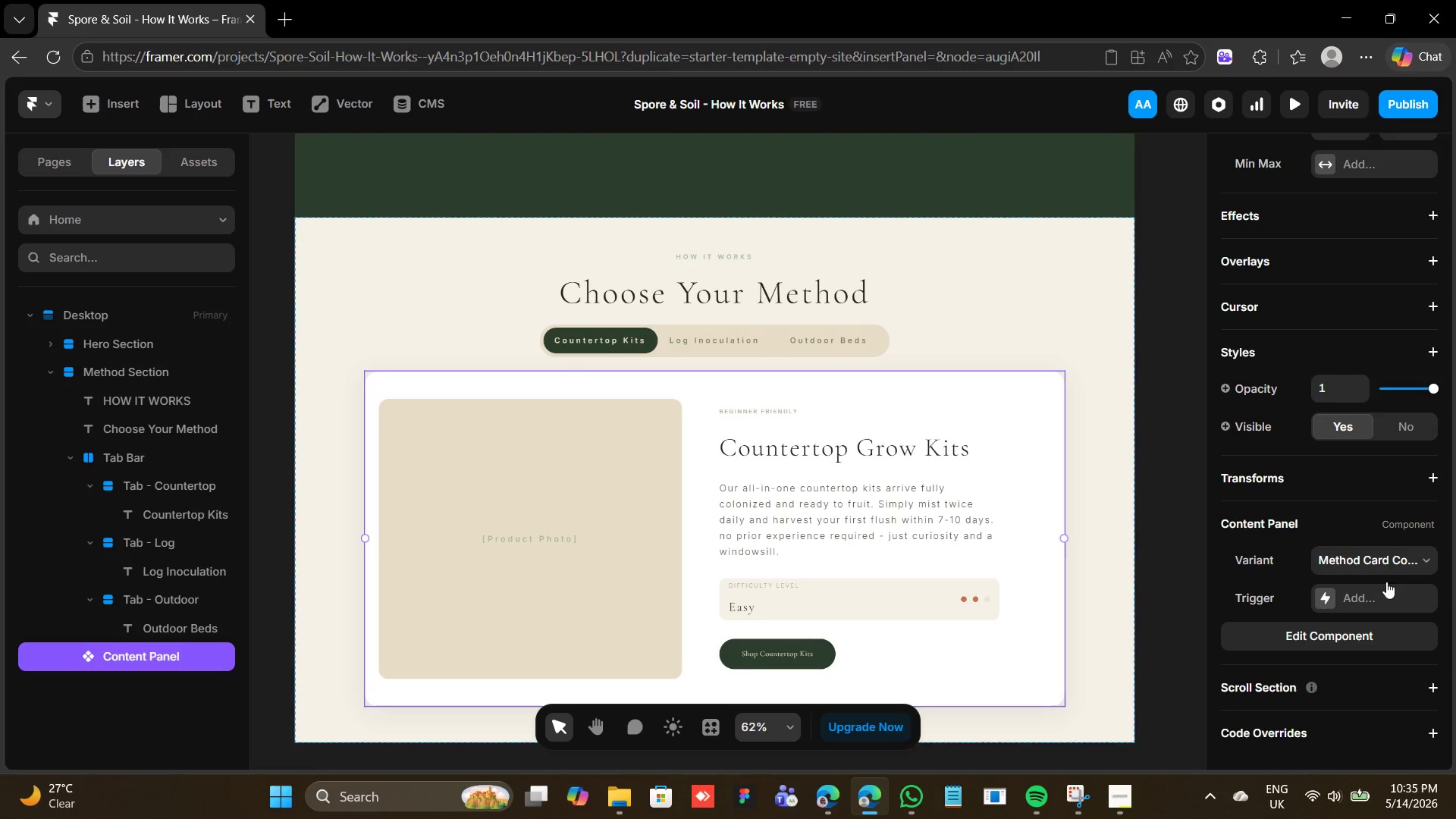 
left_click([1399, 568])
 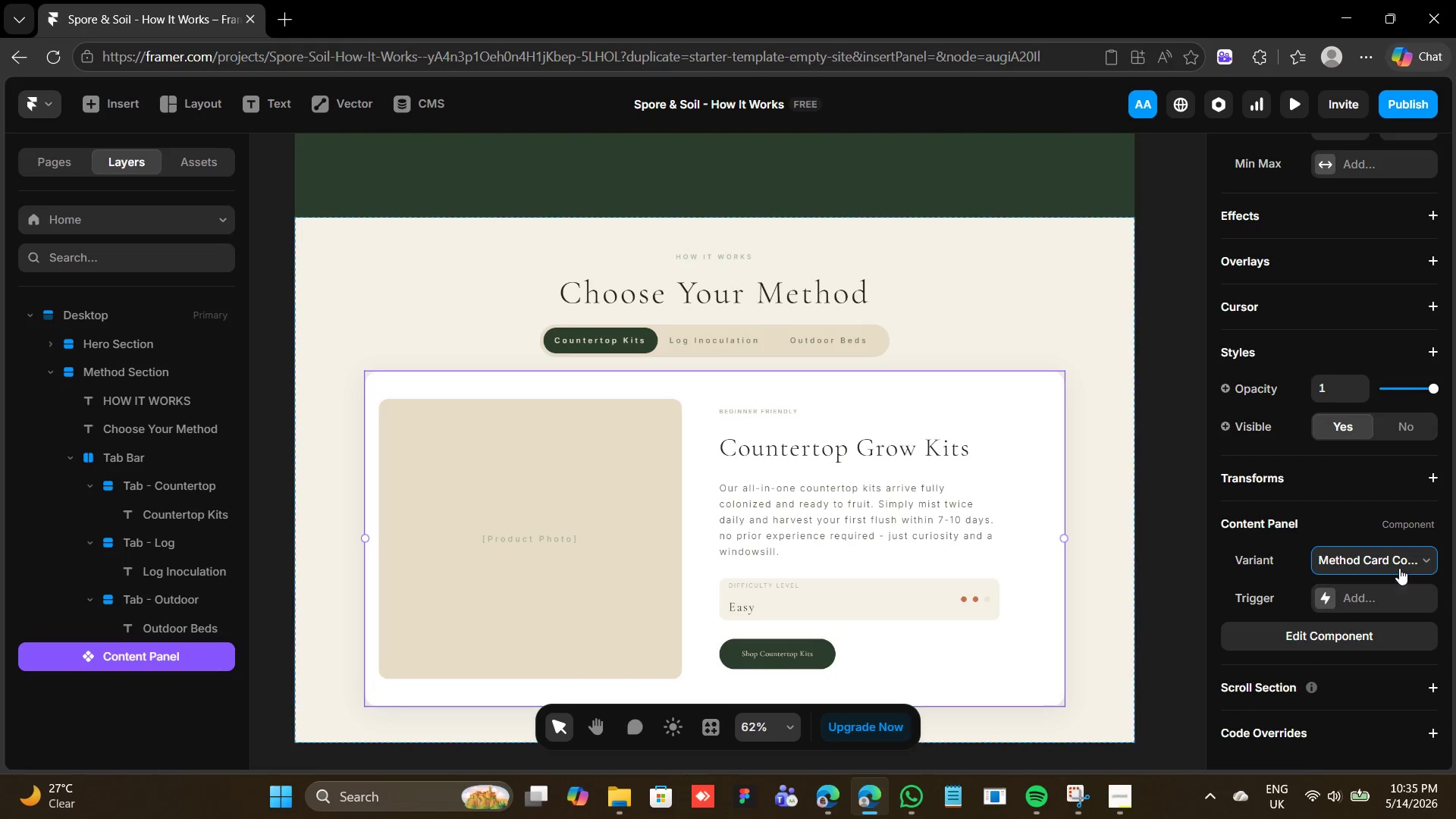 
left_click([1399, 568])
 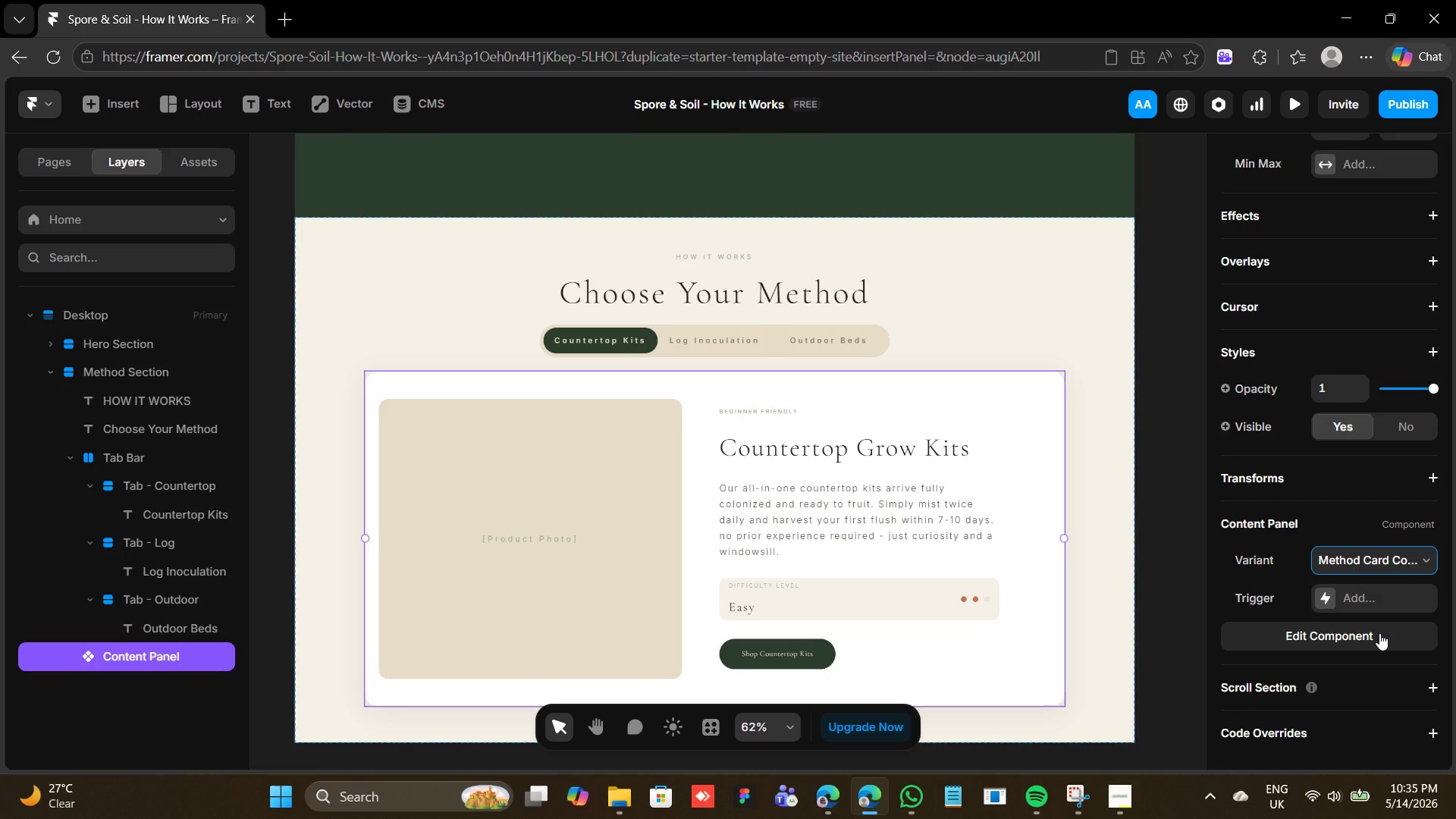 
left_click([1379, 633])
 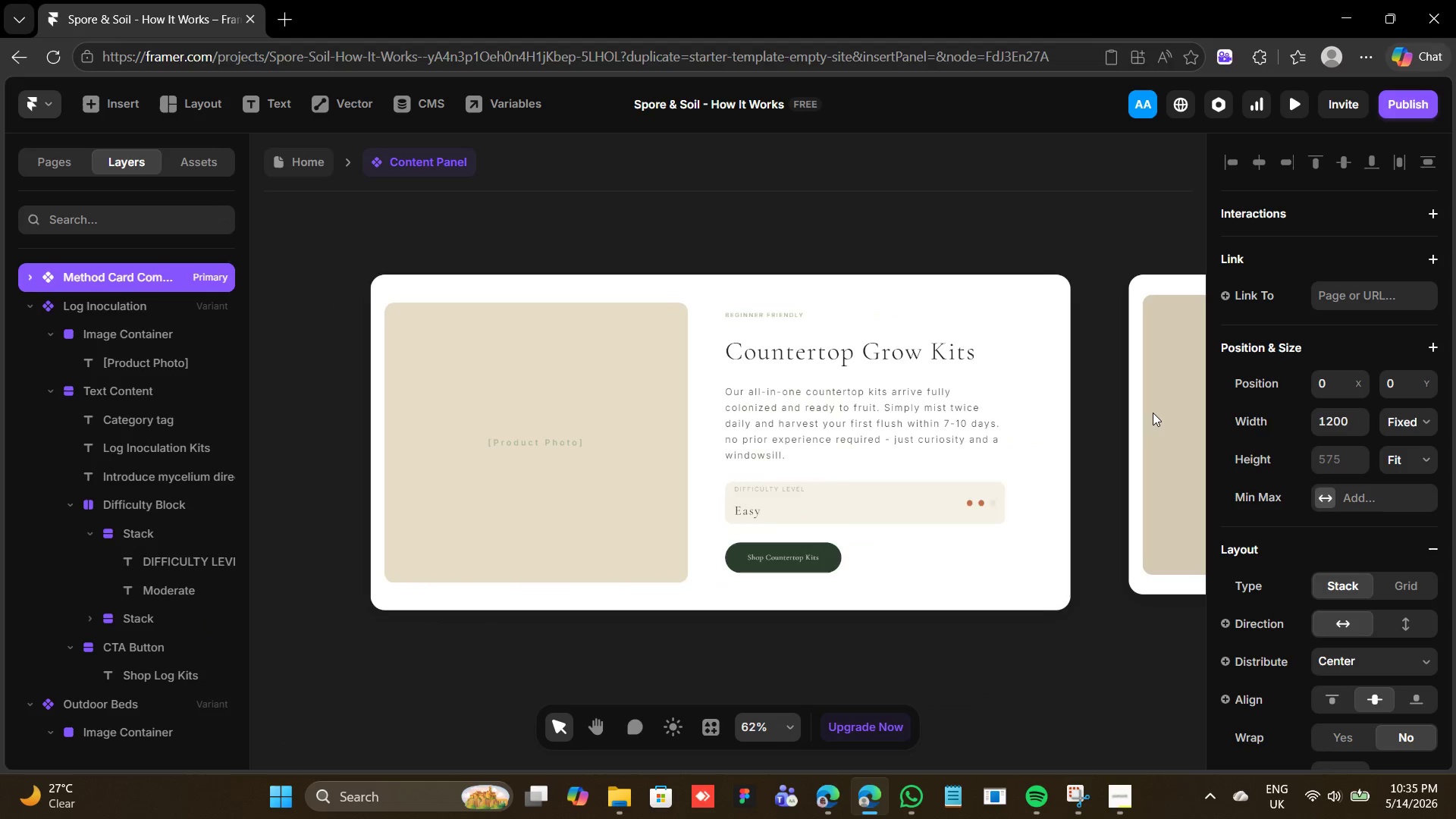 
wait(5.53)
 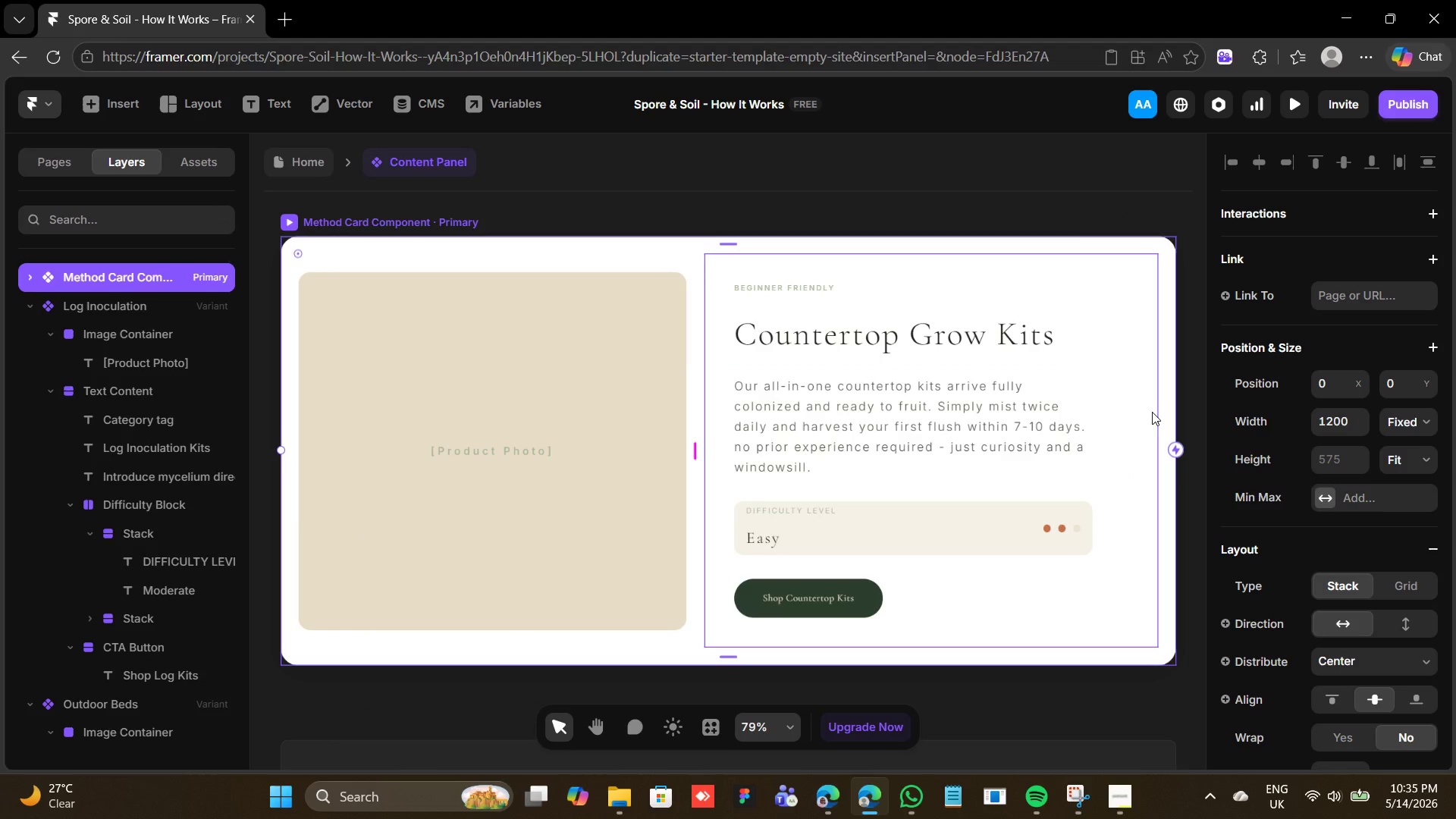 
left_click([1314, 300])
 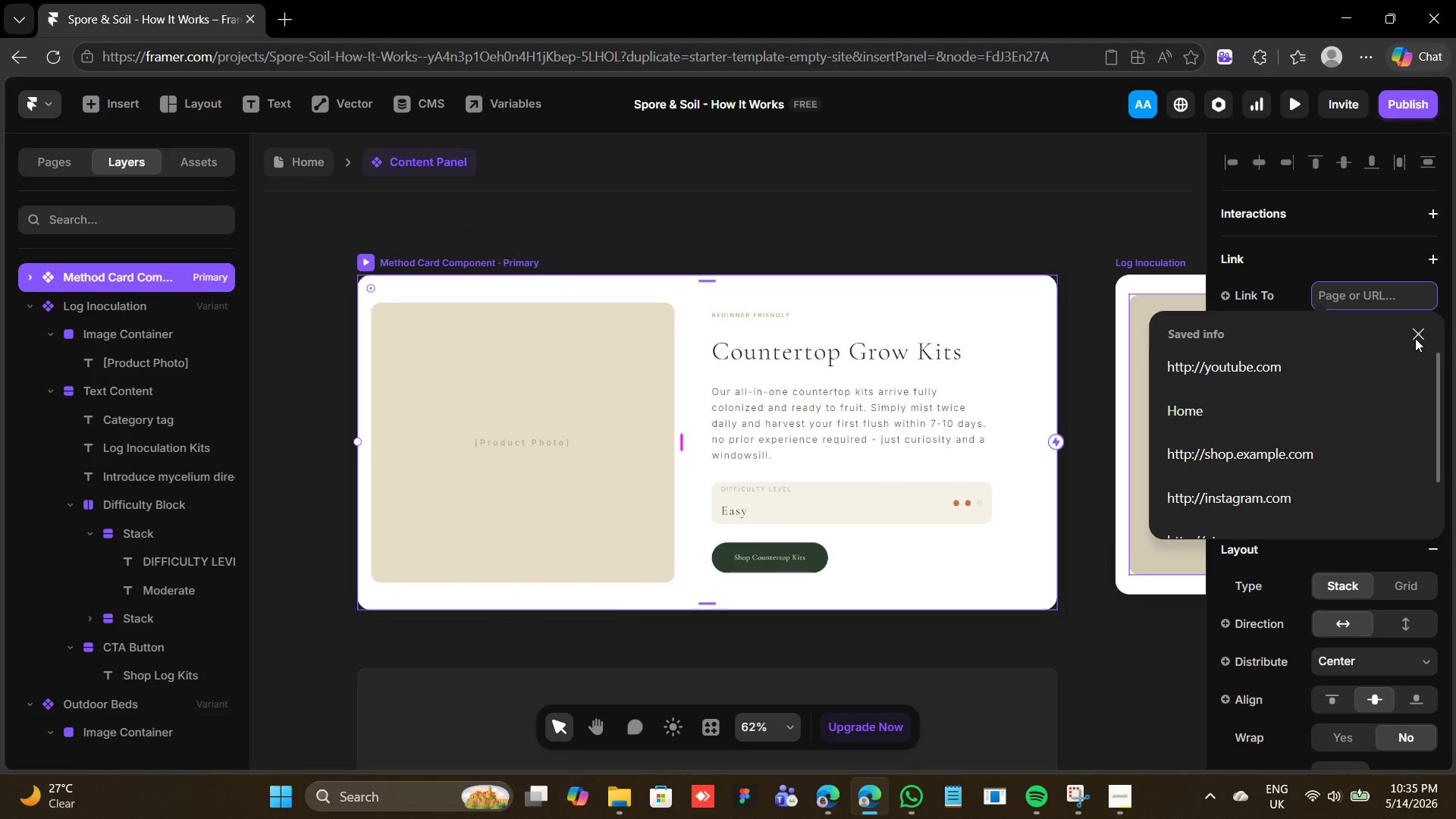 
left_click([1415, 336])
 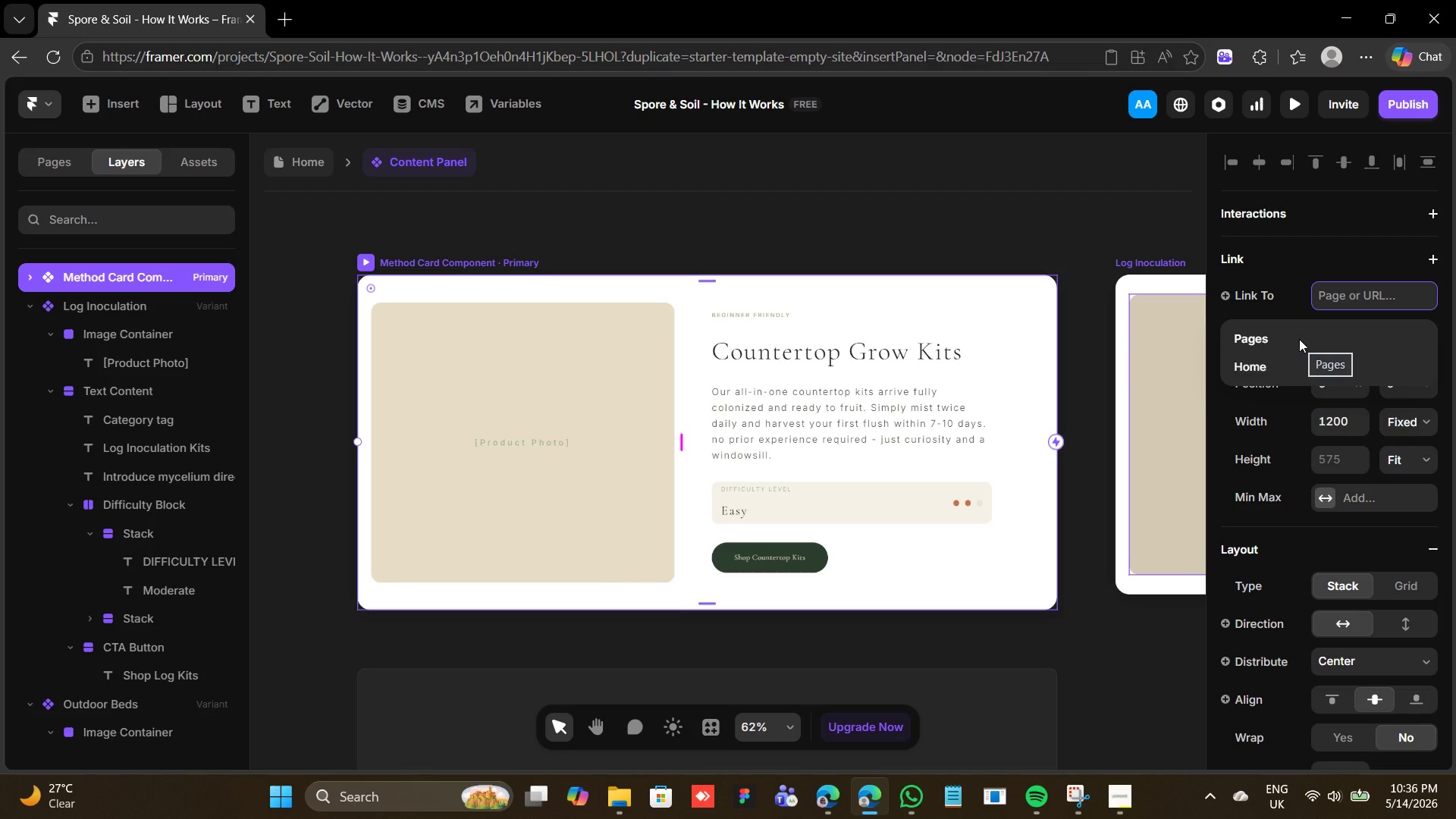 
wait(7.97)
 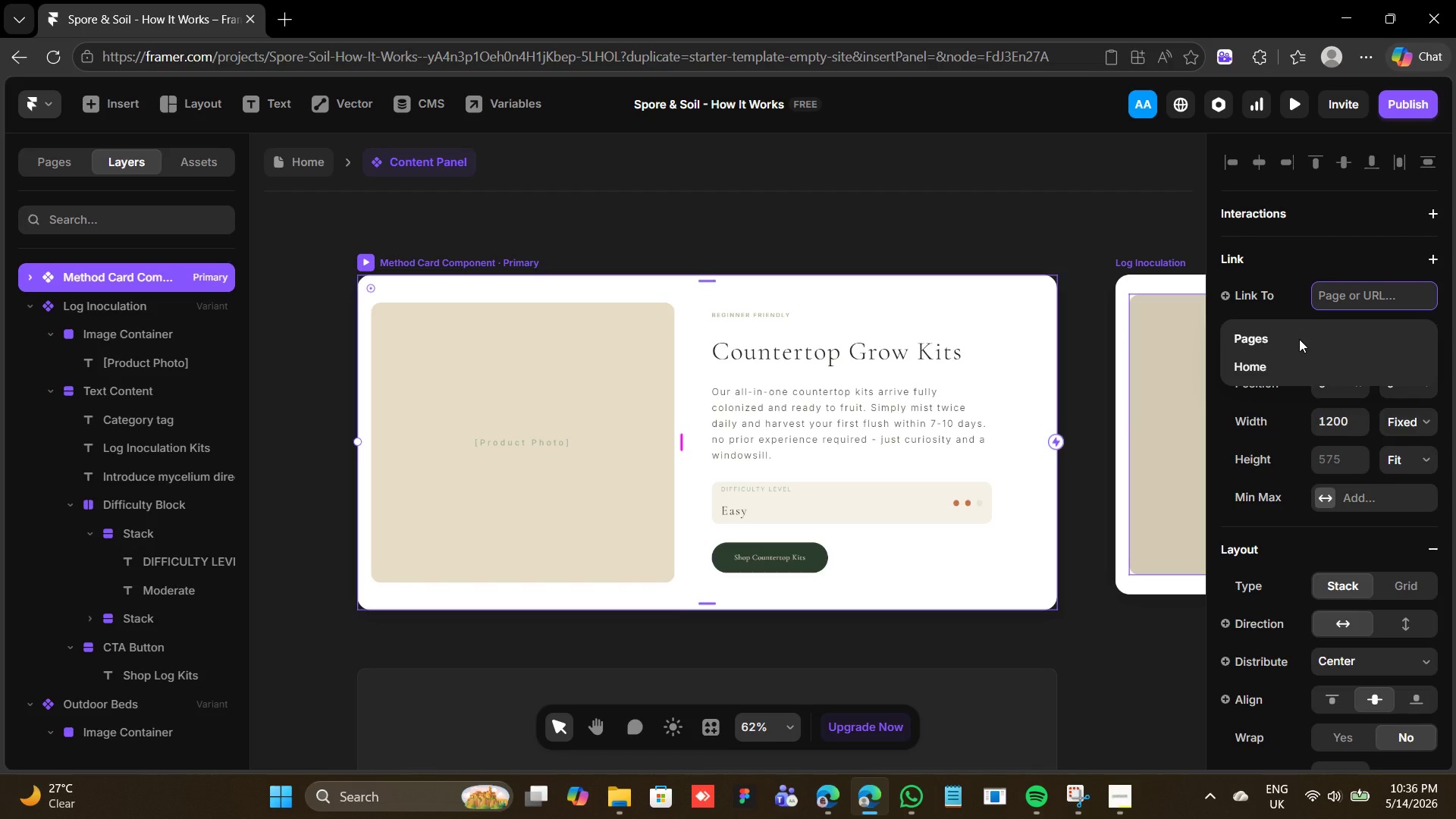 
left_click([1232, 521])
 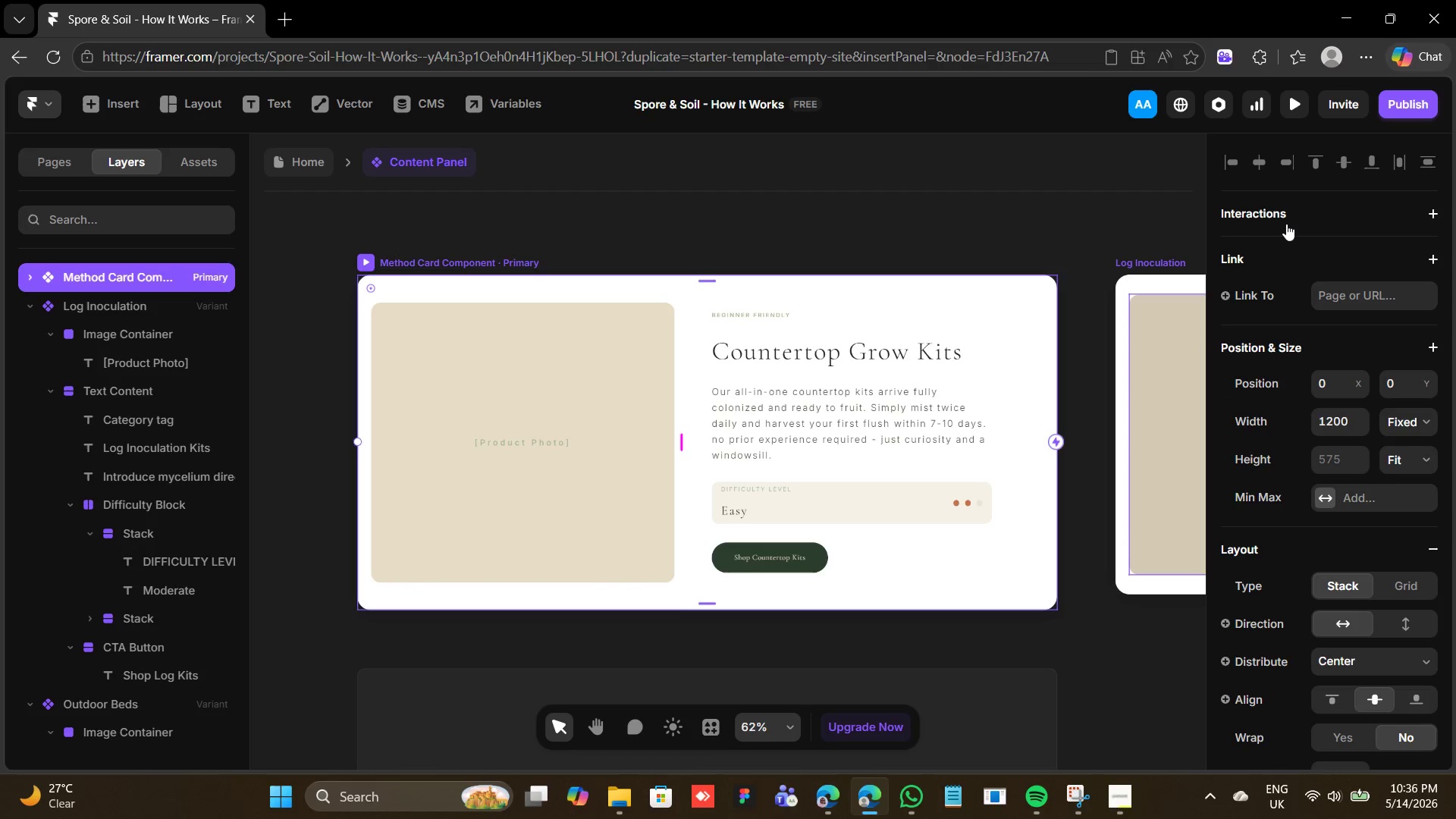 
left_click([1286, 213])
 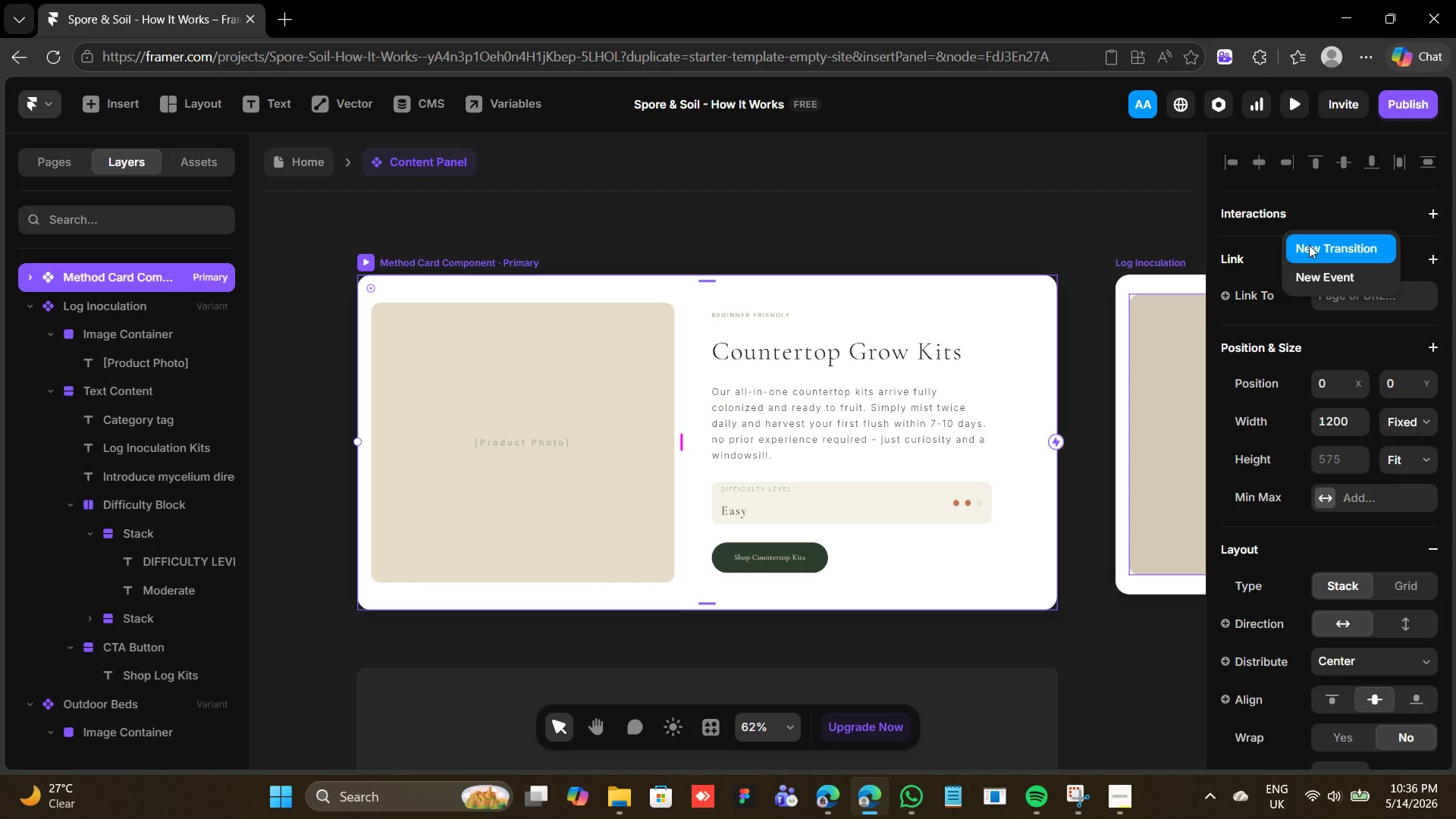 
wait(9.94)
 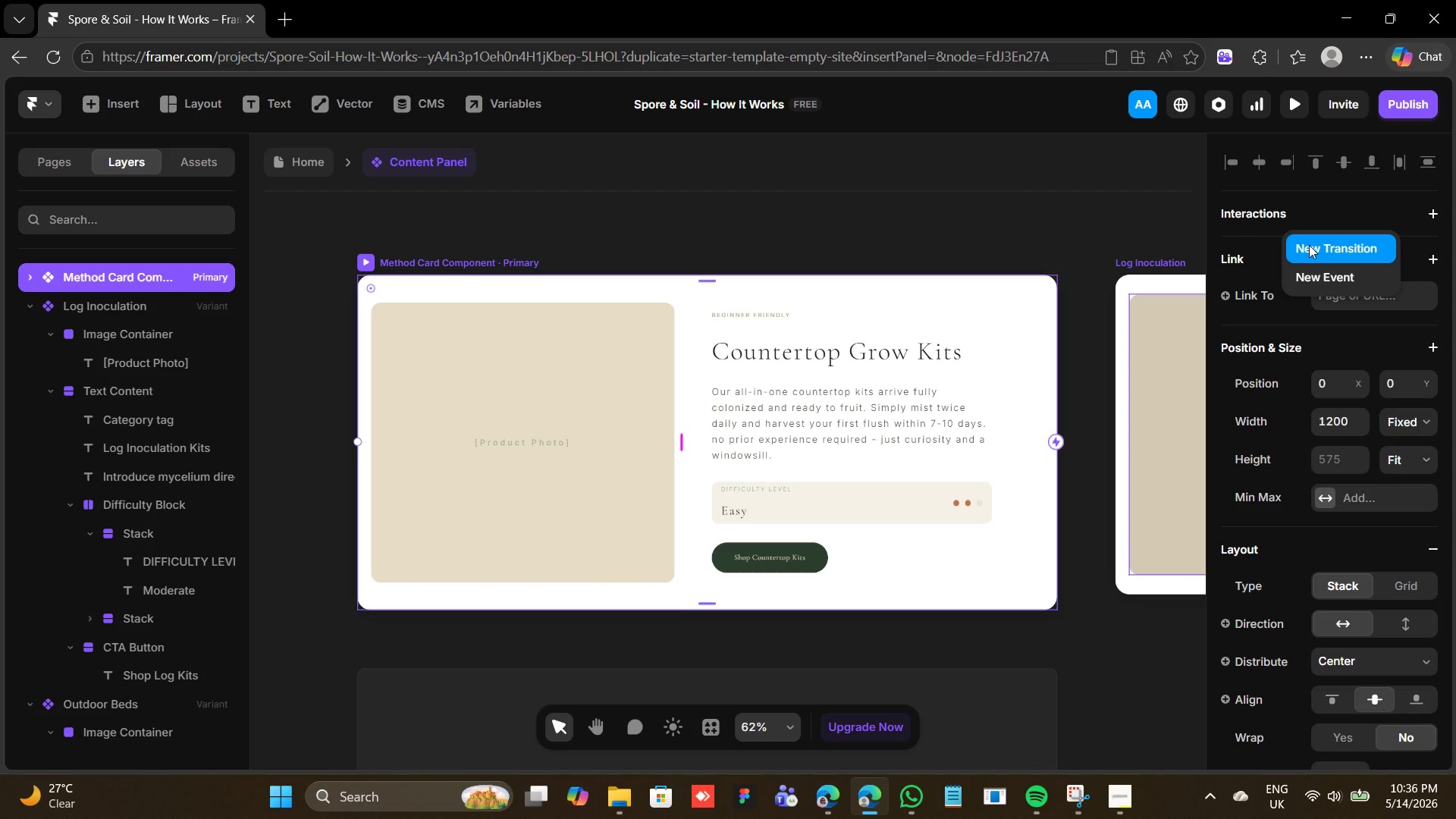 
left_click([1309, 245])
 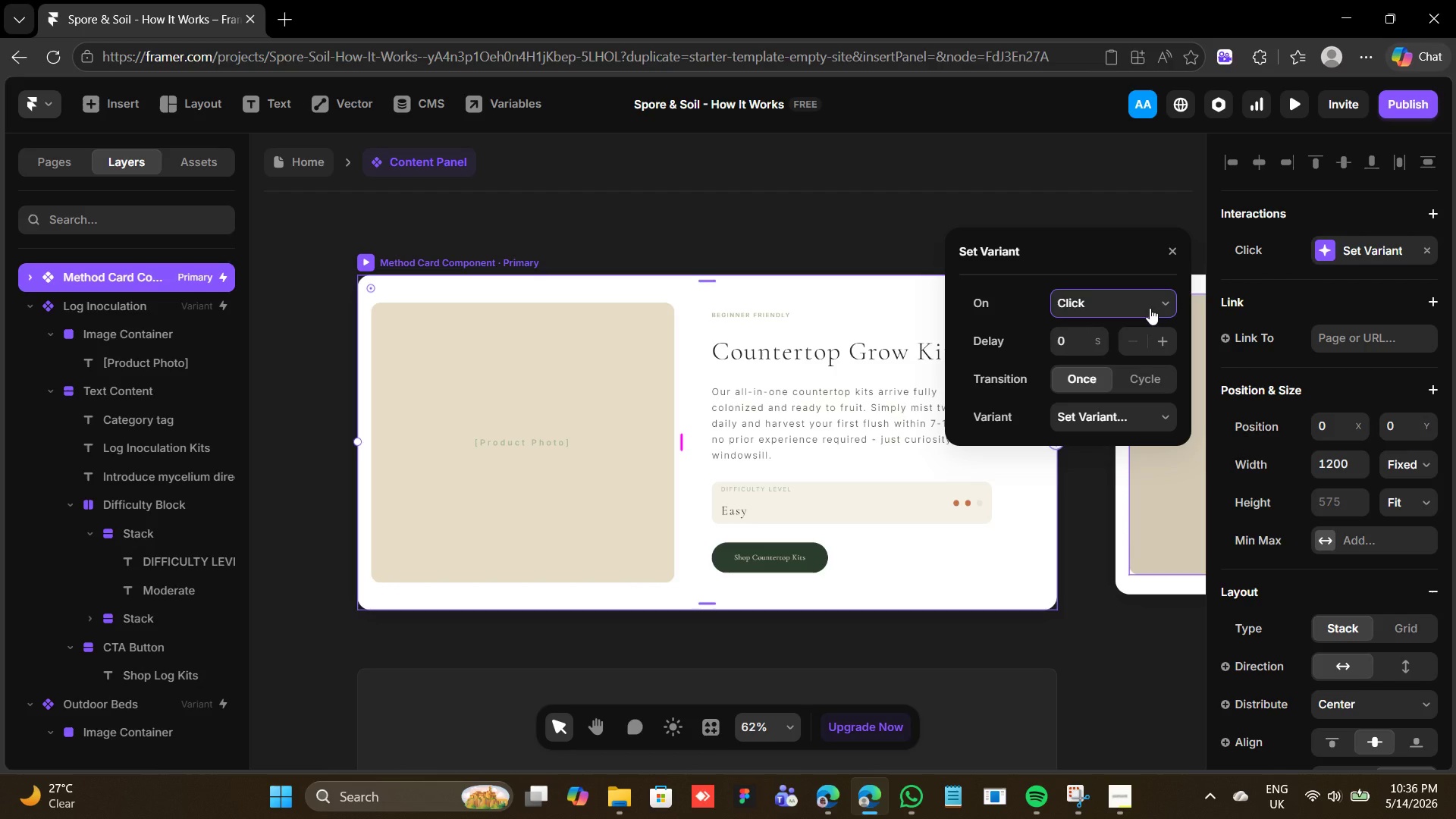 
wait(12.95)
 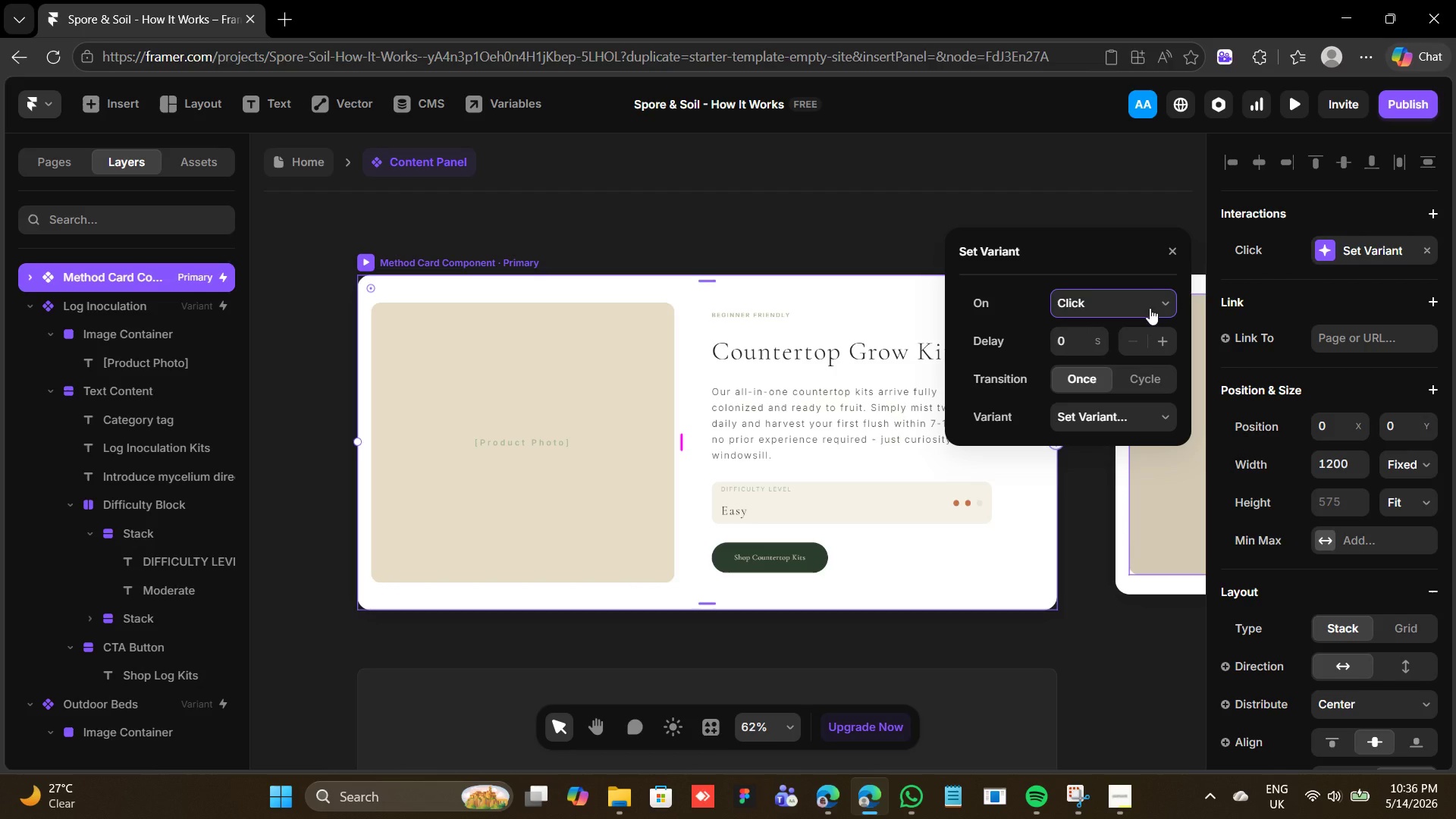 
left_click([1101, 417])
 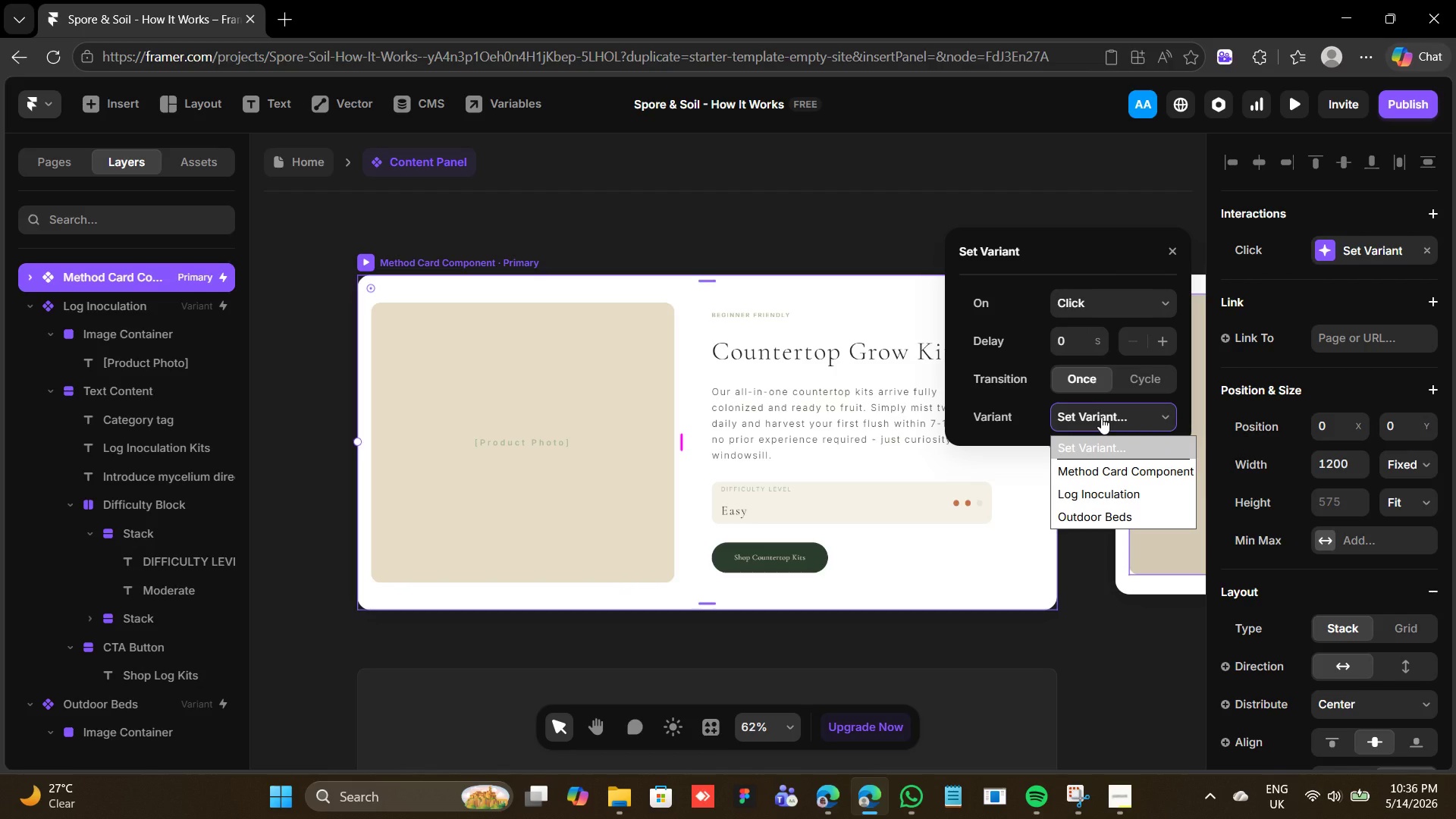 
left_click([1101, 417])
 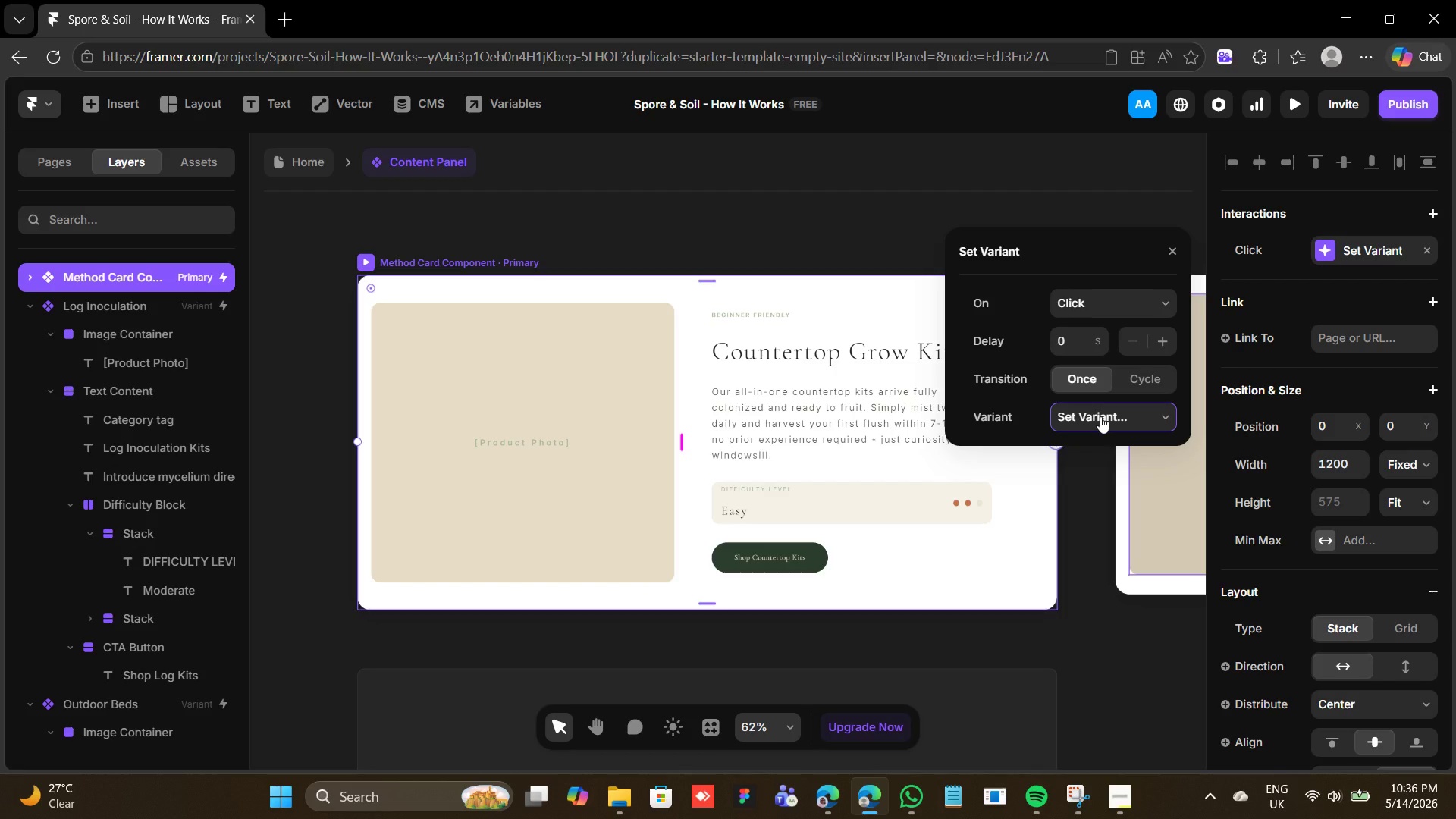 
wait(7.47)
 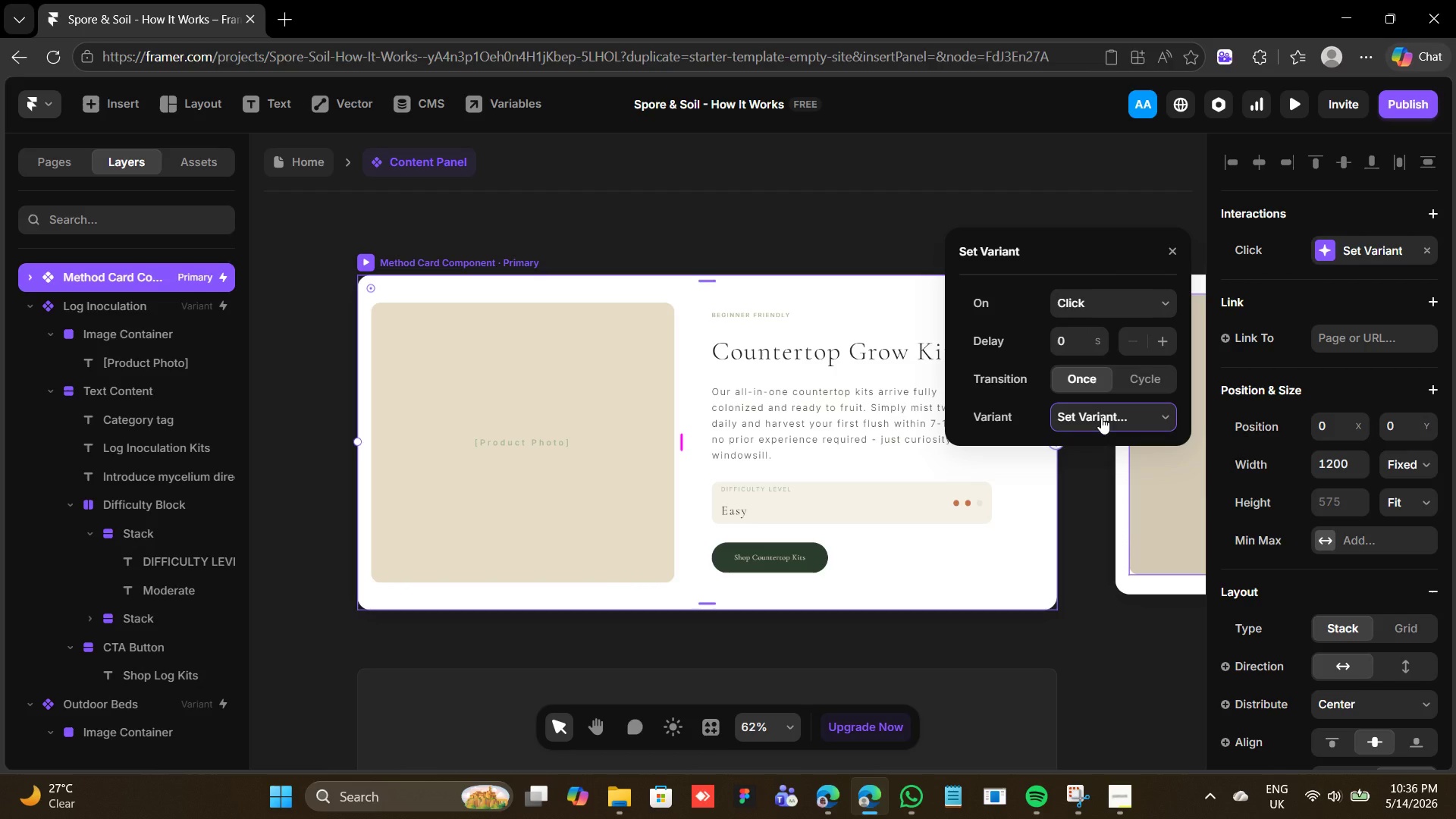 
left_click([1100, 416])
 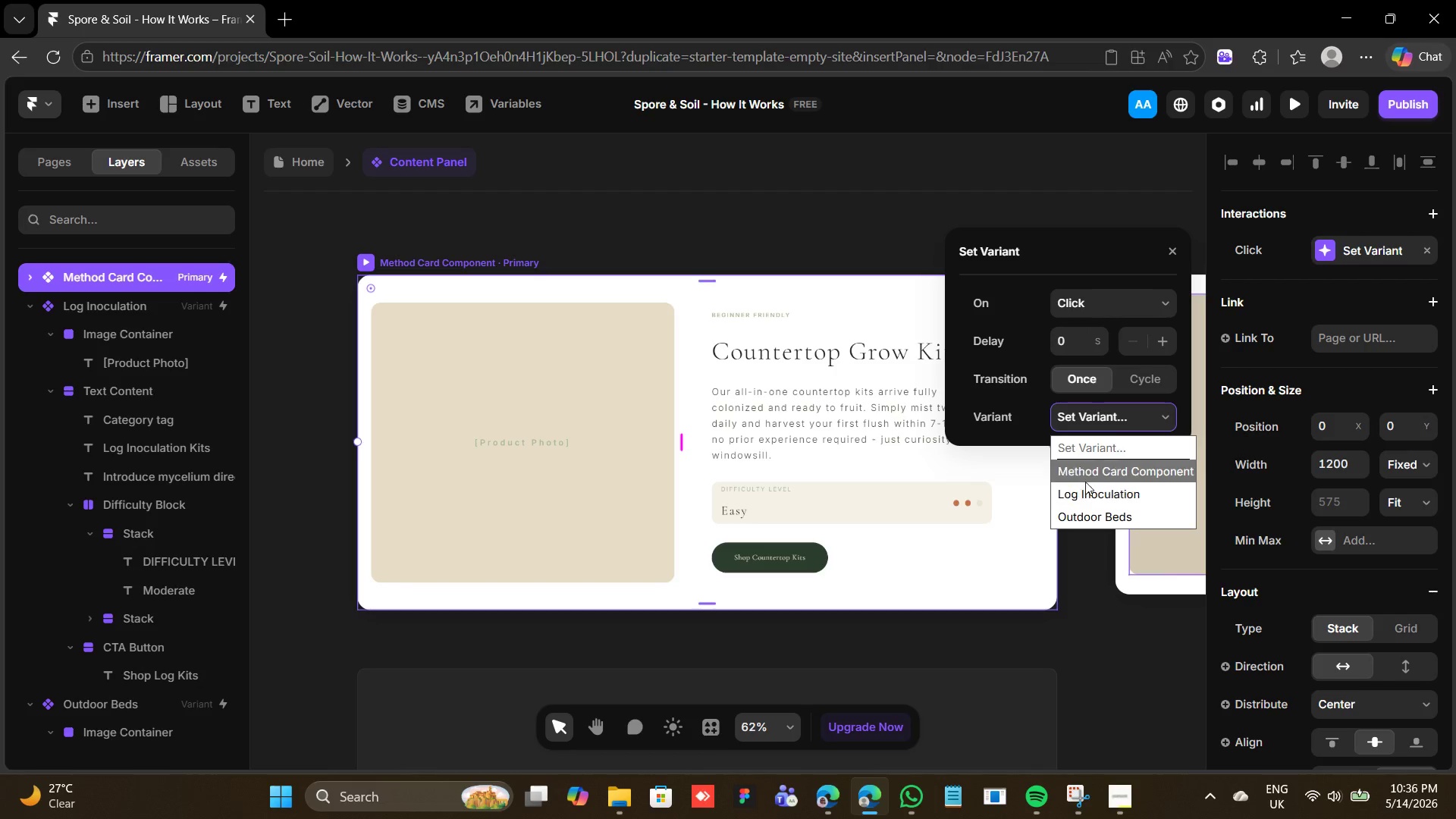 
left_click([1084, 474])
 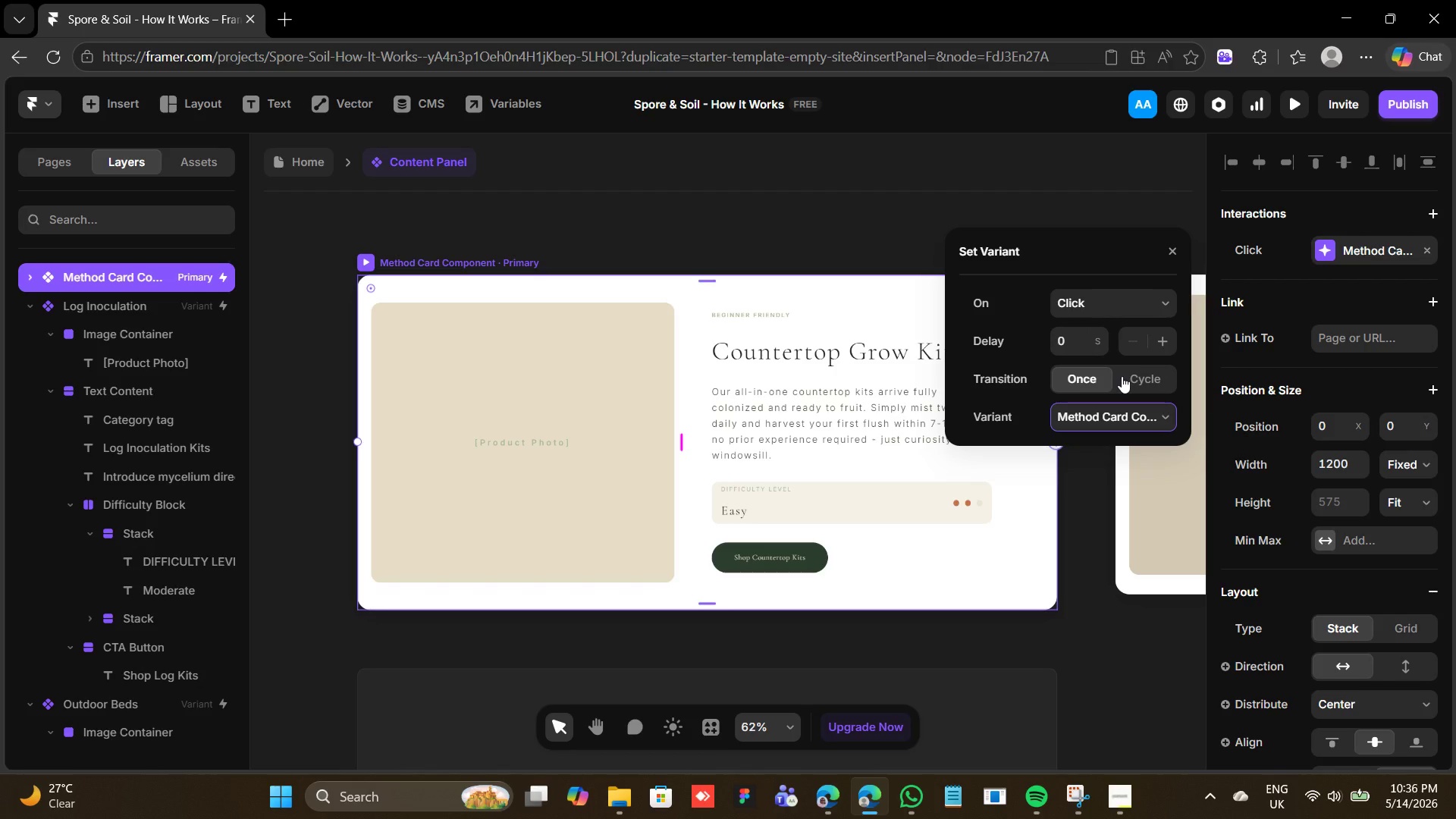 
wait(17.0)
 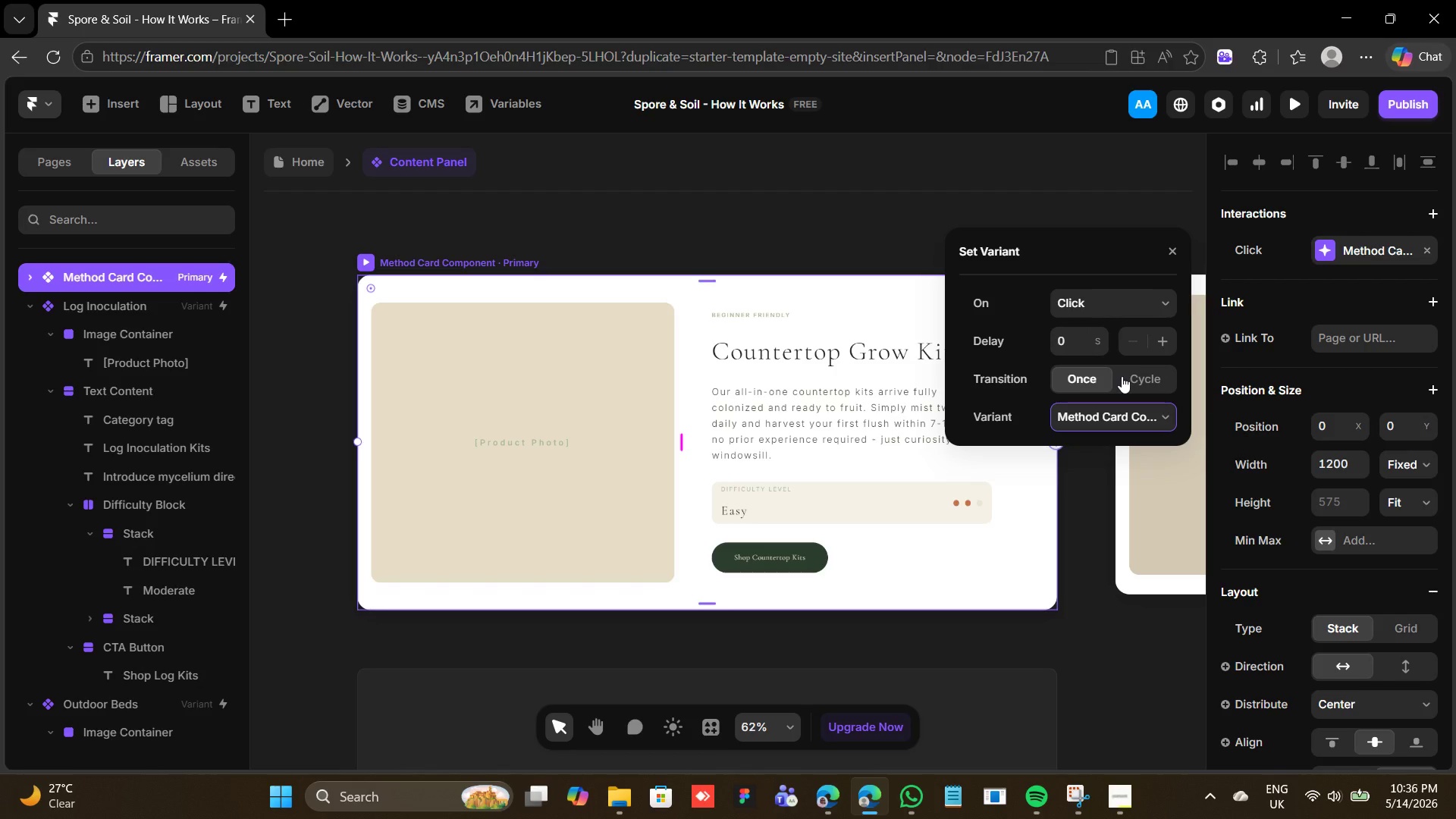 
left_click_drag(start_coordinate=[1104, 249], to_coordinate=[1043, 223])
 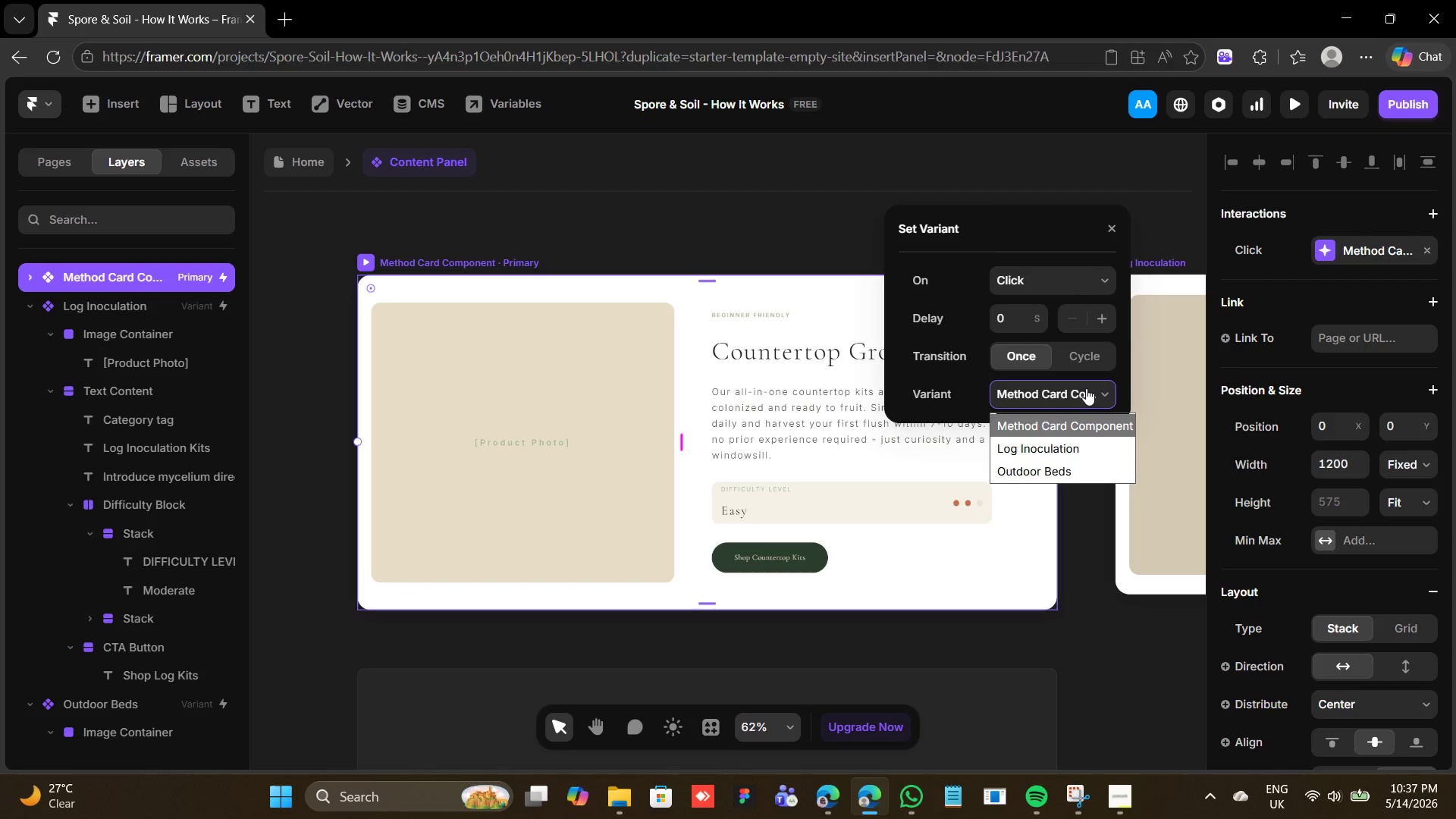 
left_click([1086, 388])
 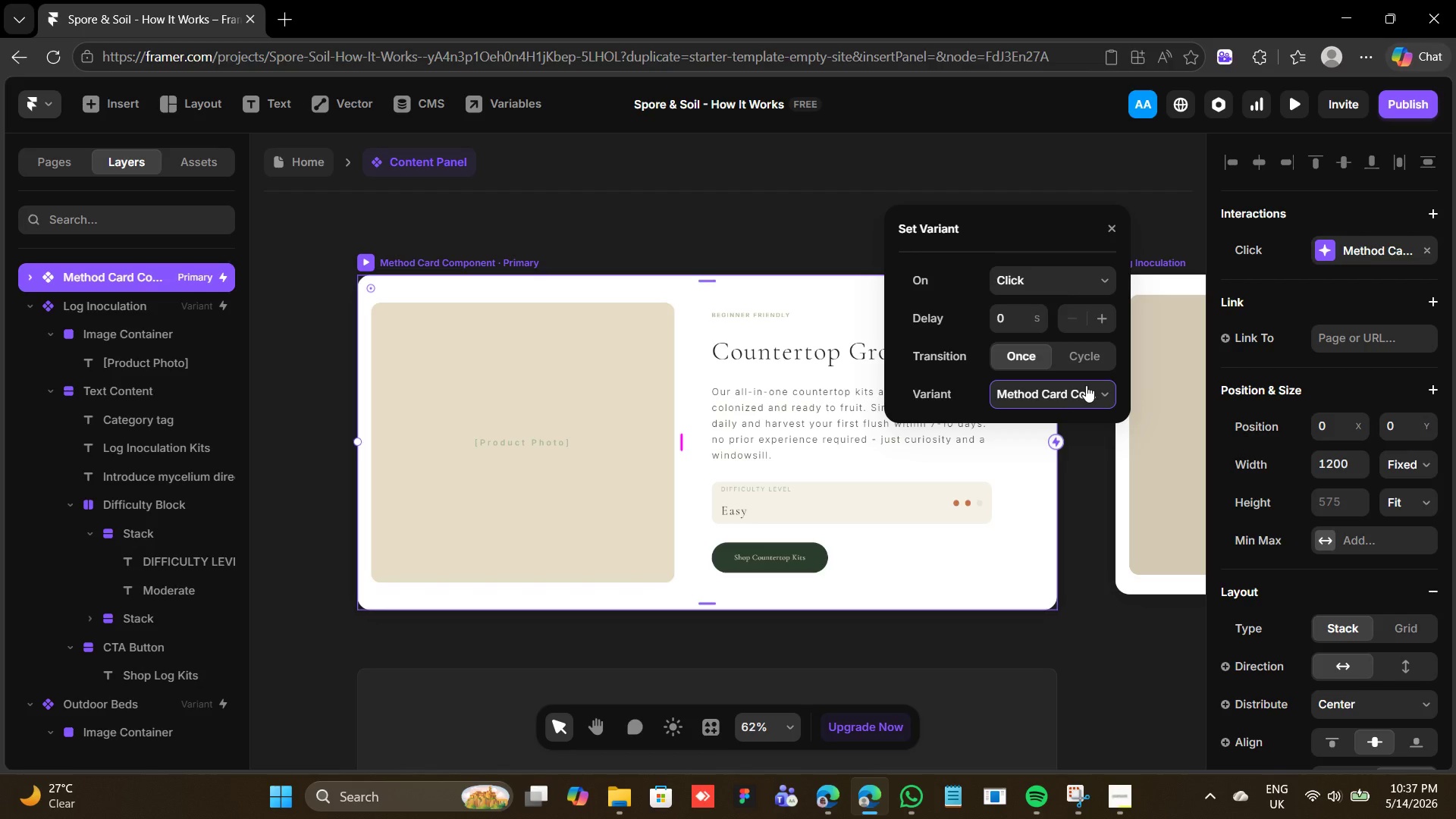 
wait(9.53)
 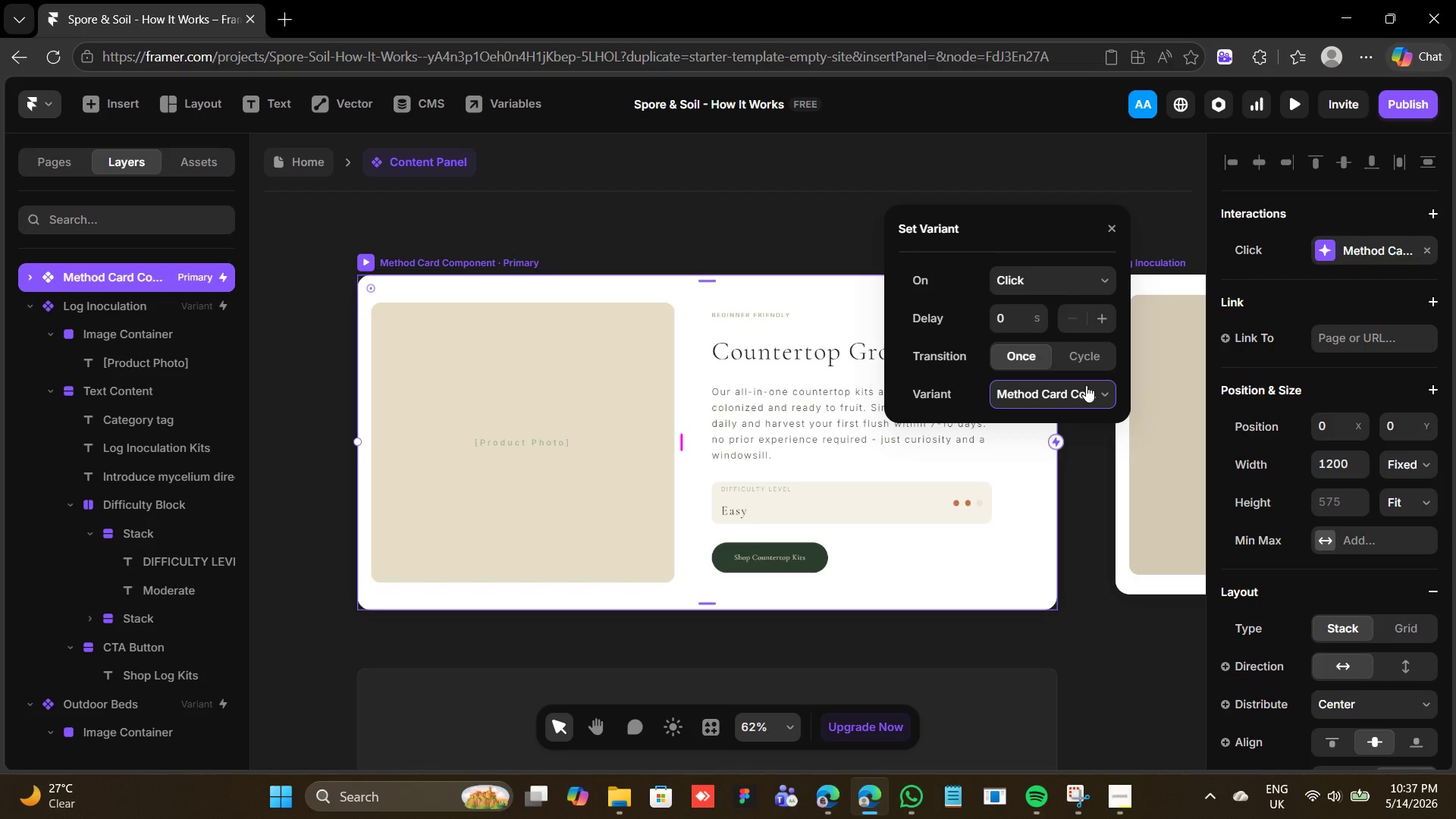 
left_click([1111, 224])
 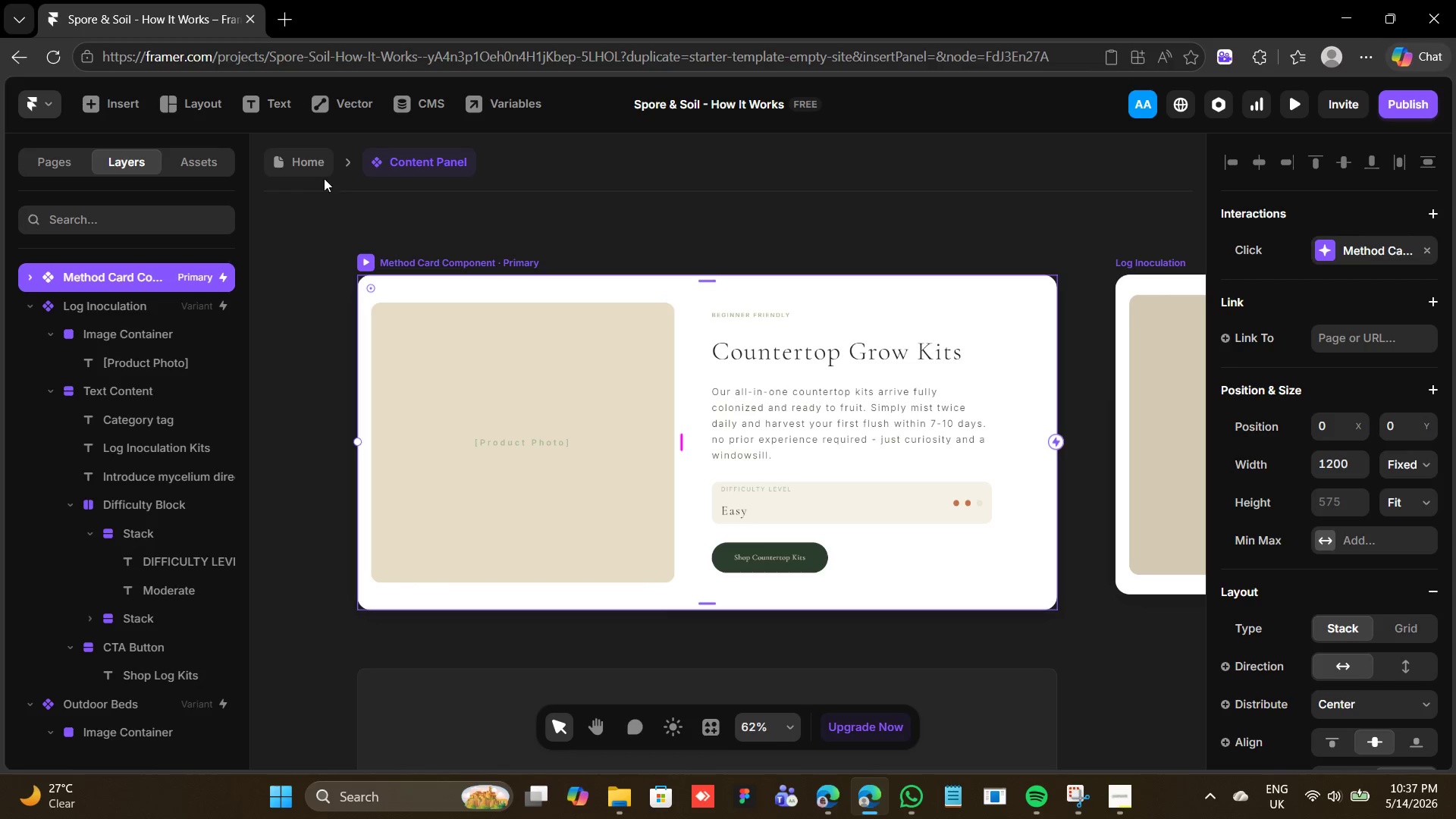 
left_click([317, 152])
 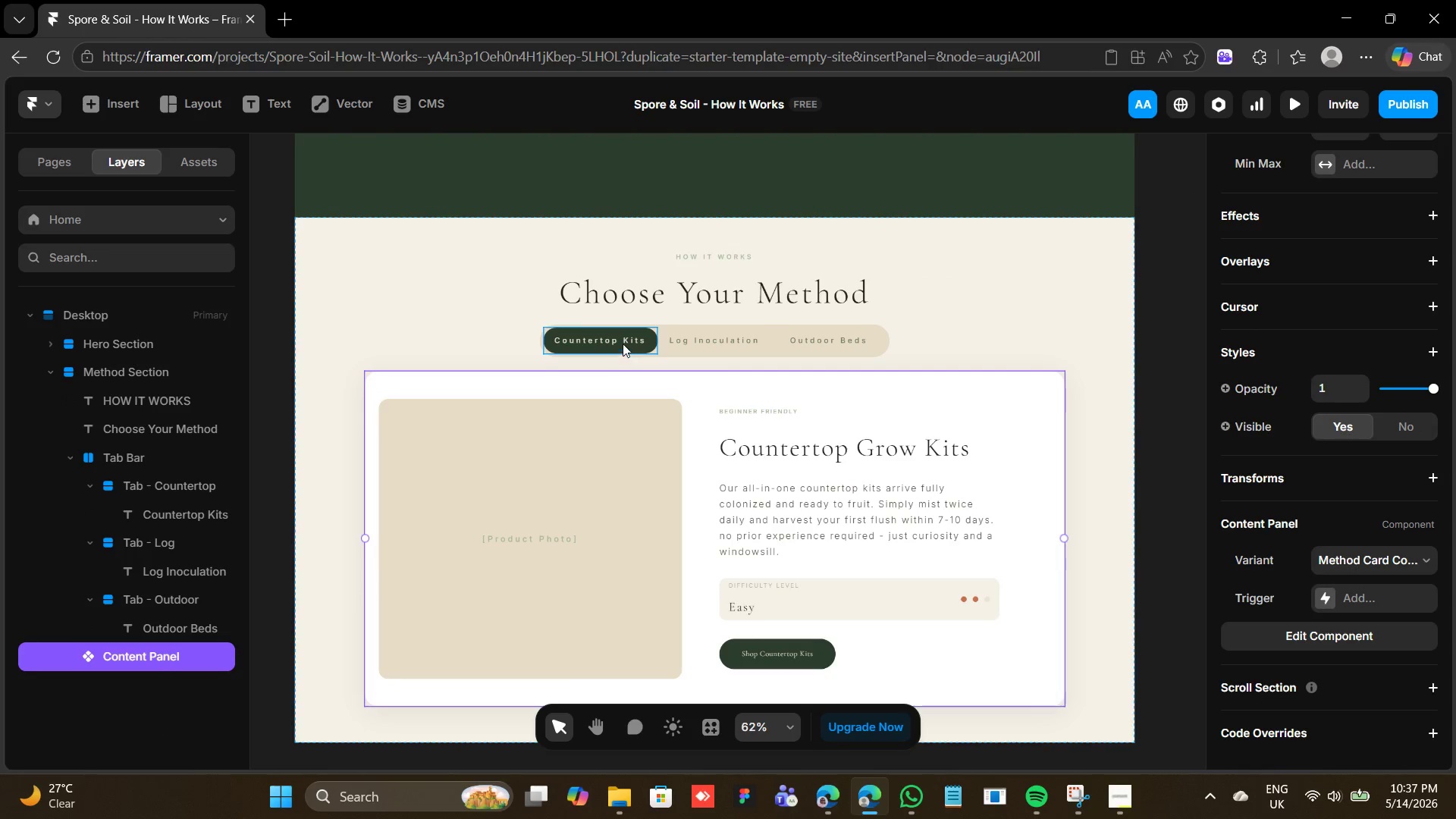 
left_click([622, 339])
 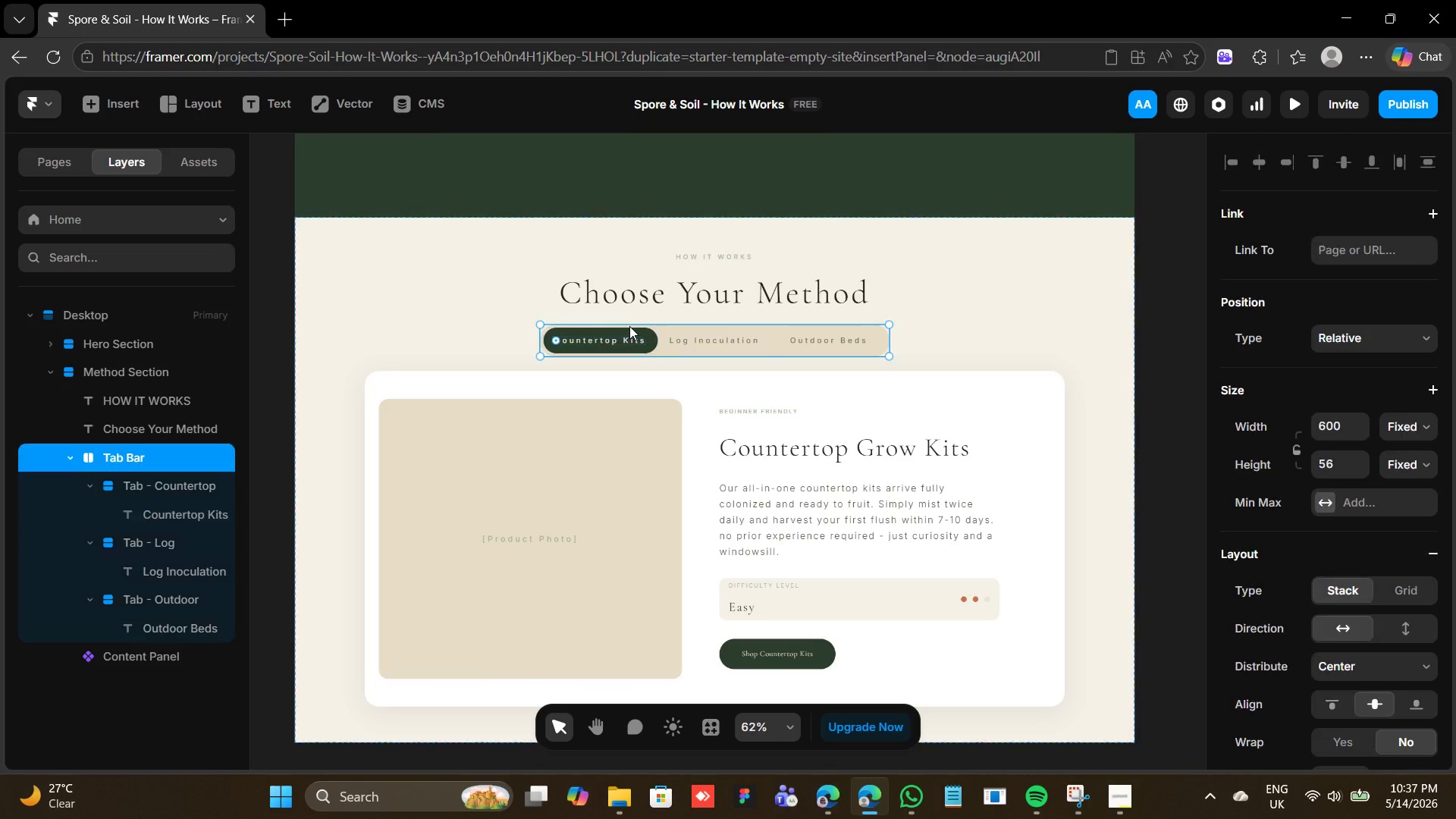 
left_click([629, 326])
 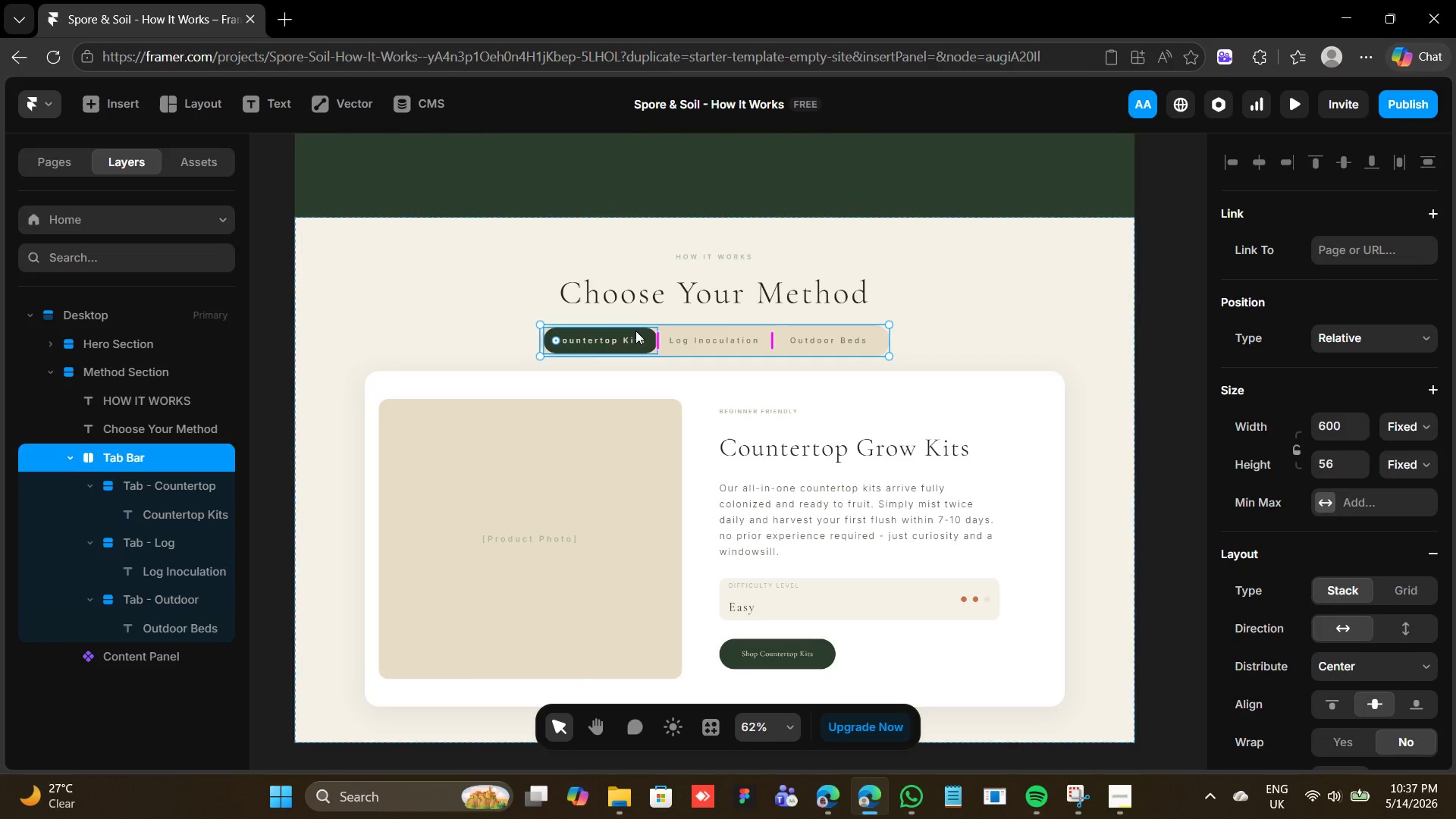 
left_click([635, 331])
 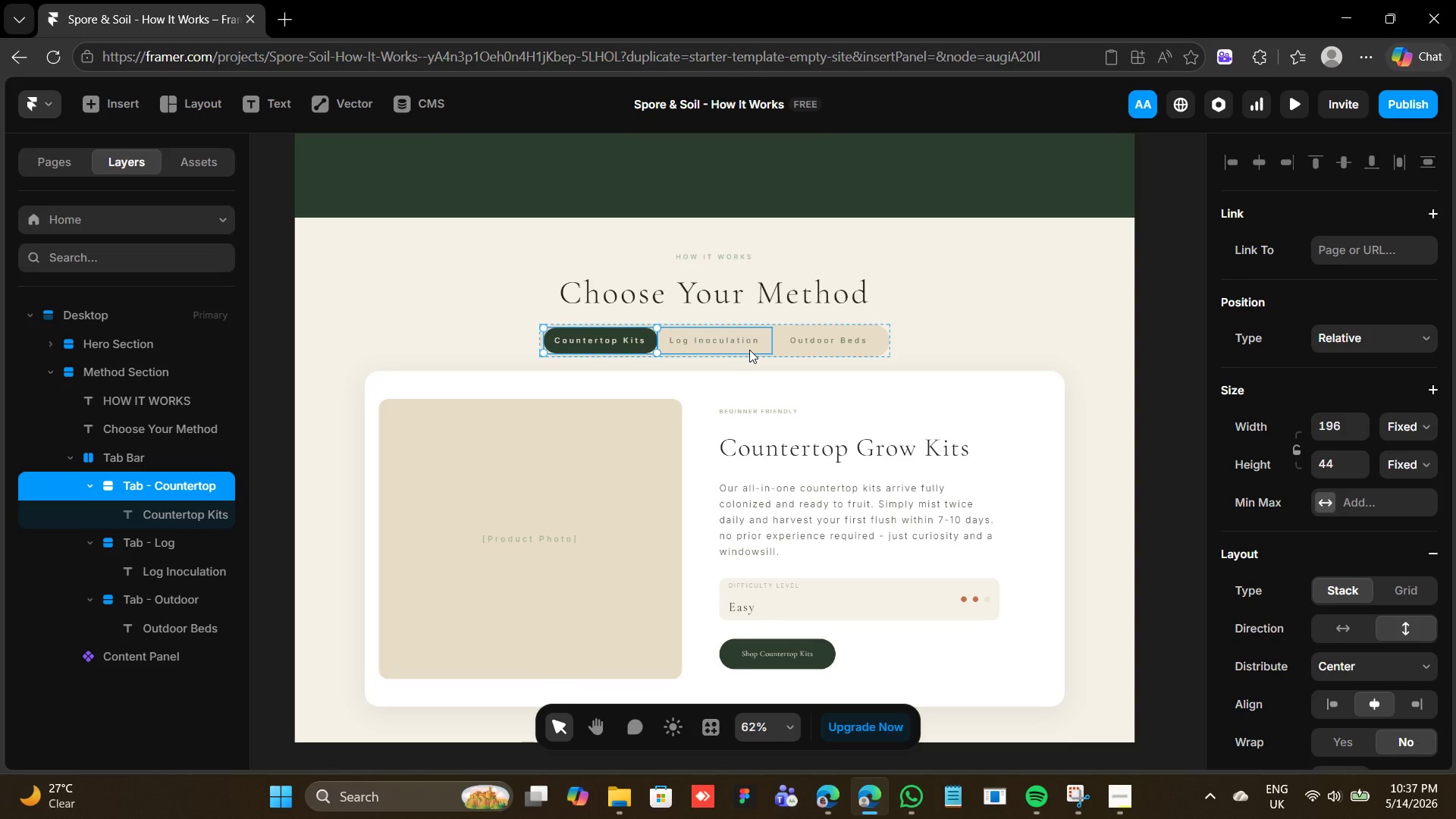 
wait(39.48)
 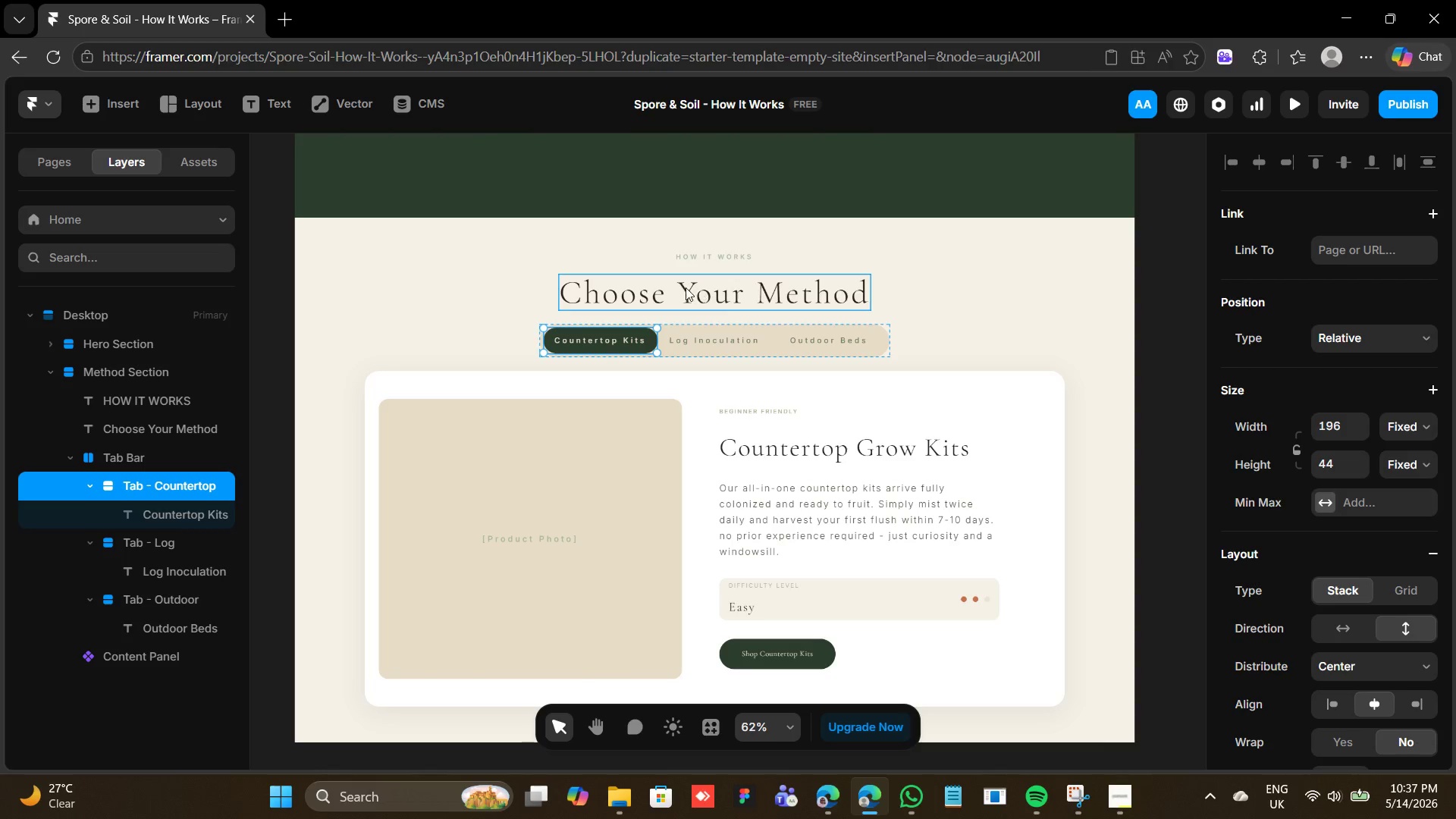 
key(Control+Z)
 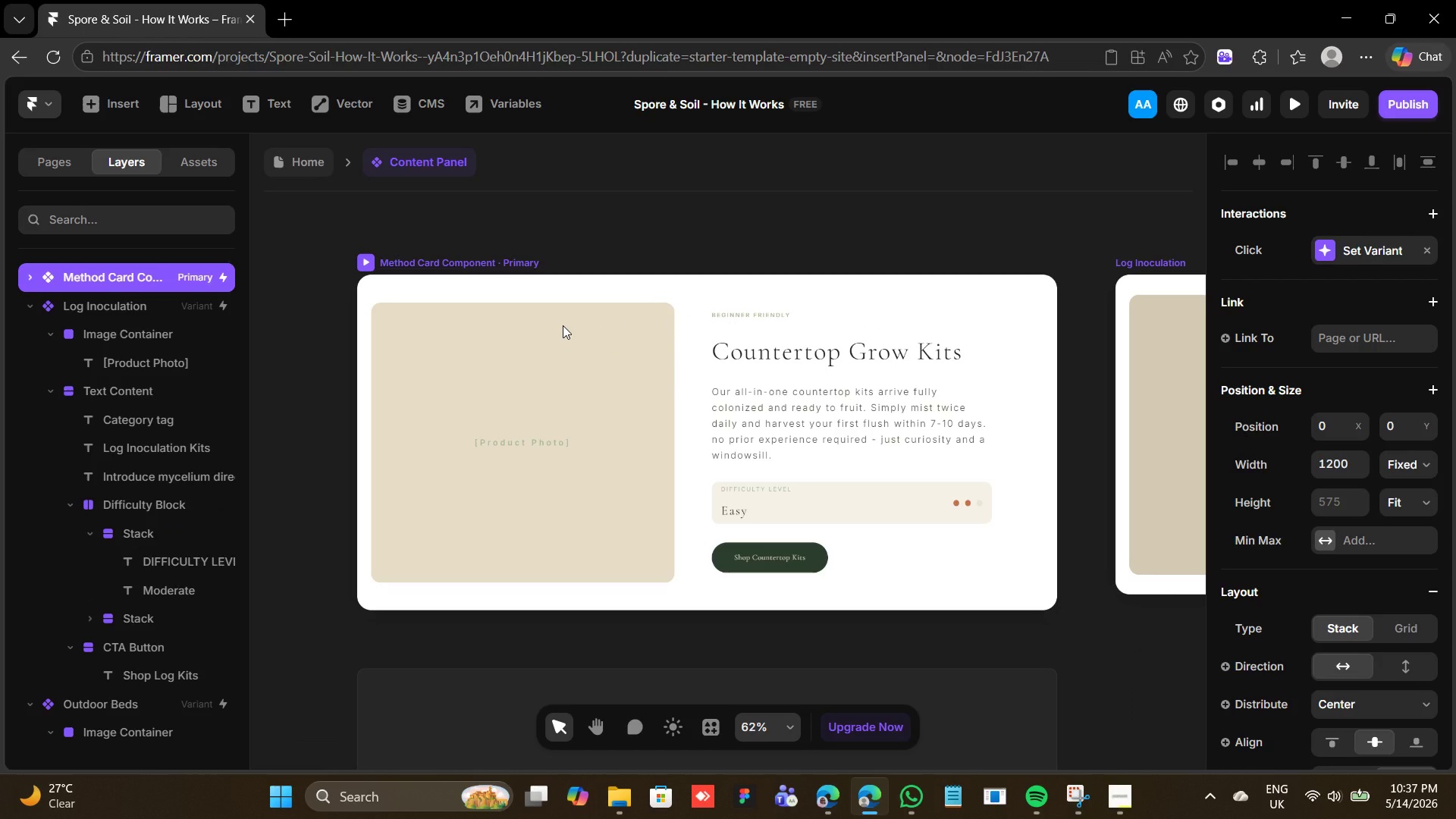 
key(Control+Z)
 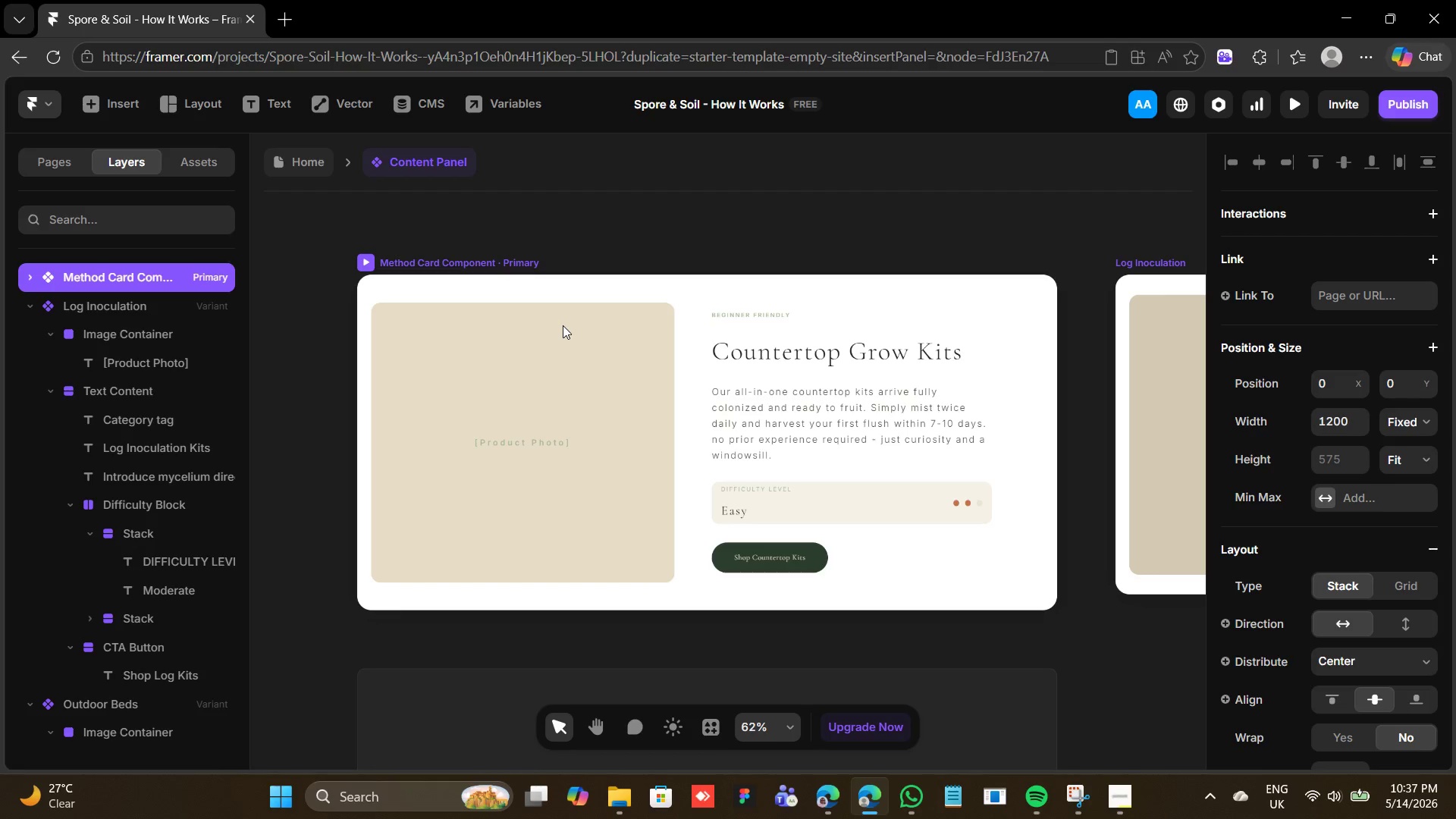 
key(Control+Z)
 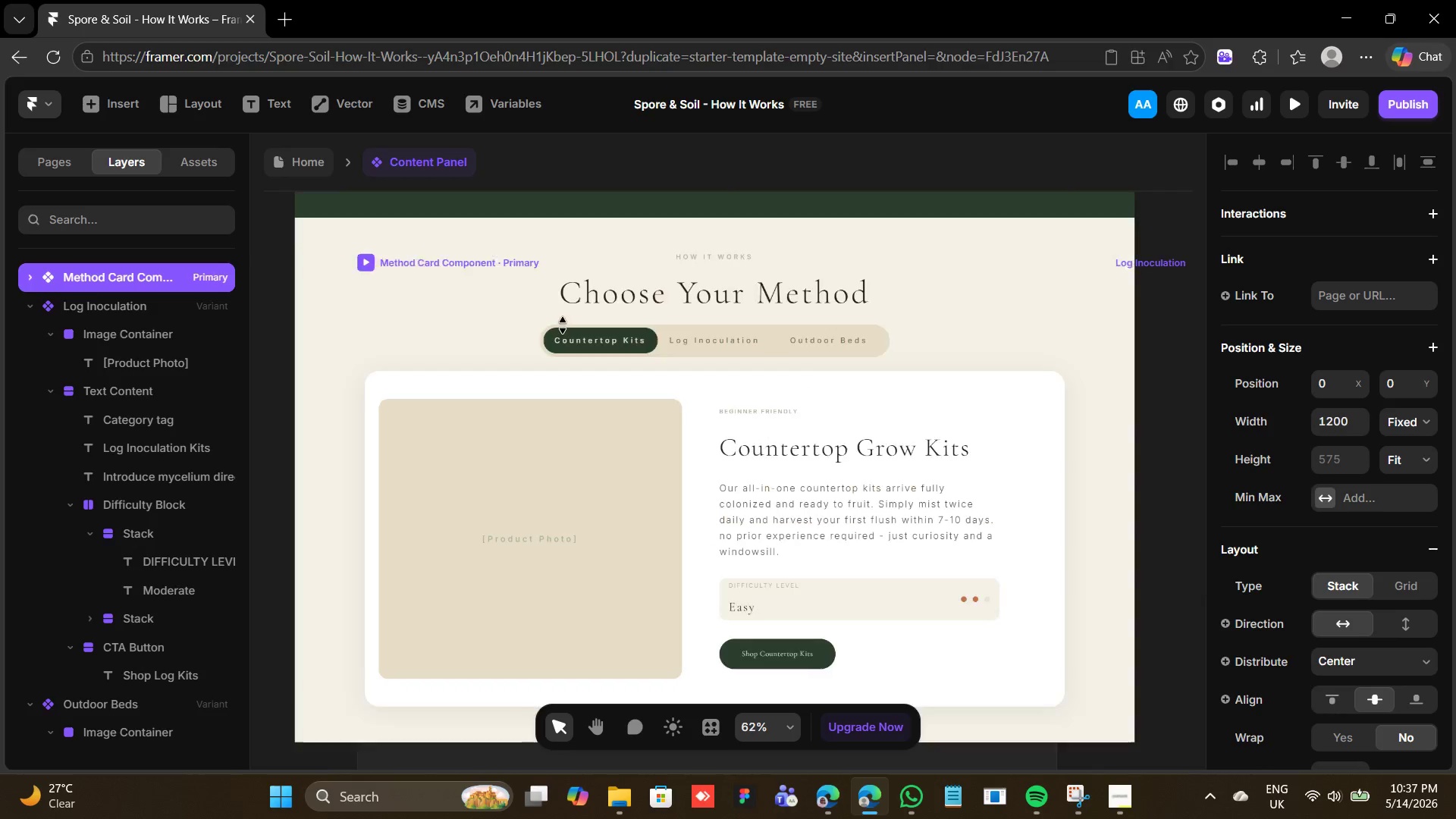 
key(Control+Z)
 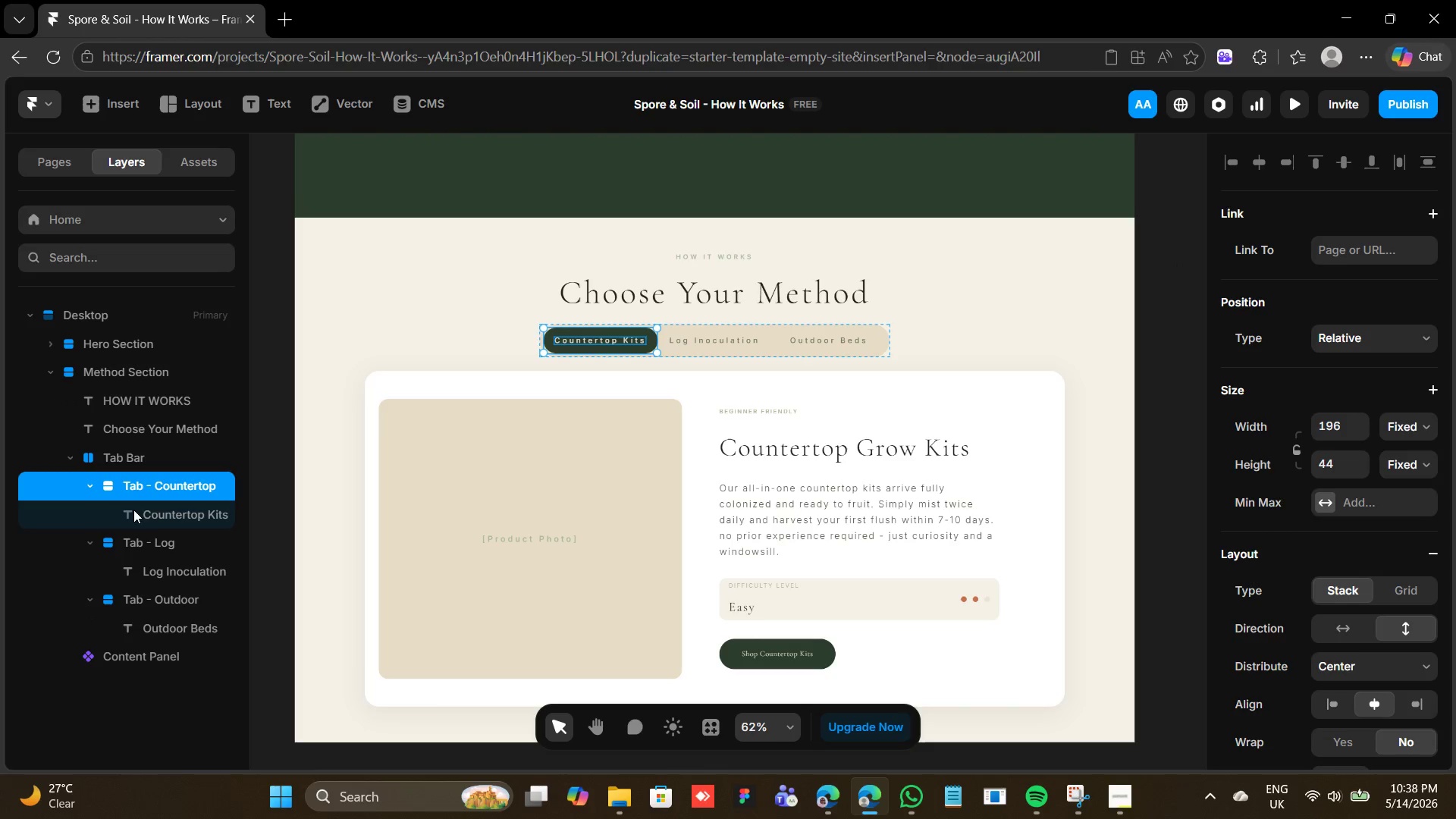 
wait(11.7)
 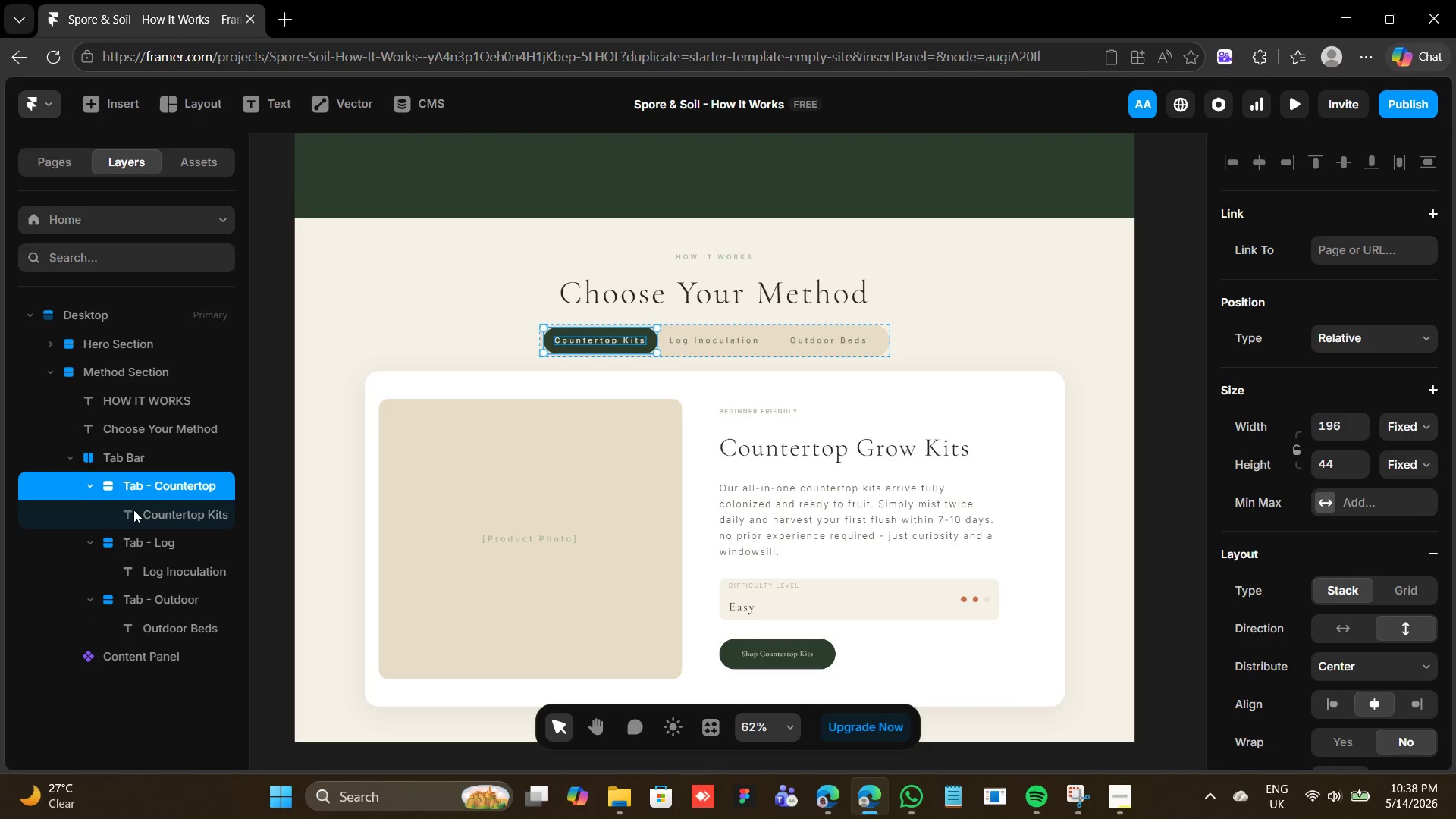 
scroll: coordinate [1323, 362], scroll_direction: up, amount: 3.0
 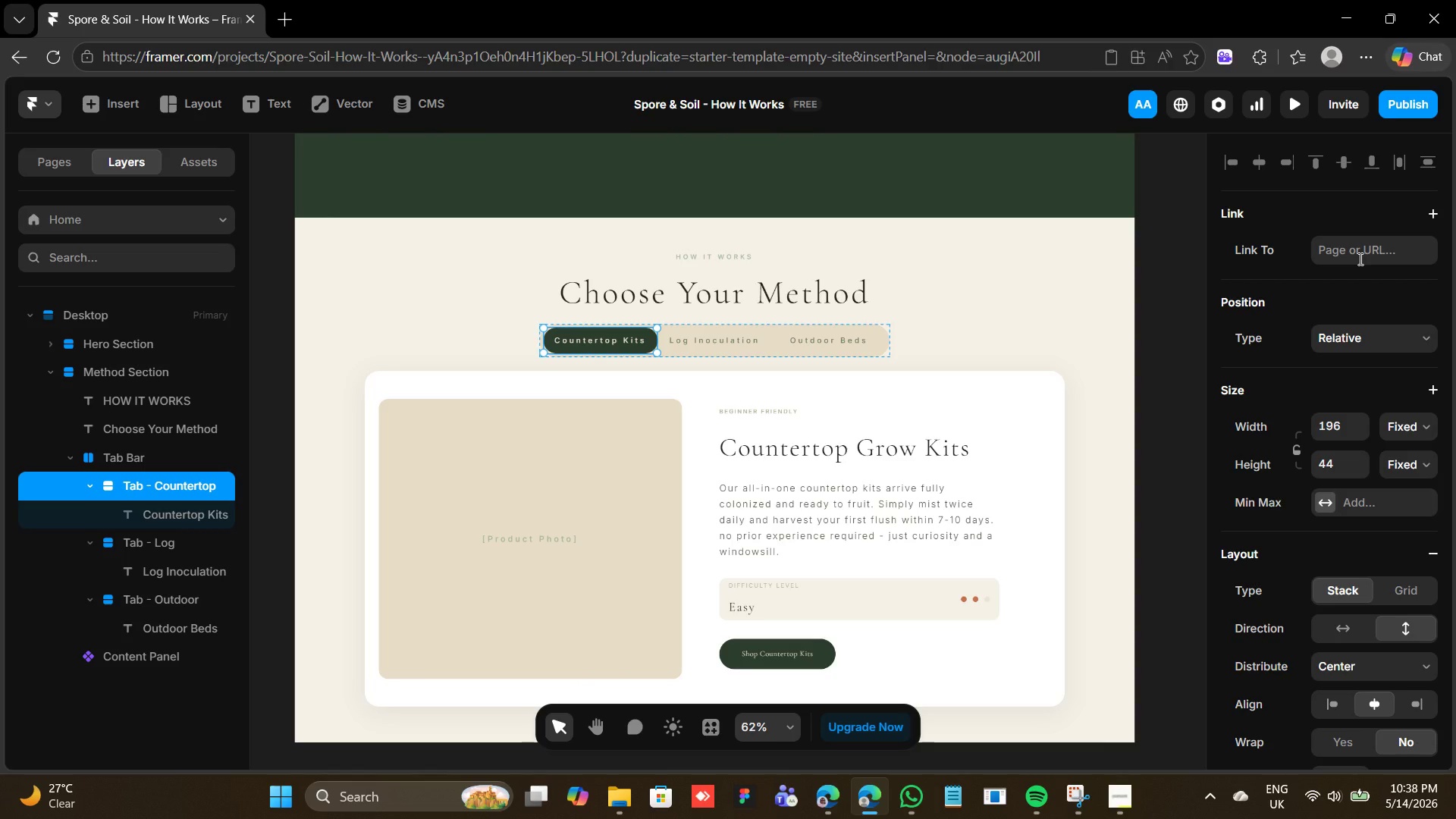 
left_click([1359, 258])
 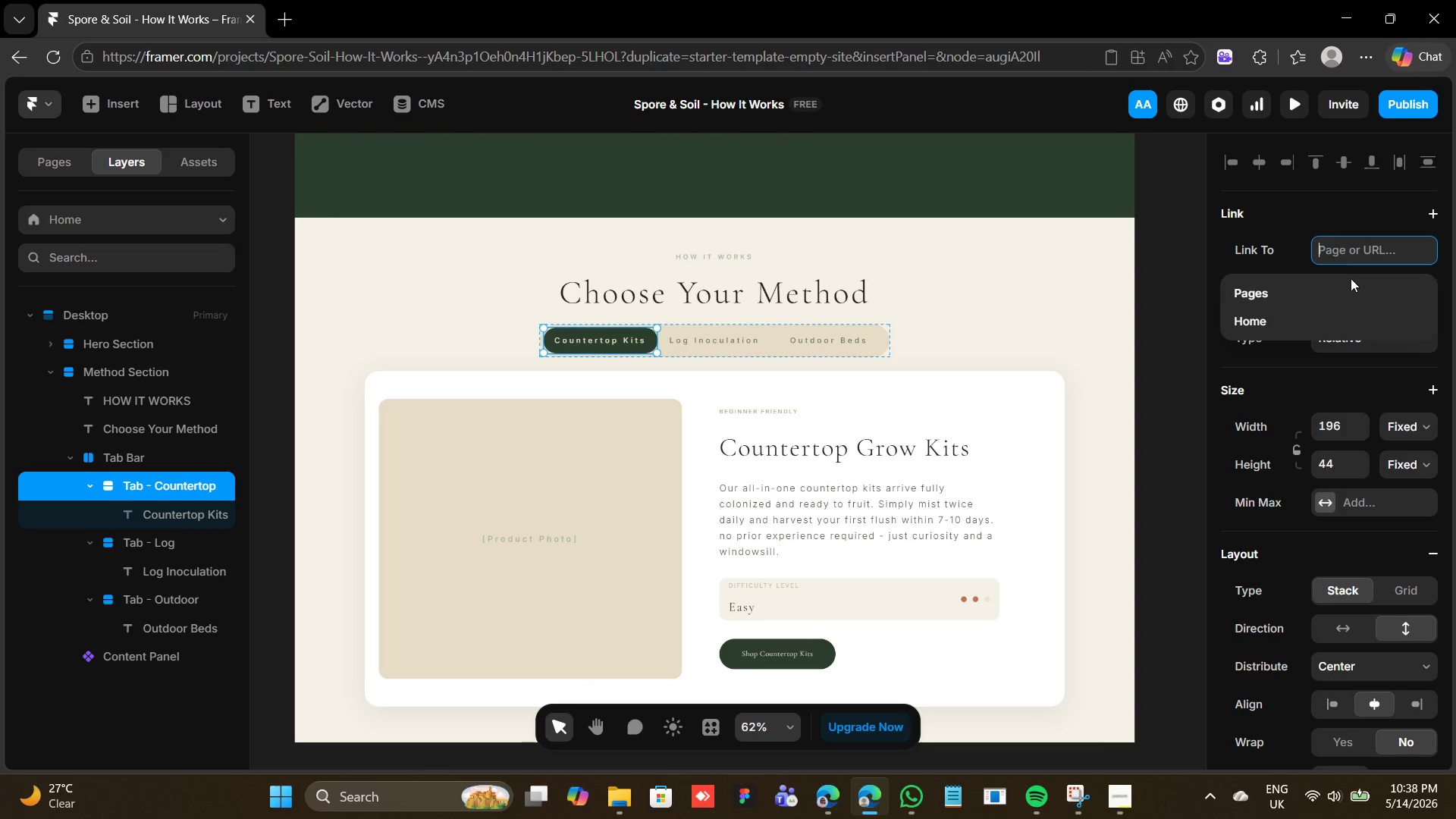 
key(V)
 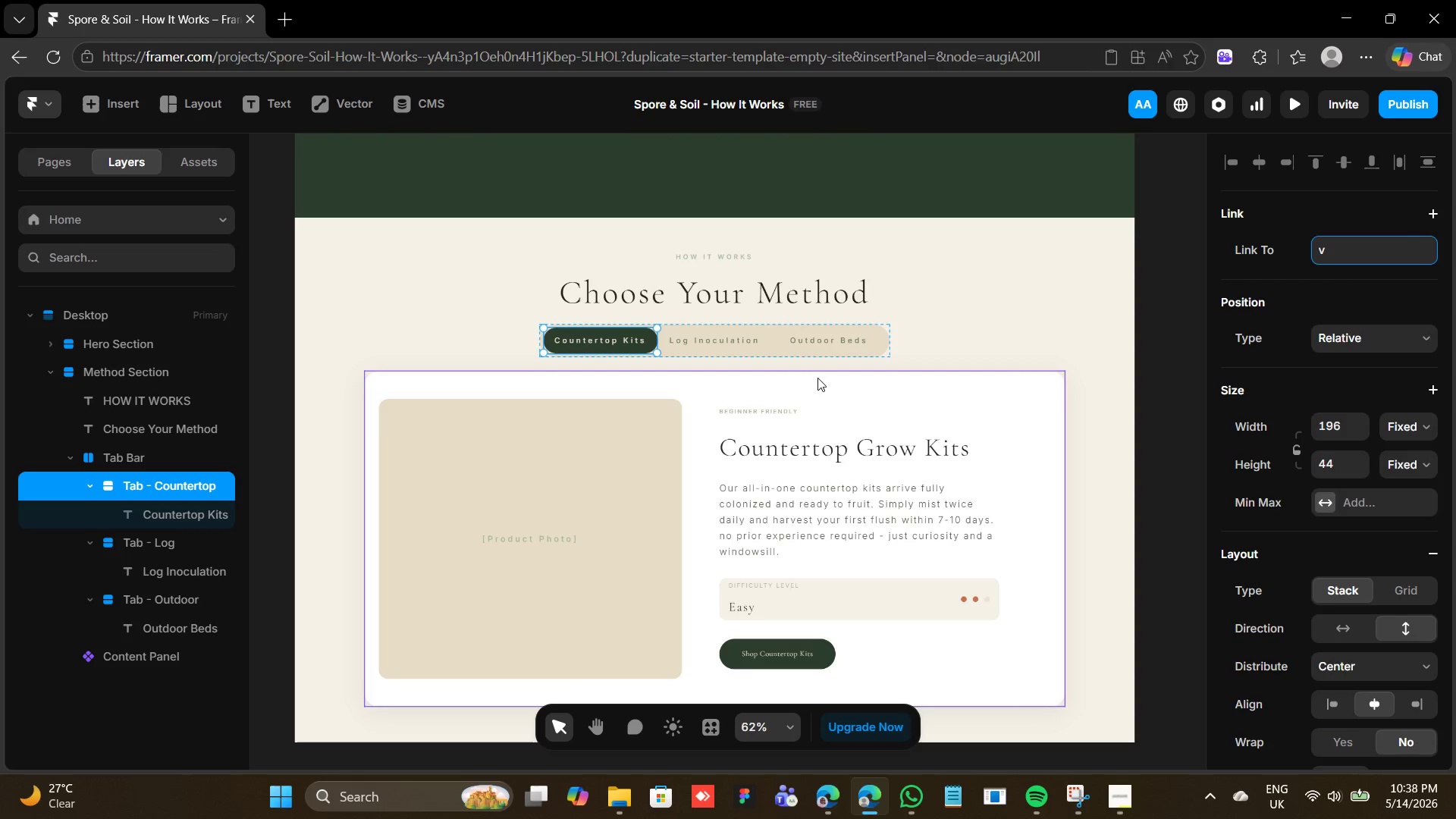 
key(Backspace)
 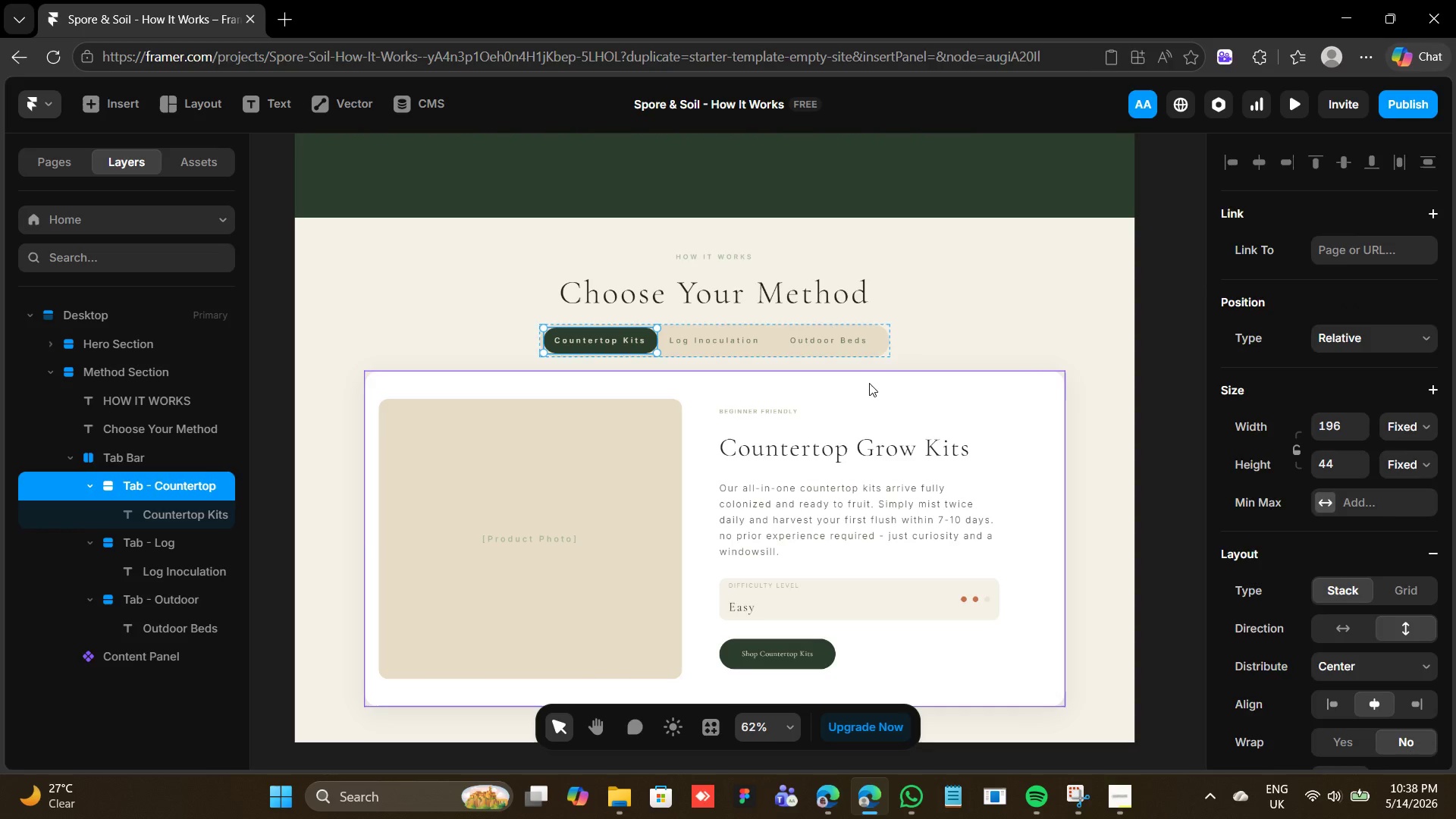 
double_click([869, 383])
 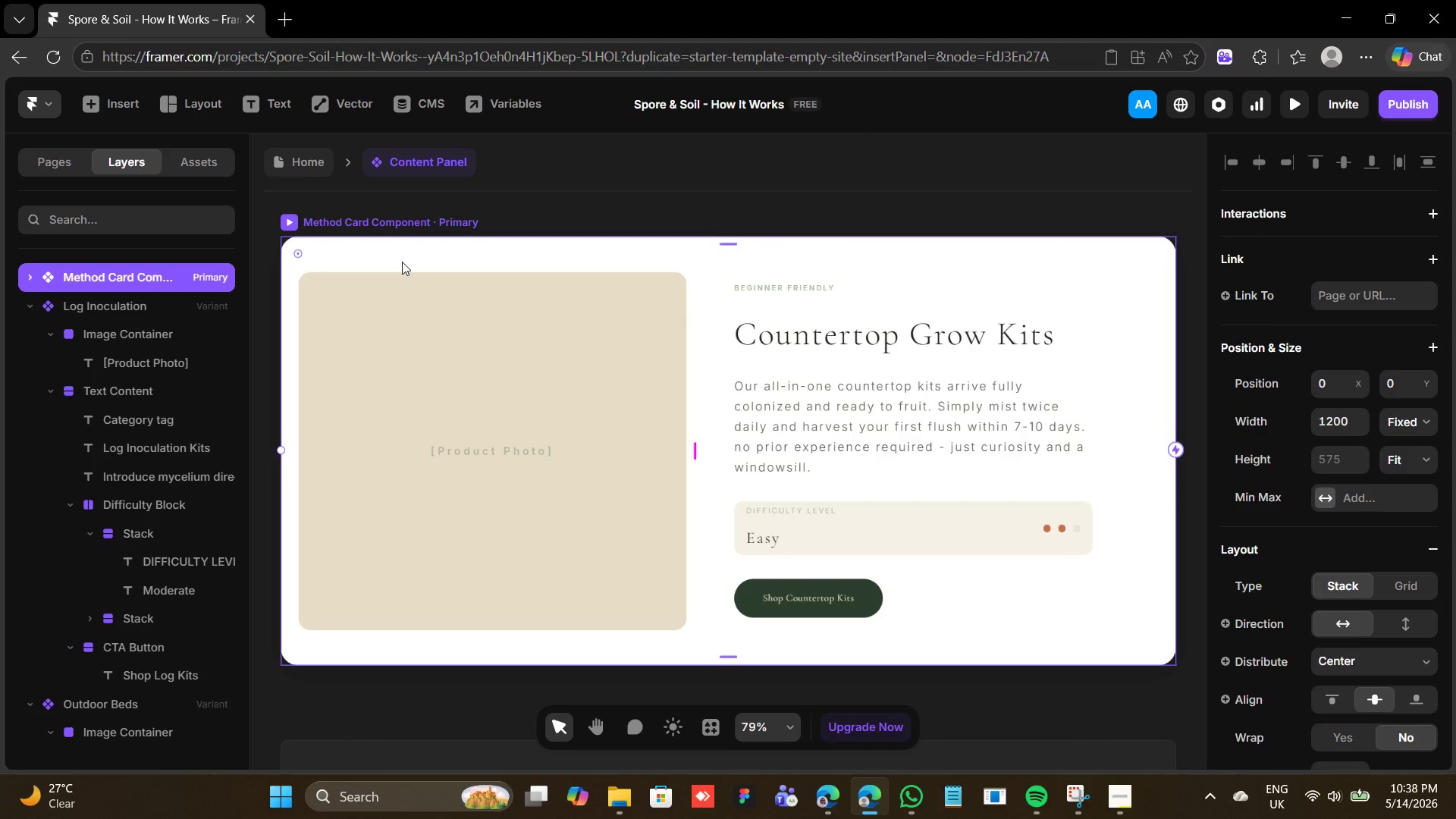 
wait(5.51)
 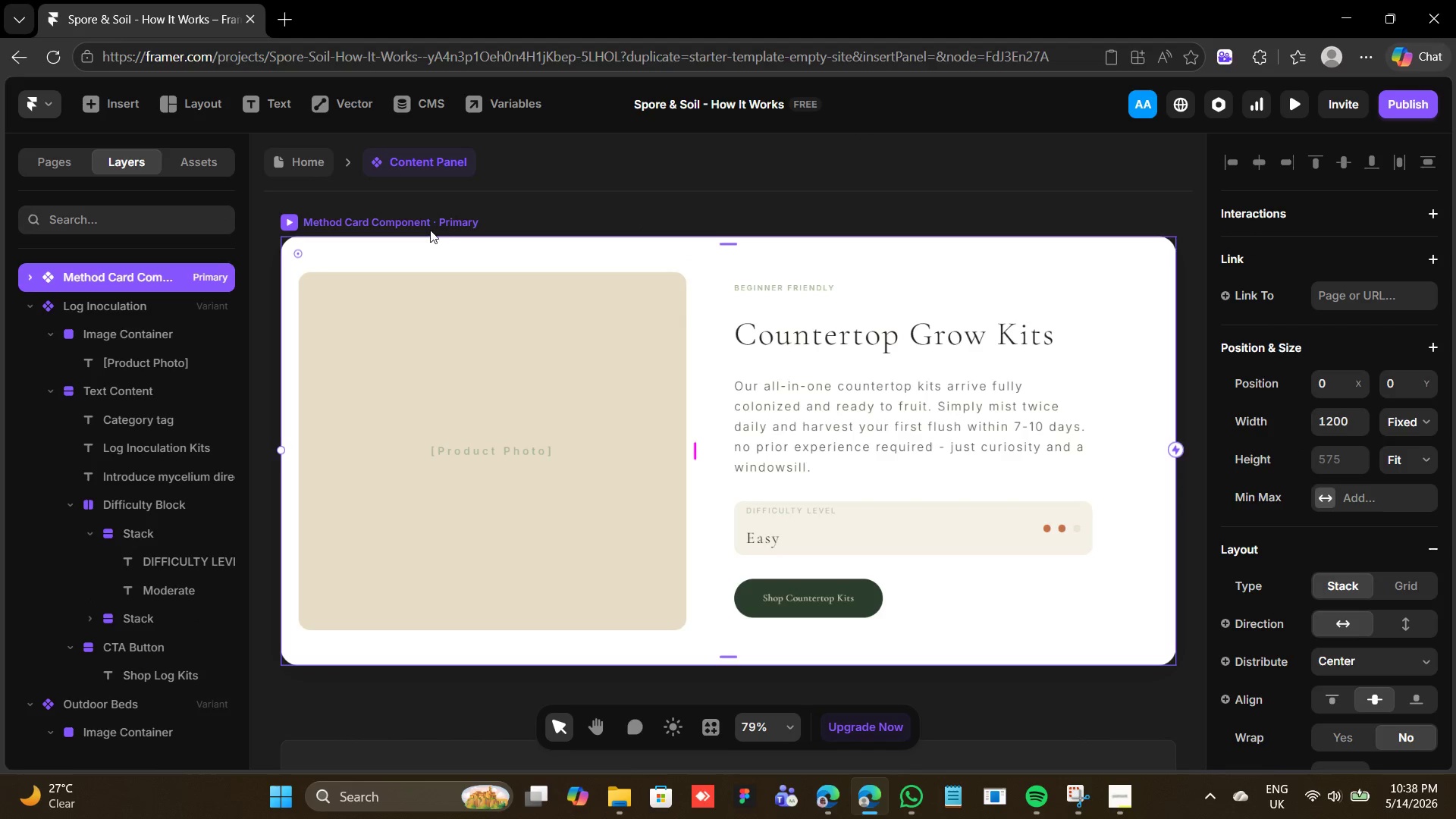 
left_click([275, 155])
 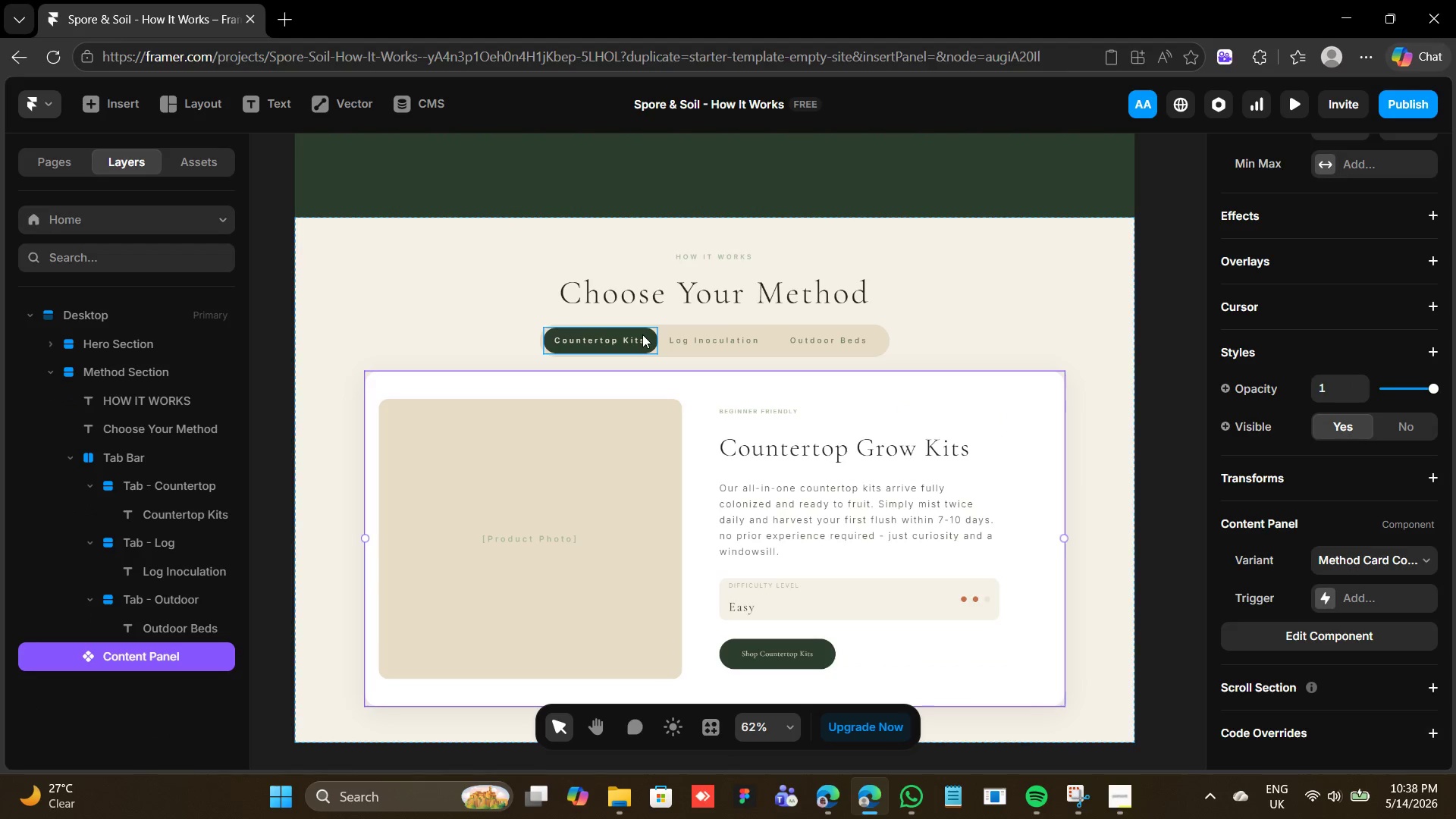 
left_click([642, 334])
 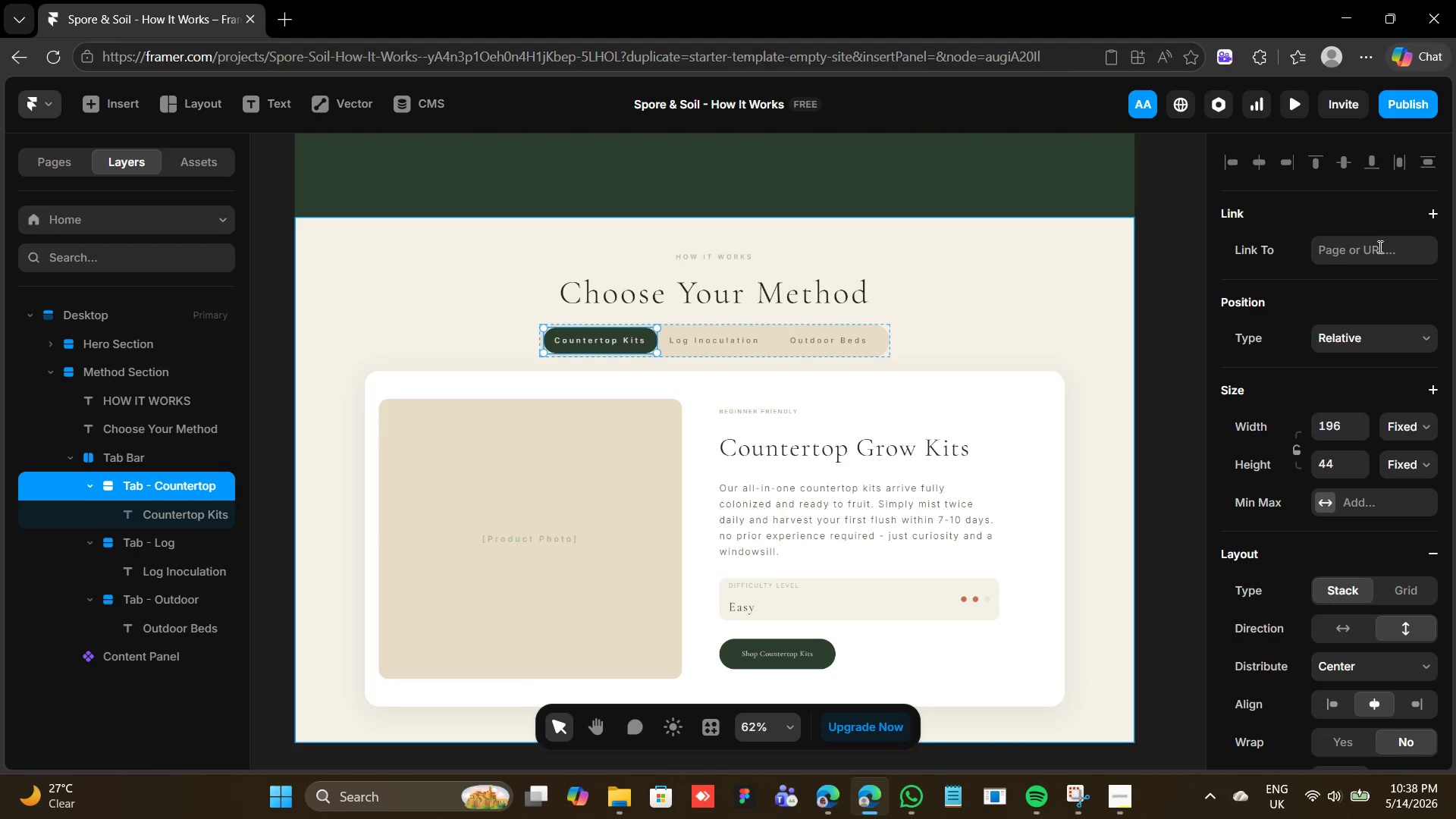 
left_click([1375, 249])
 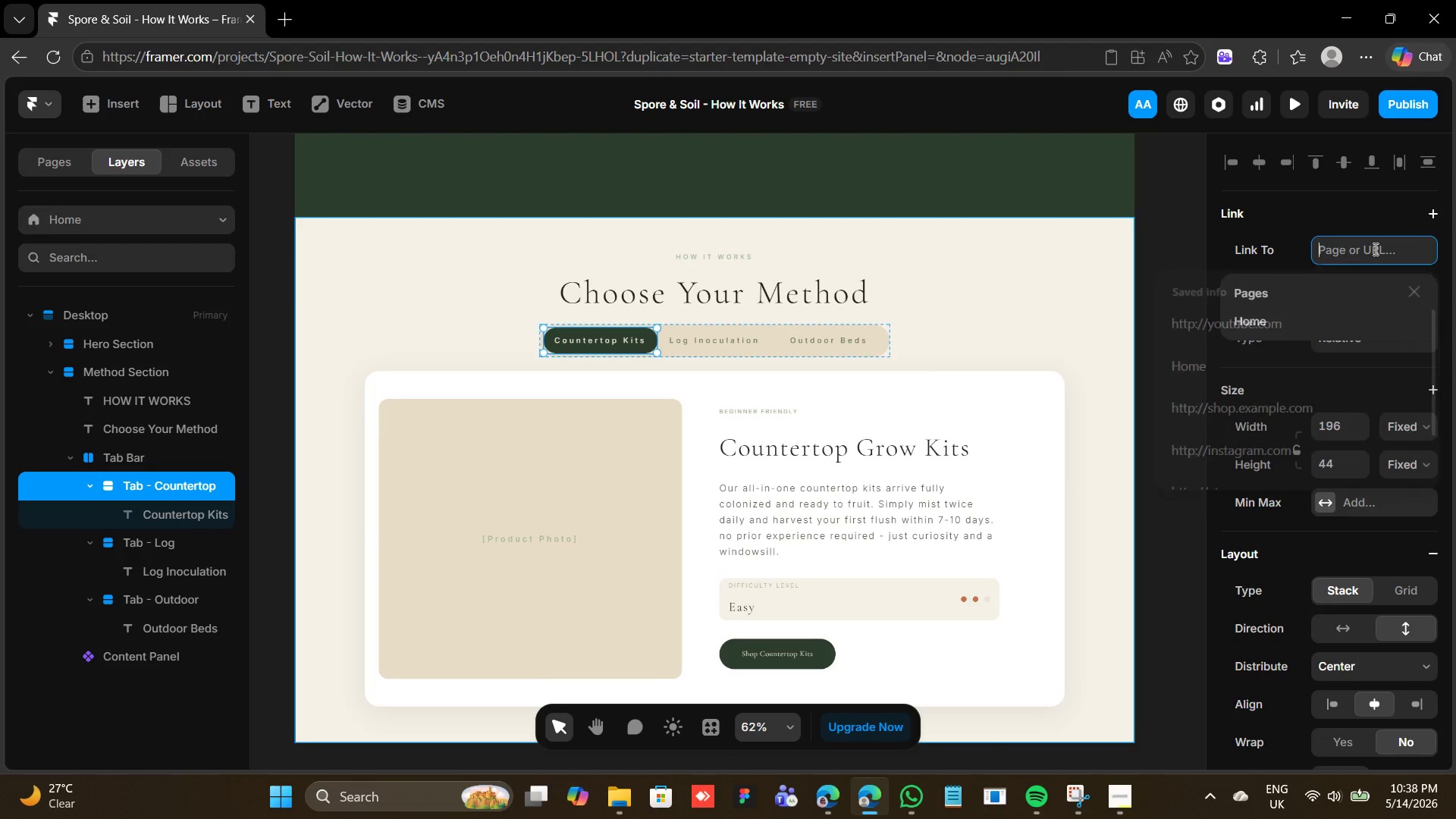 
type(mer)
key(Backspace)
type(thod card )
key(Backspace)
 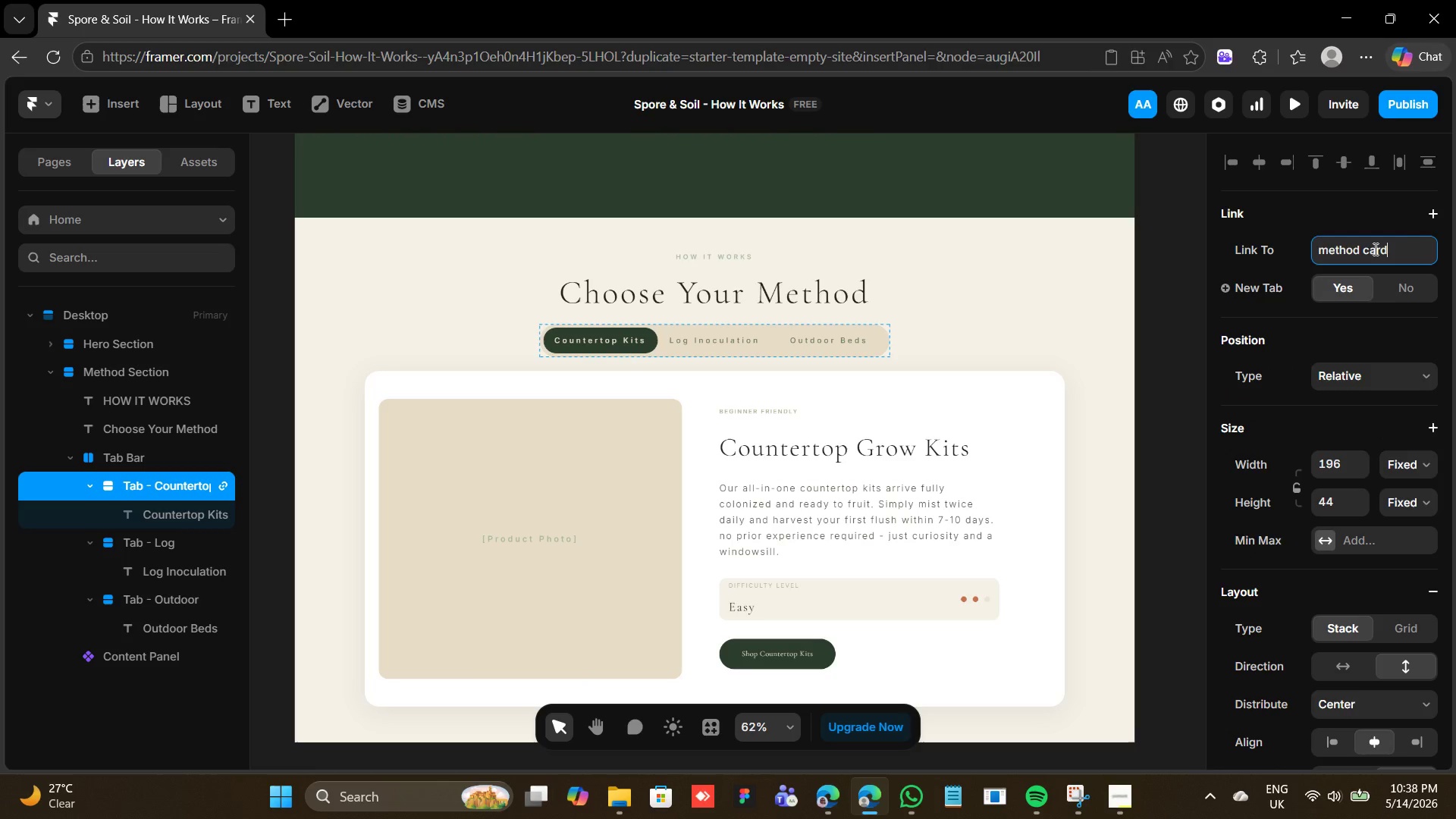 
key(Enter)
 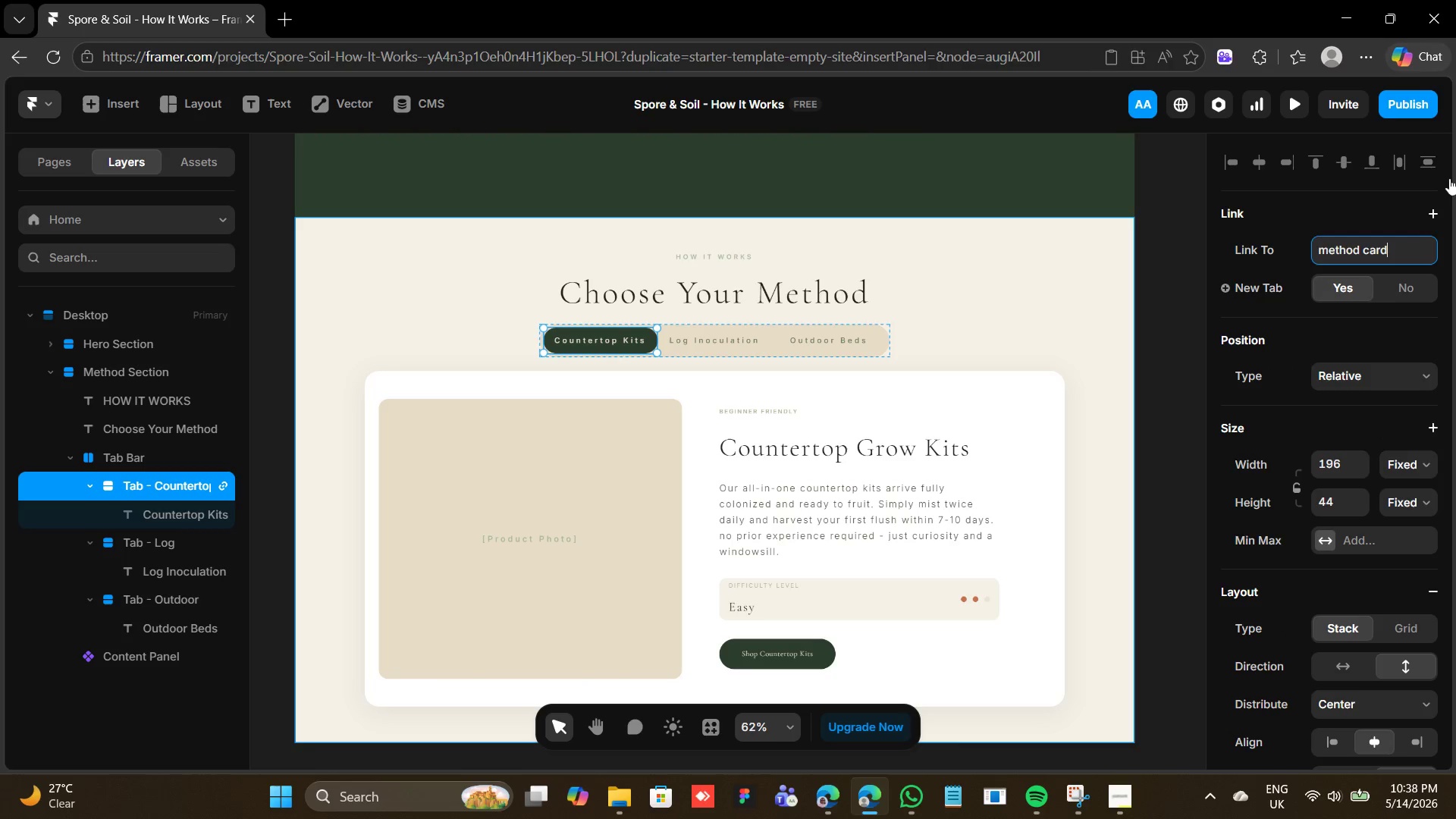 
left_click([1417, 292])
 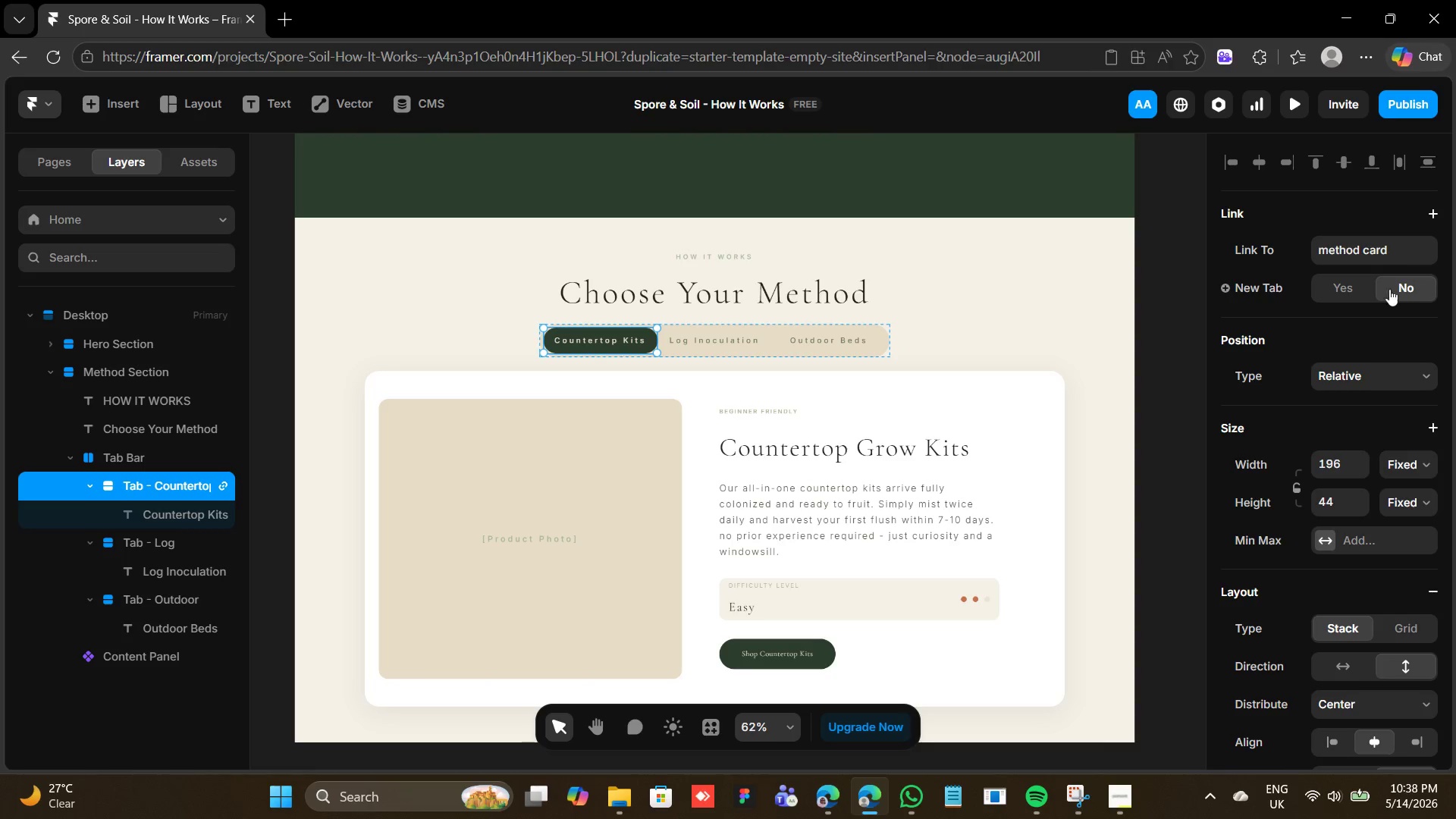 
wait(5.75)
 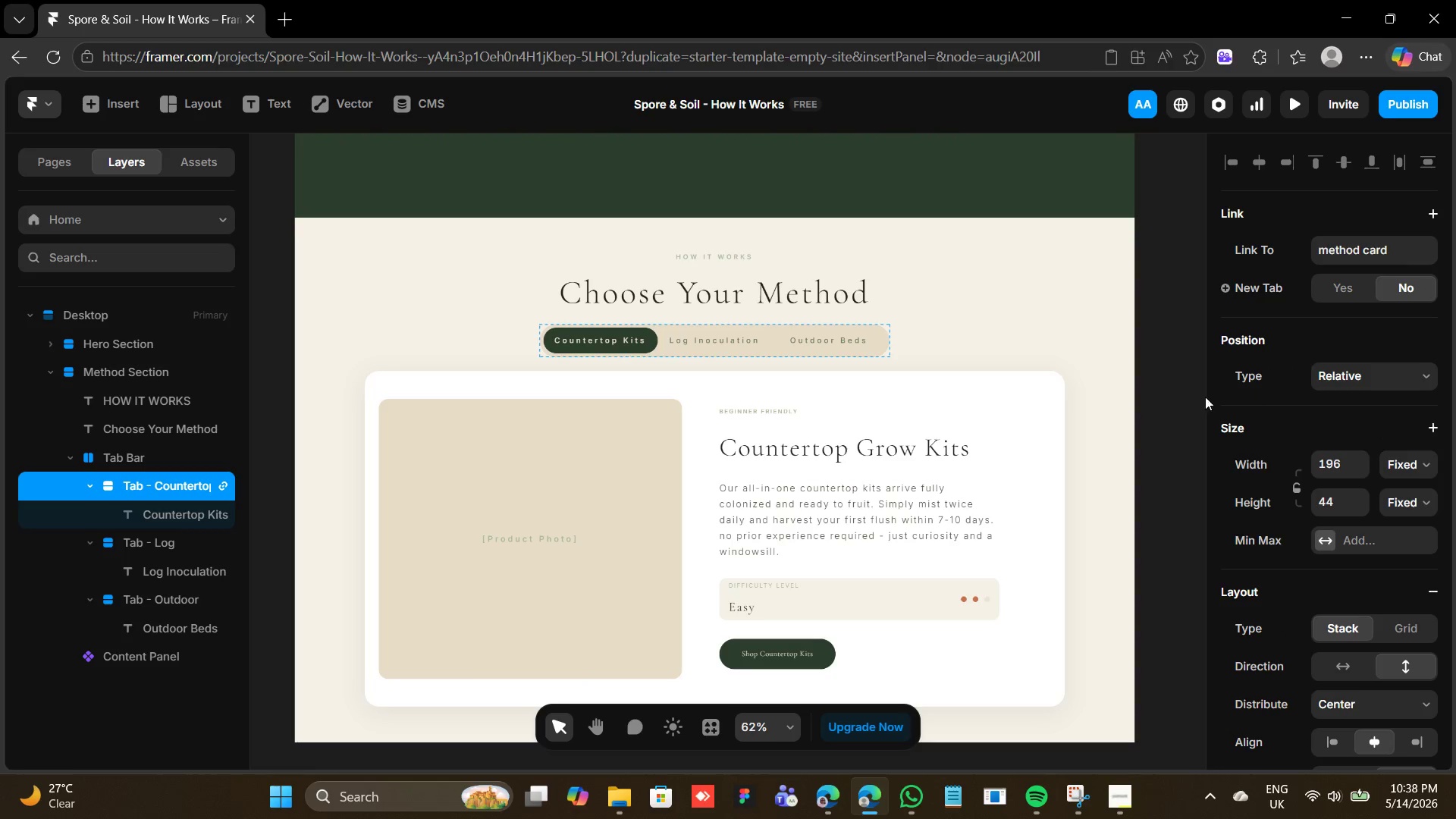 
left_click([1345, 295])
 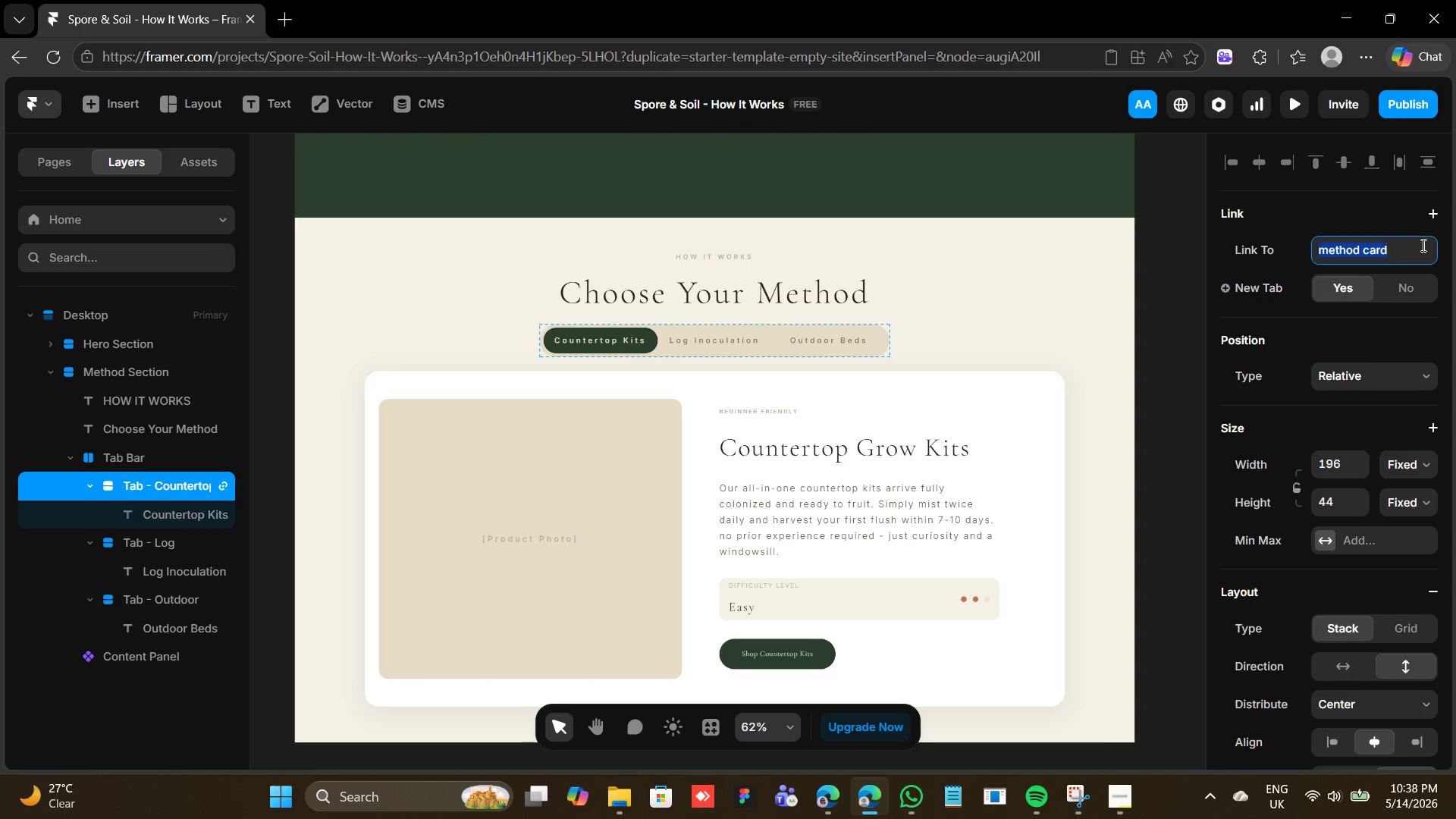 
double_click([1422, 246])
 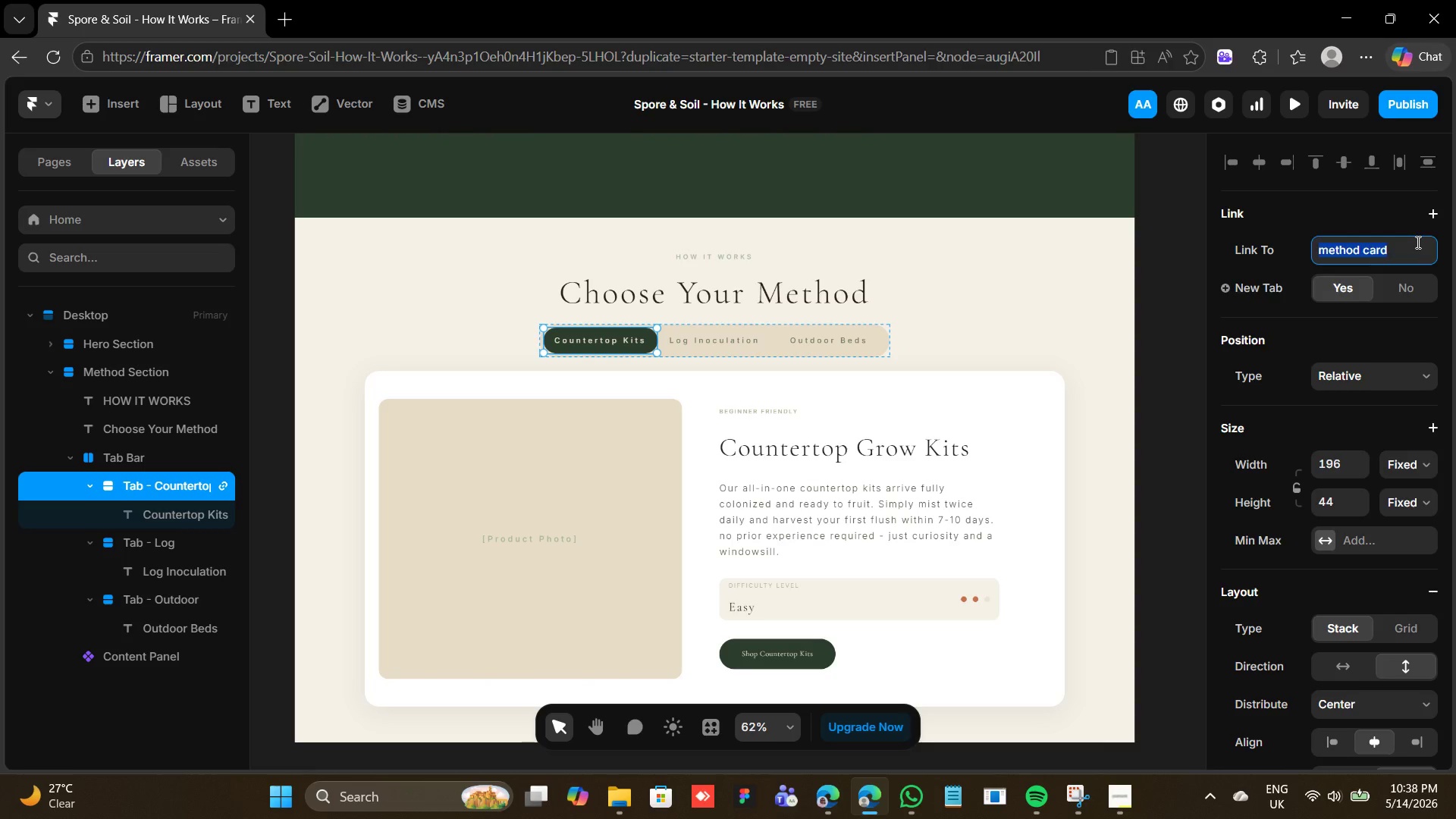 
key(Backspace)
 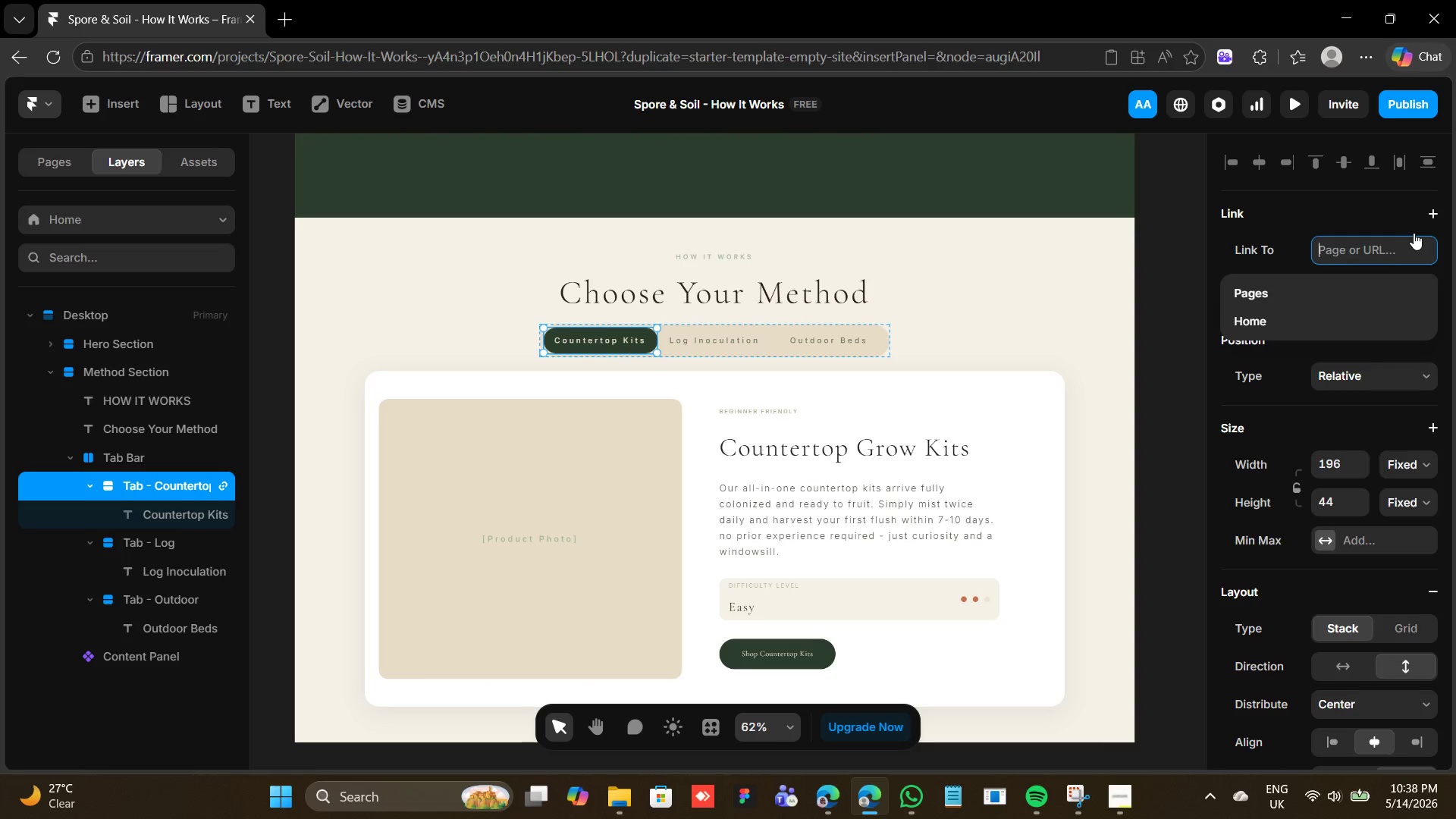 
left_click([1393, 221])
 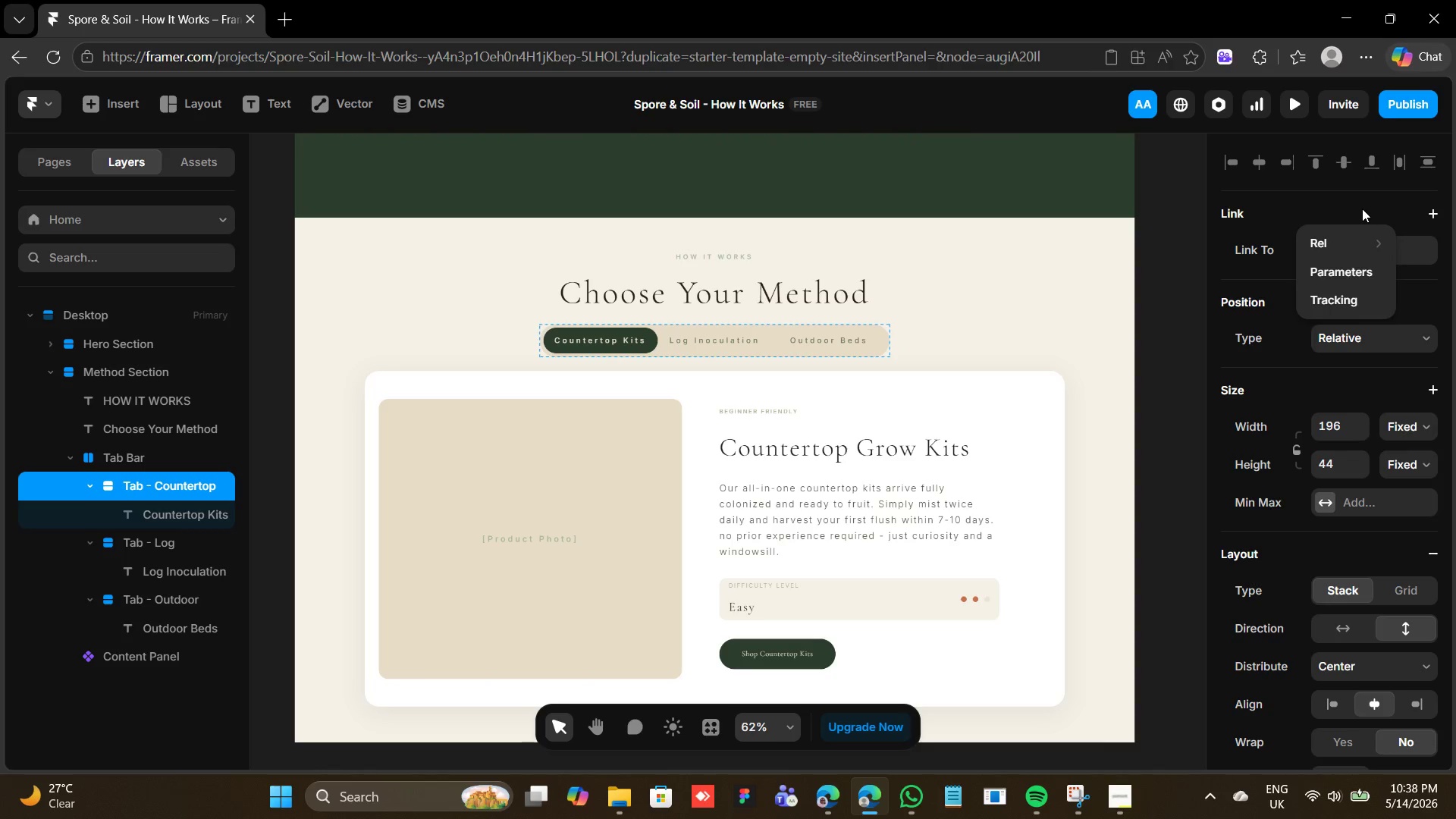 
mouse_move([1352, 260])
 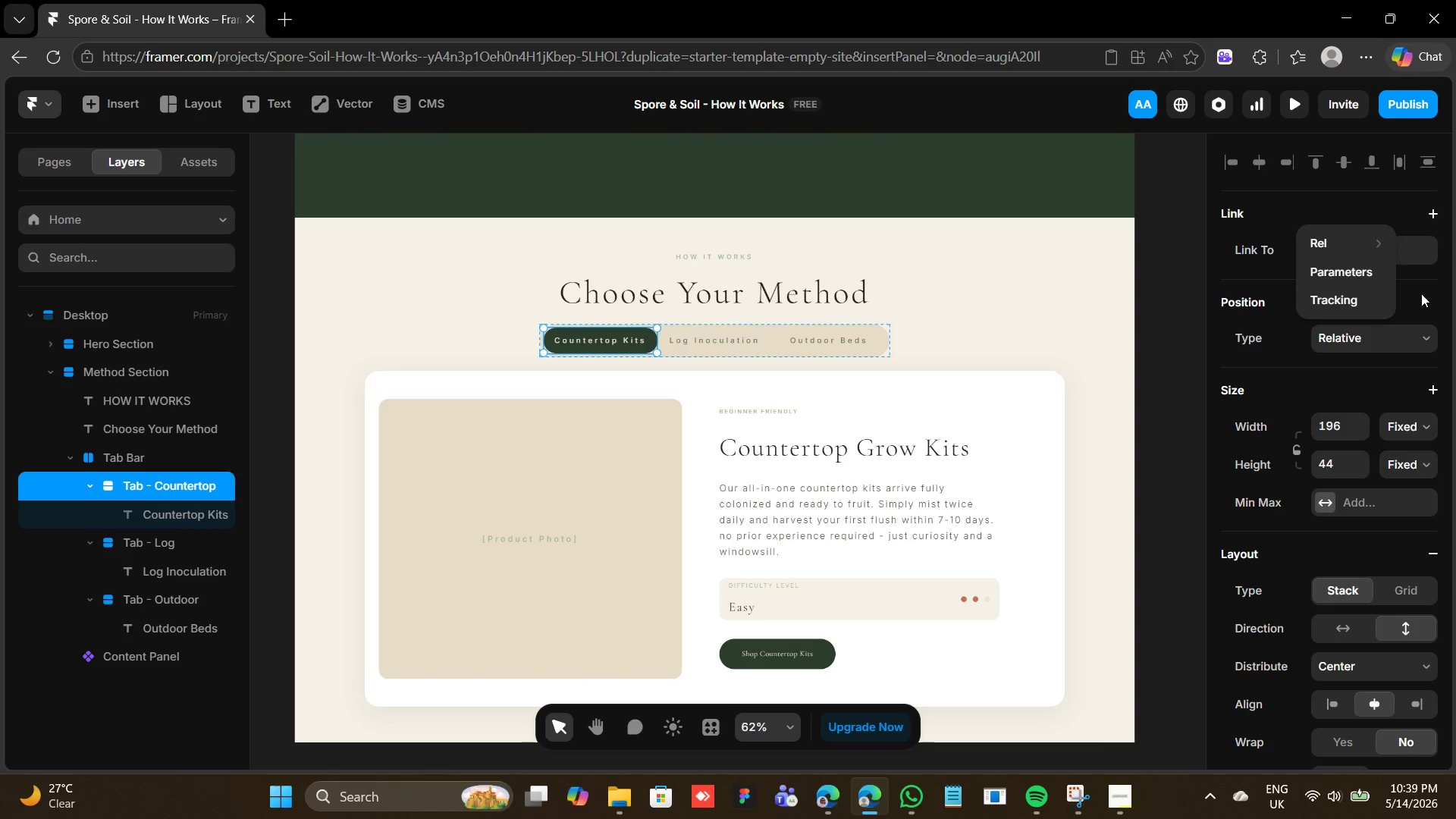 
left_click([1423, 285])
 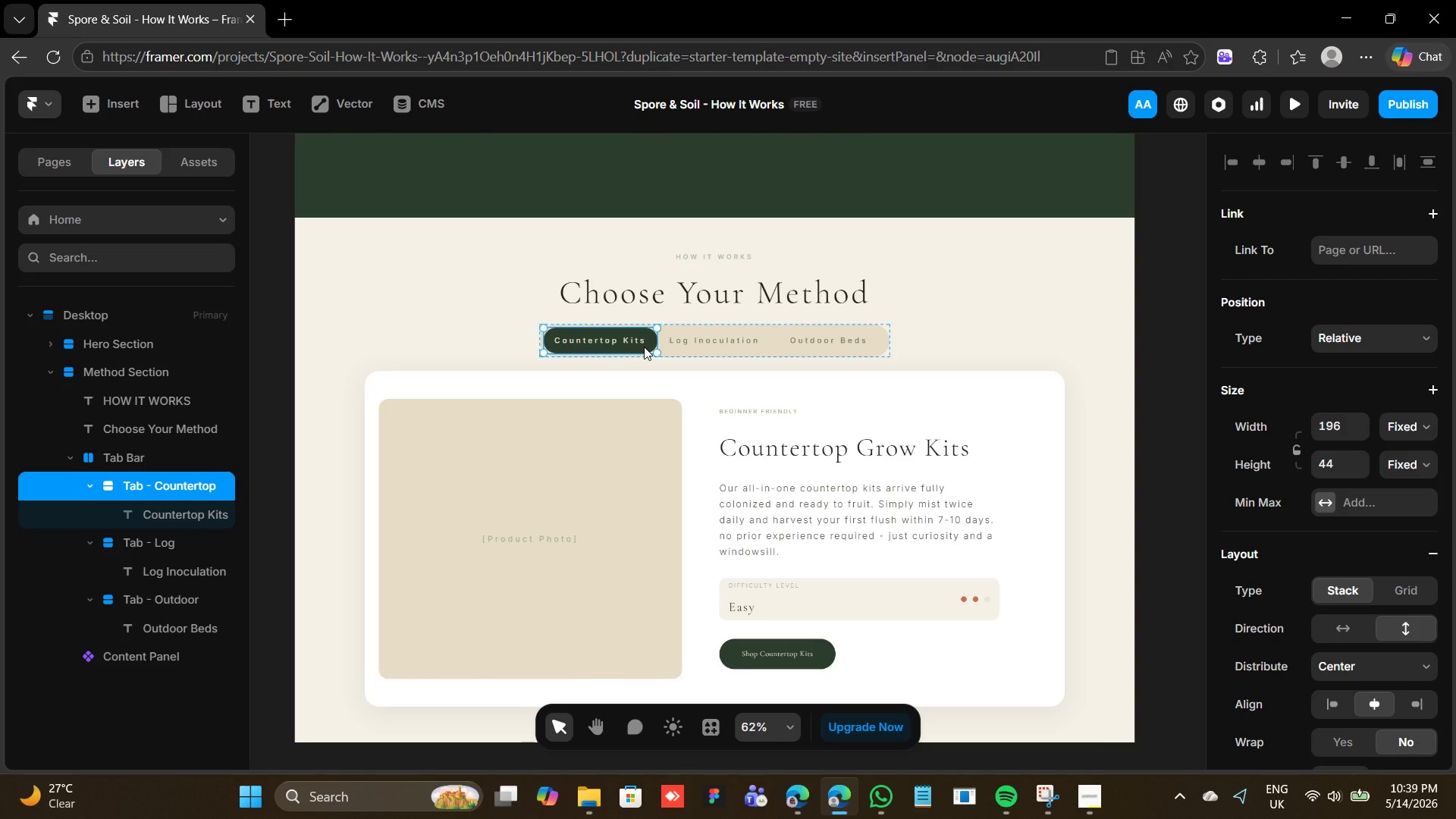 
wait(38.53)
 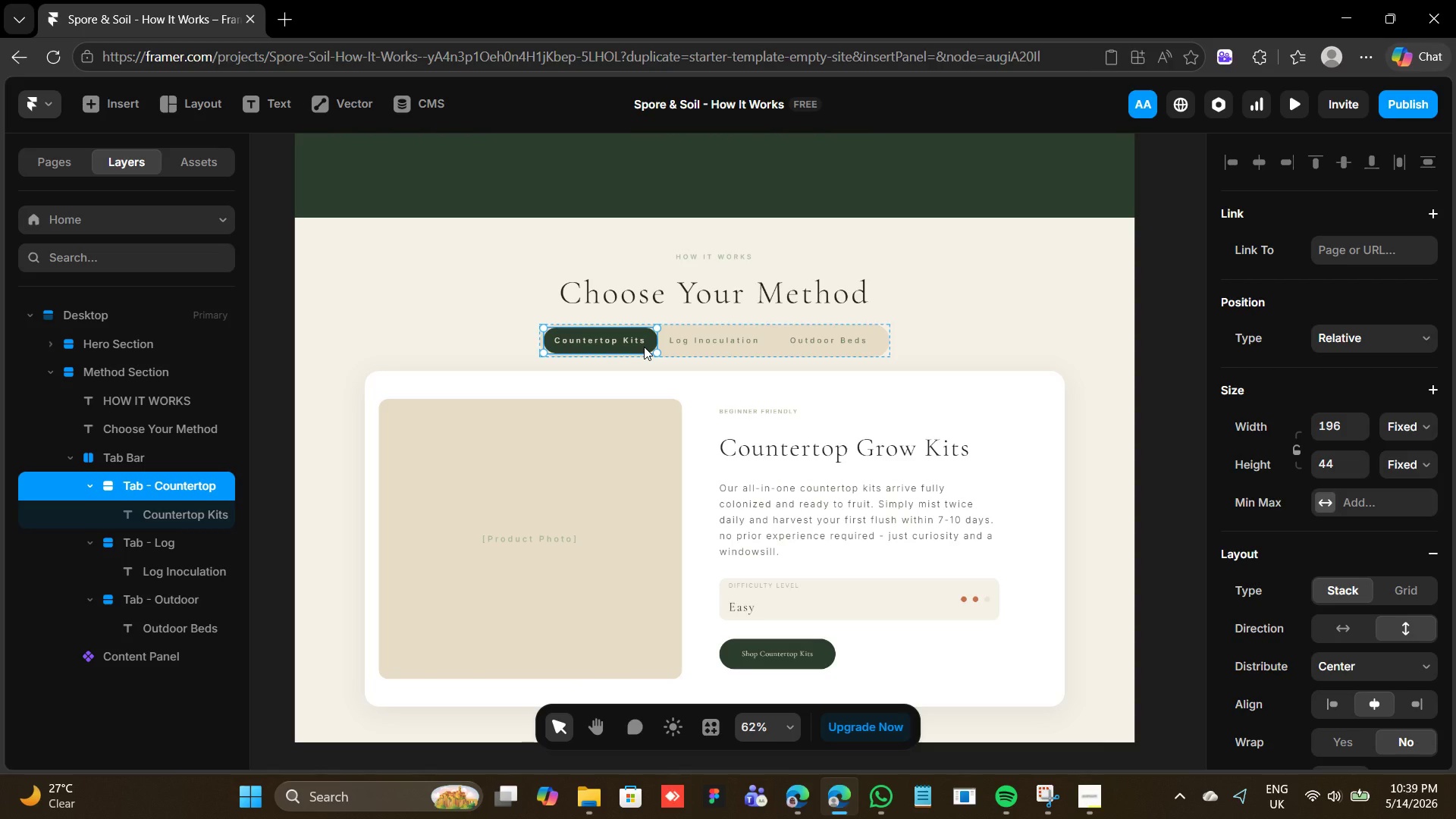 
scroll: coordinate [1306, 405], scroll_direction: down, amount: 7.0
 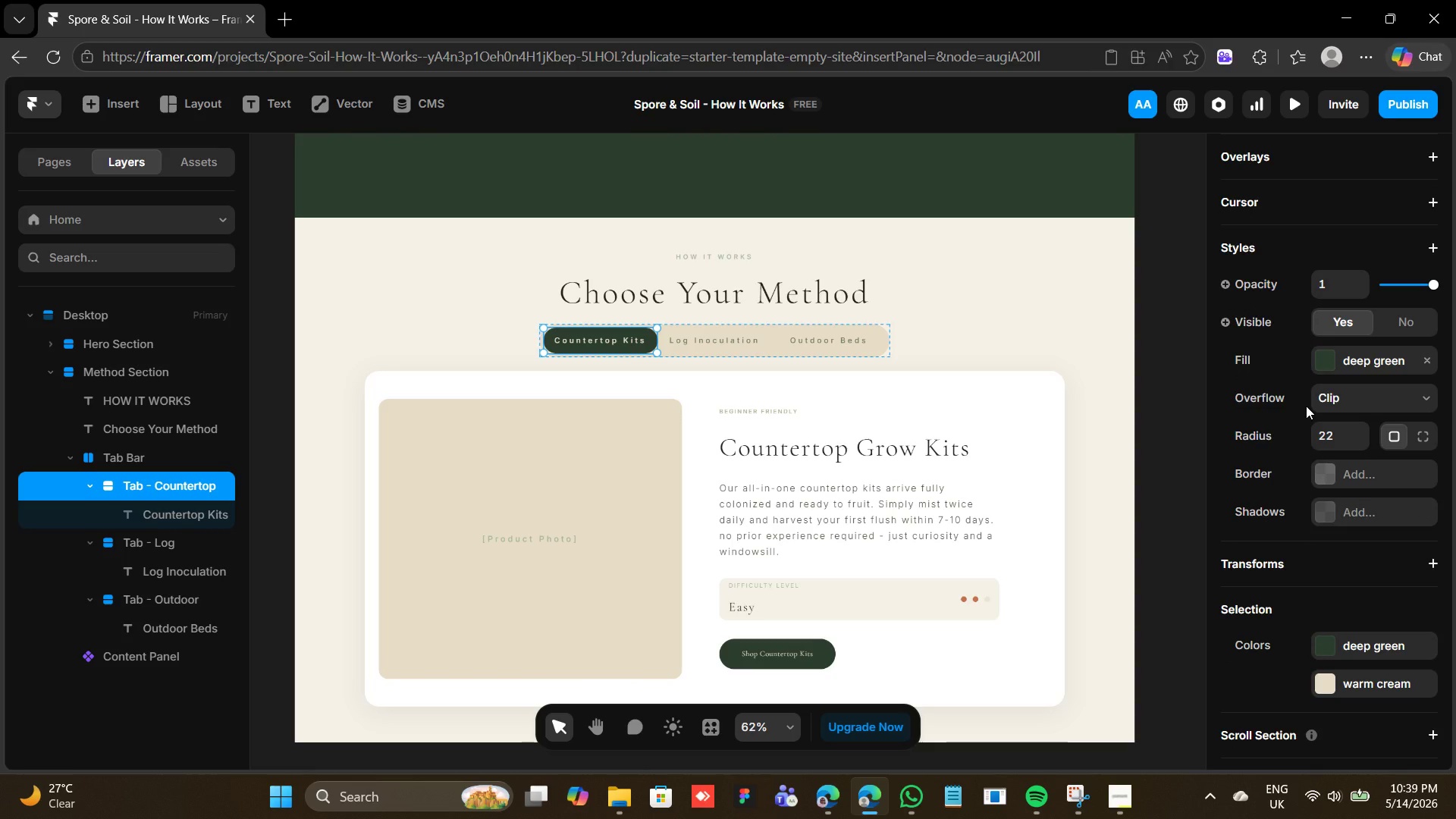 
scroll: coordinate [1306, 406], scroll_direction: up, amount: 3.0
 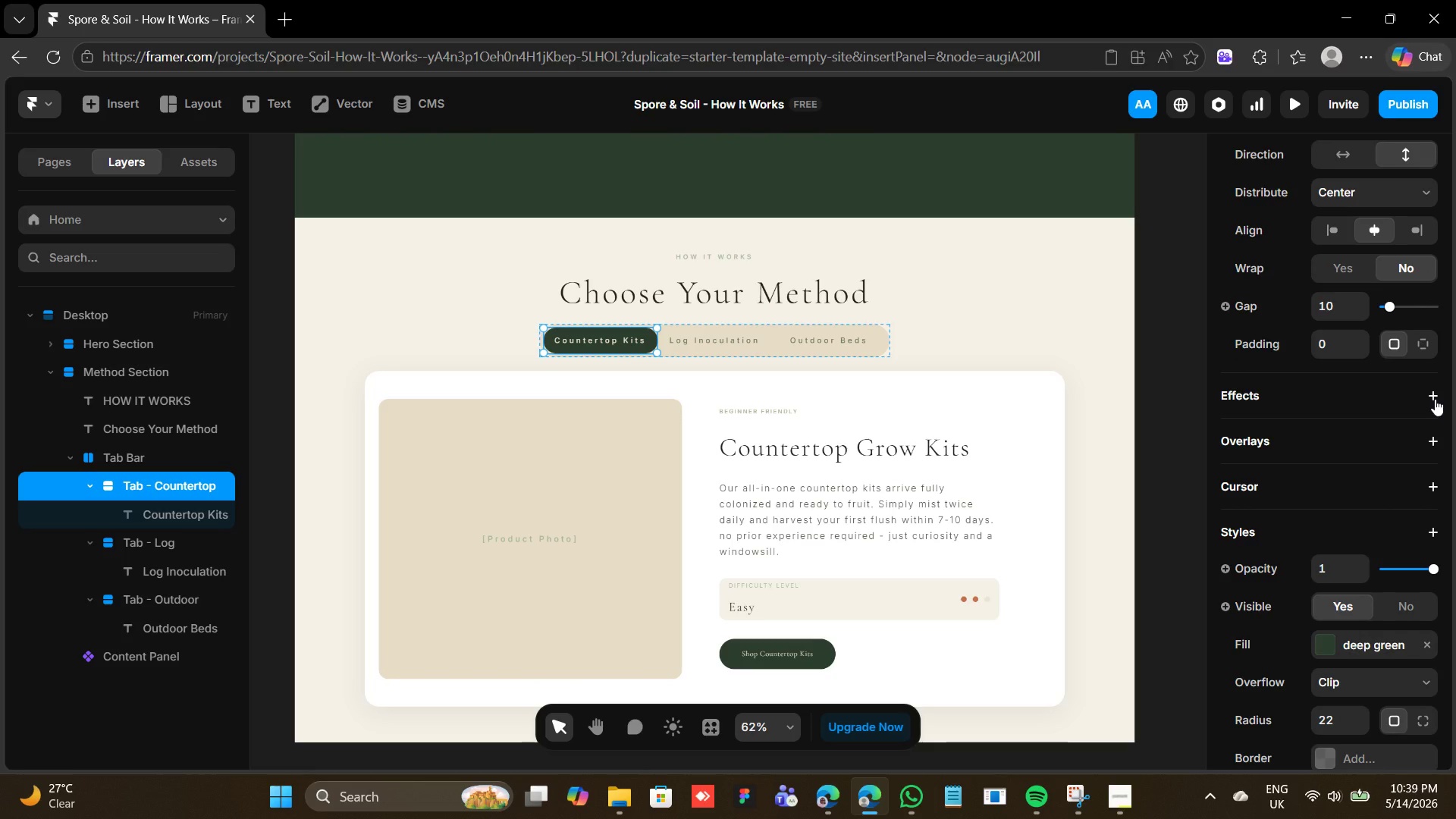 
left_click([1435, 398])
 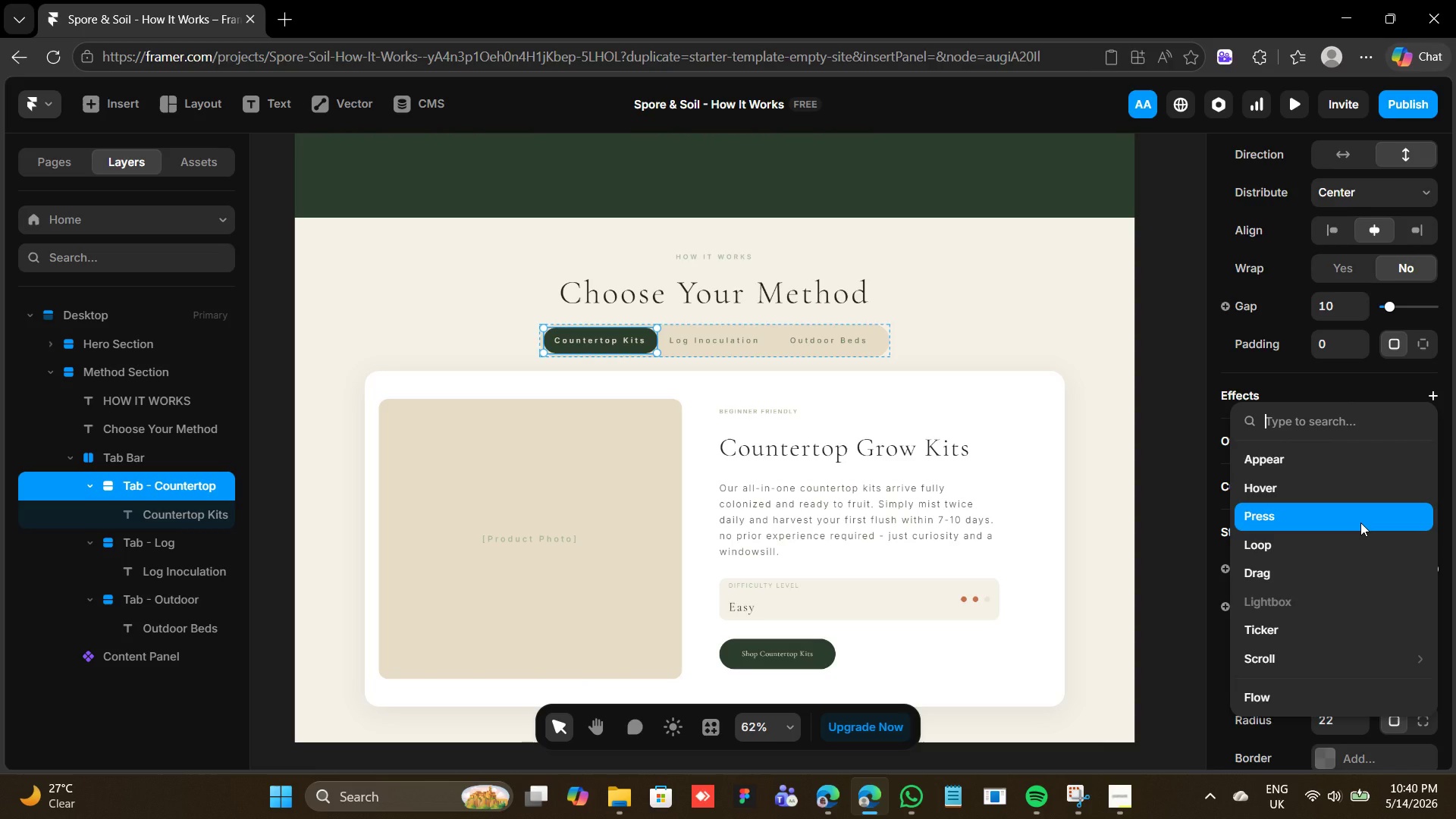 
wait(45.3)
 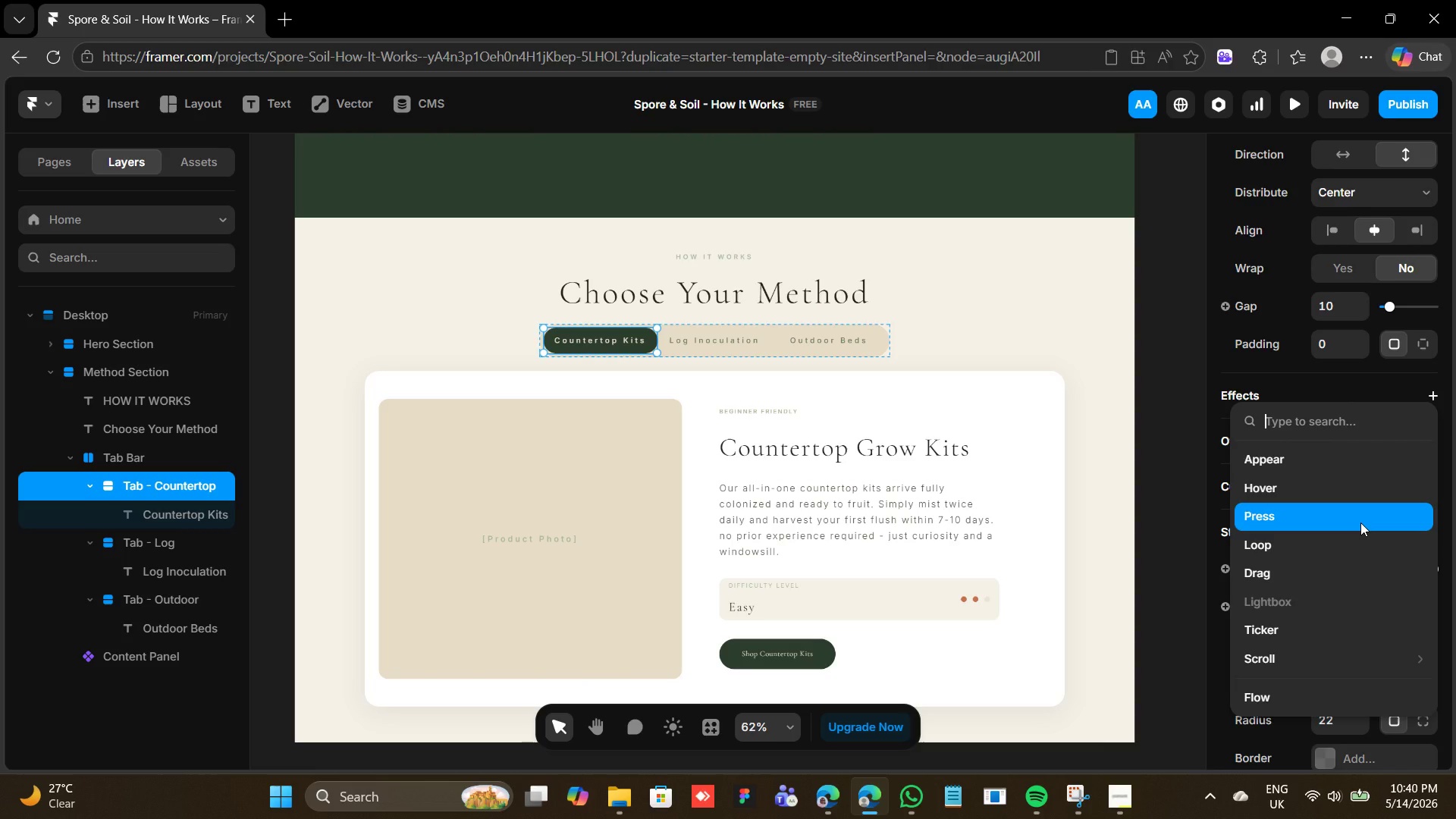 
left_click([1313, 512])
 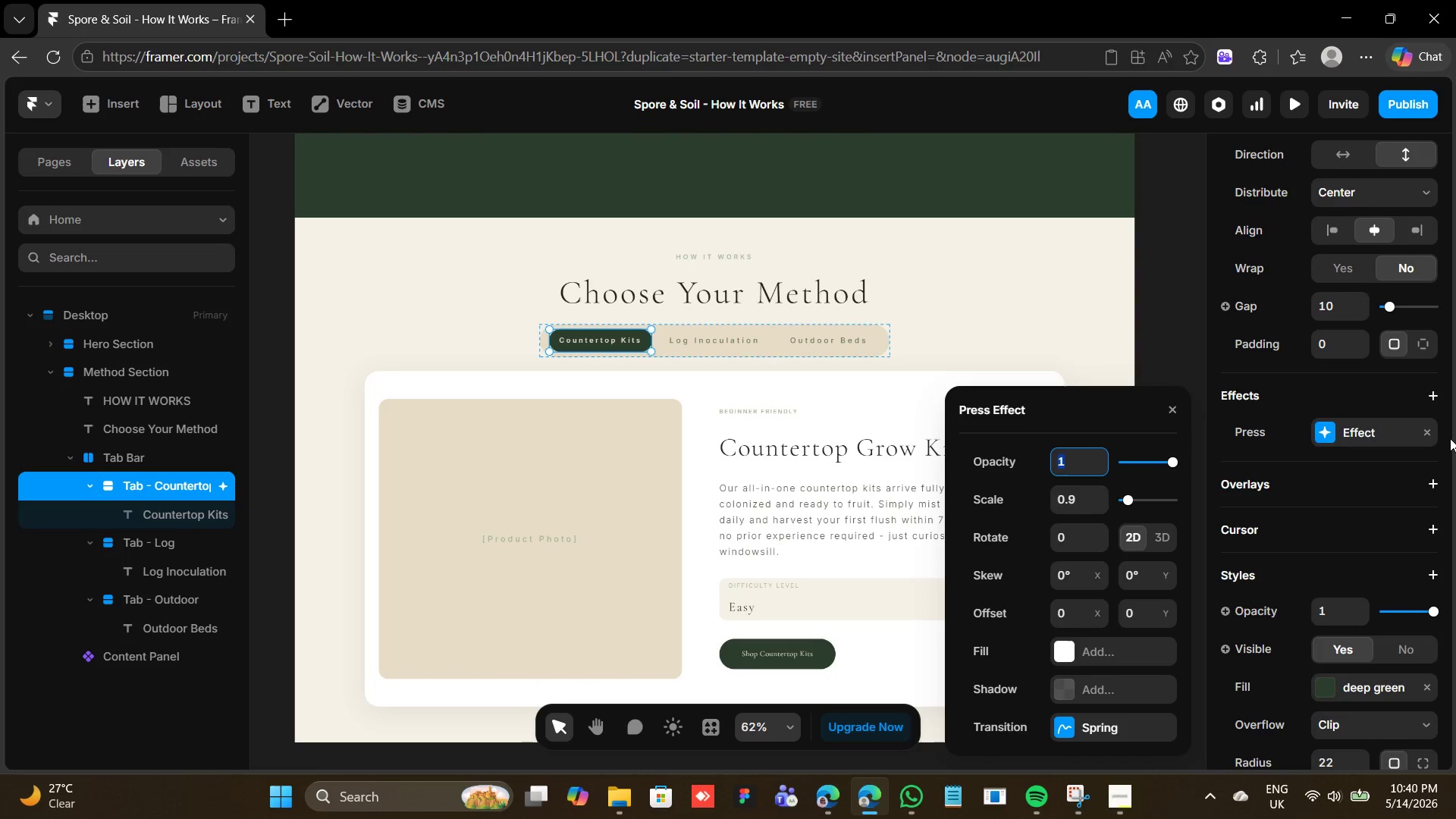 
left_click([1432, 435])
 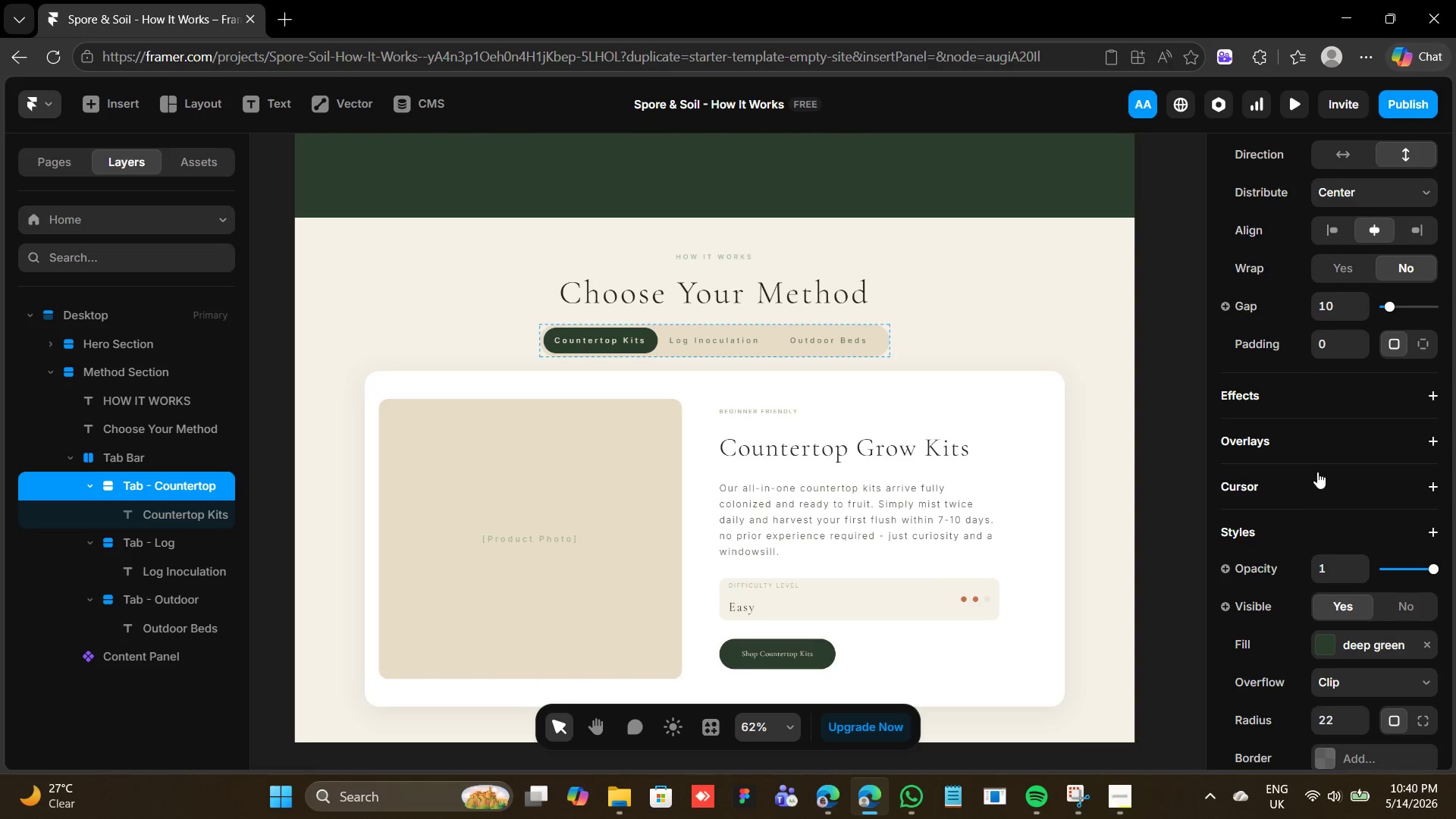 
scroll: coordinate [1316, 470], scroll_direction: down, amount: 3.0
 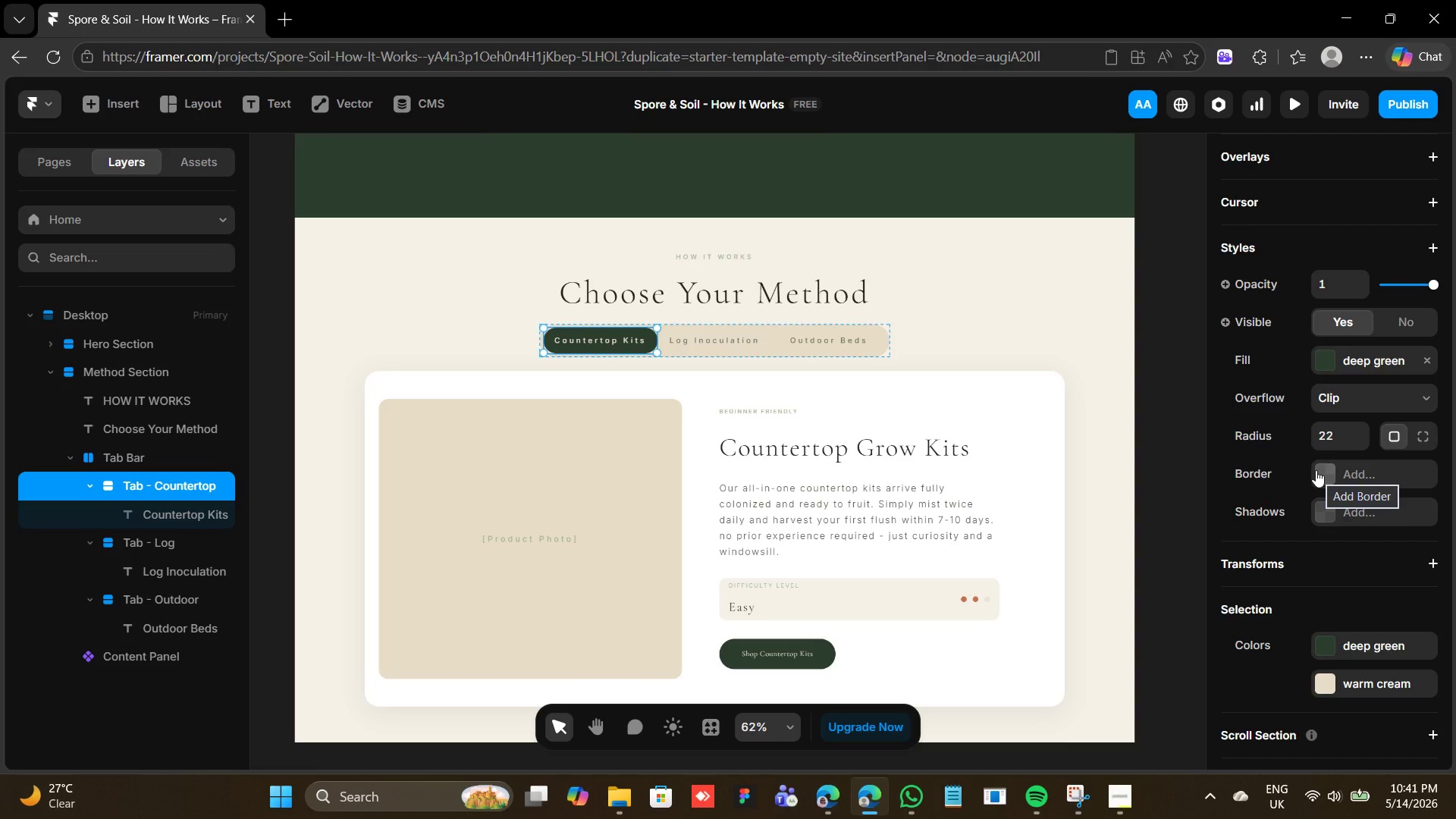 
wait(29.81)
 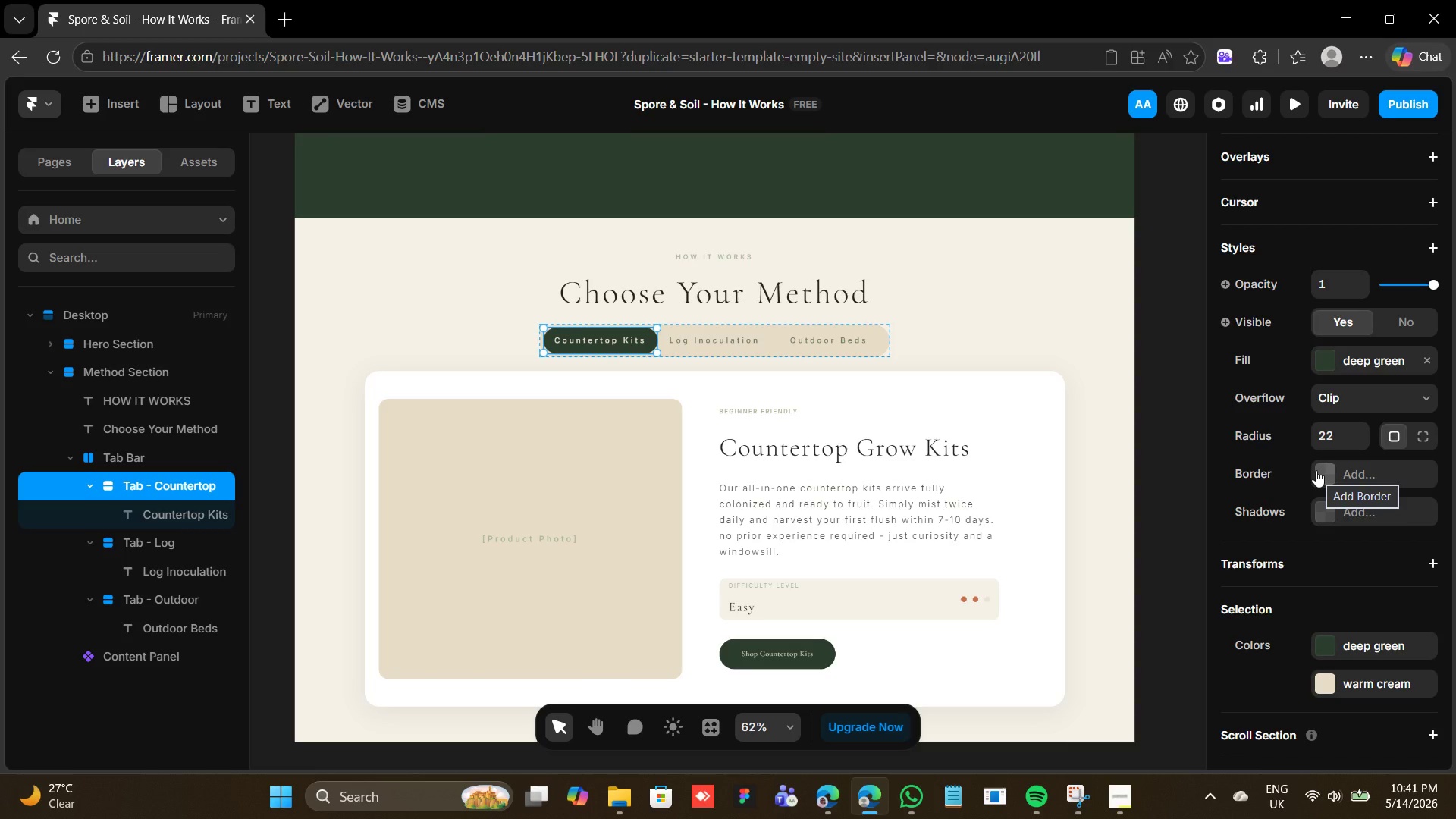 
left_click([650, 388])
 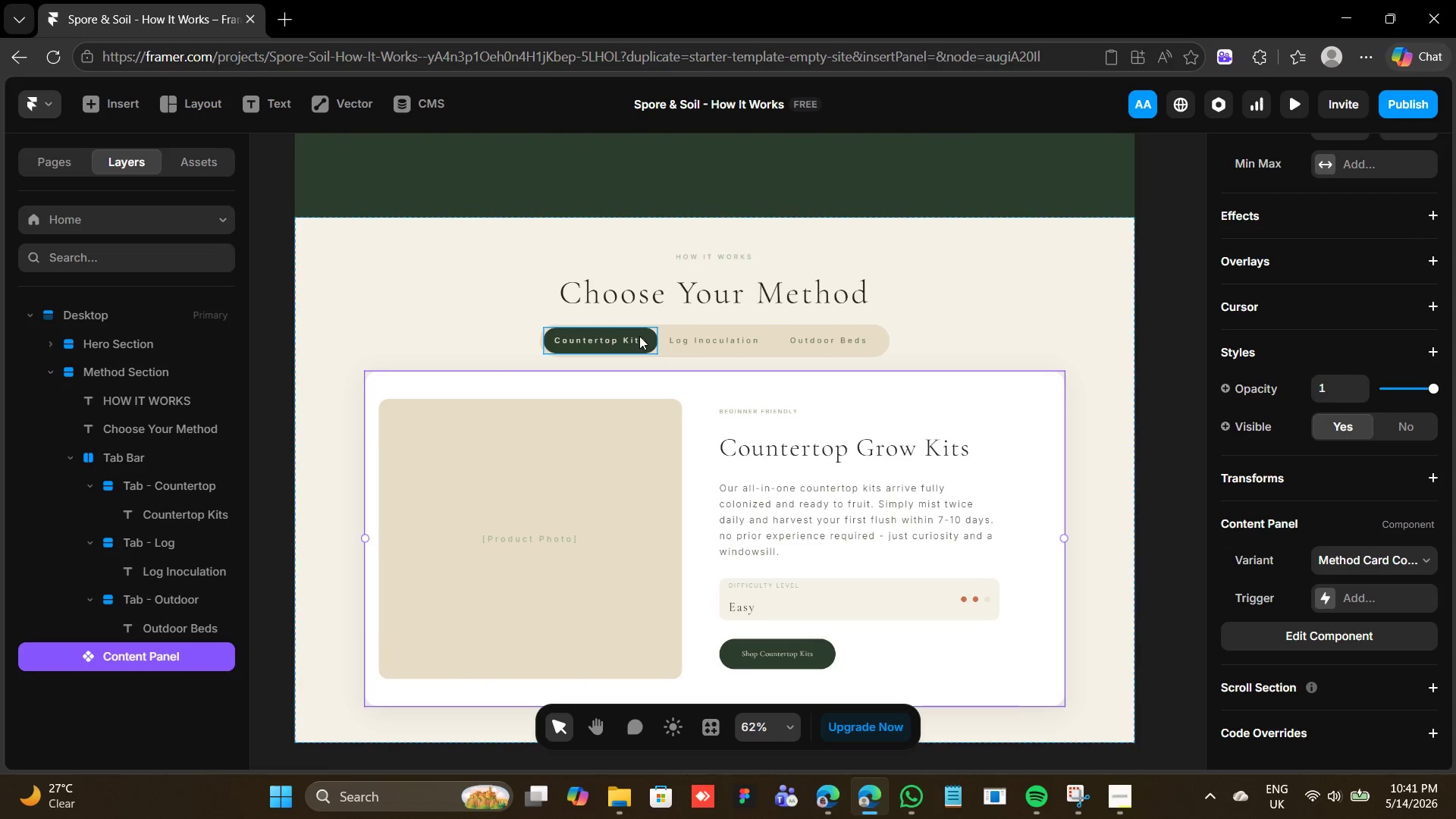 
left_click([639, 335])
 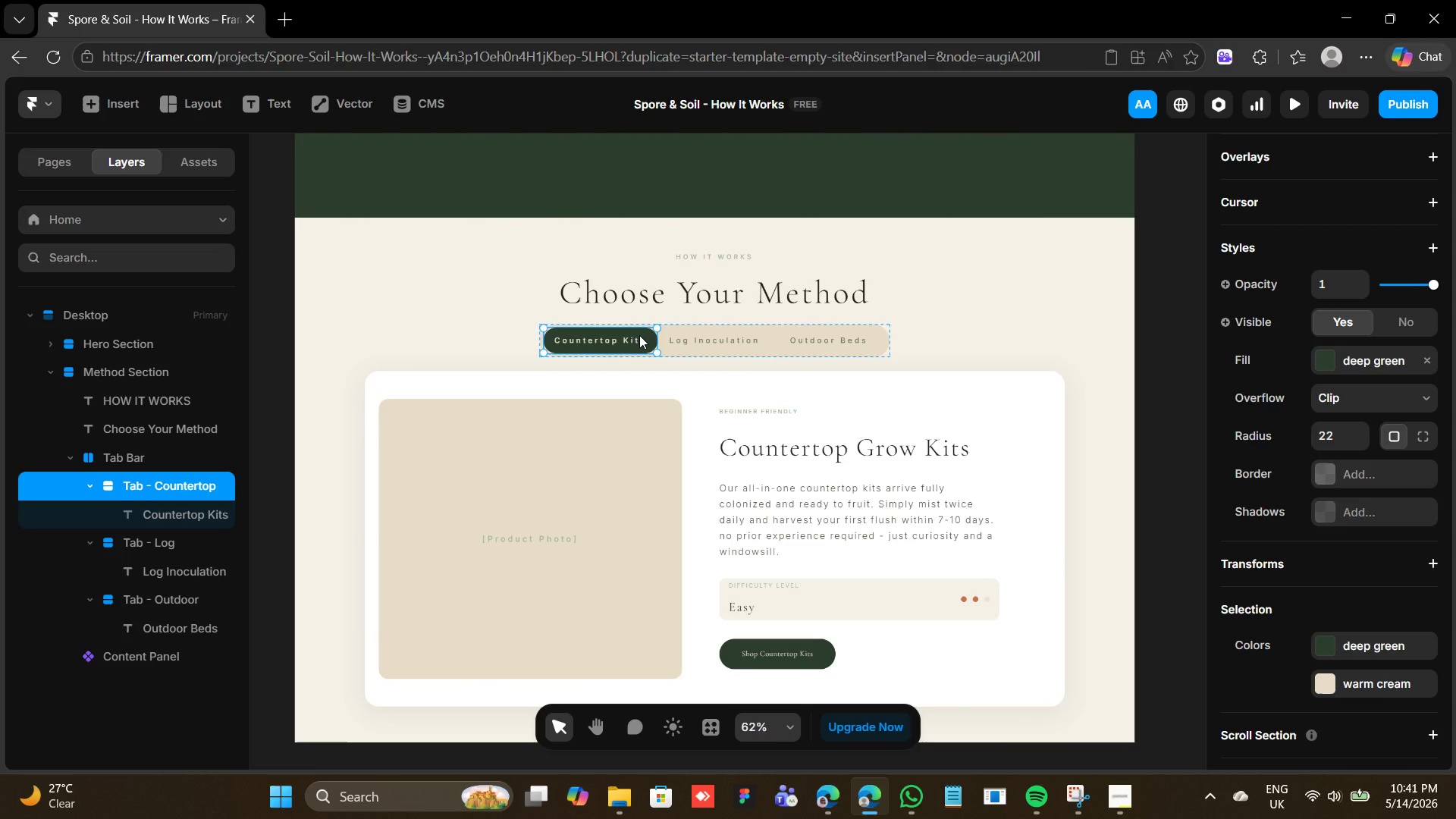 
wait(12.44)
 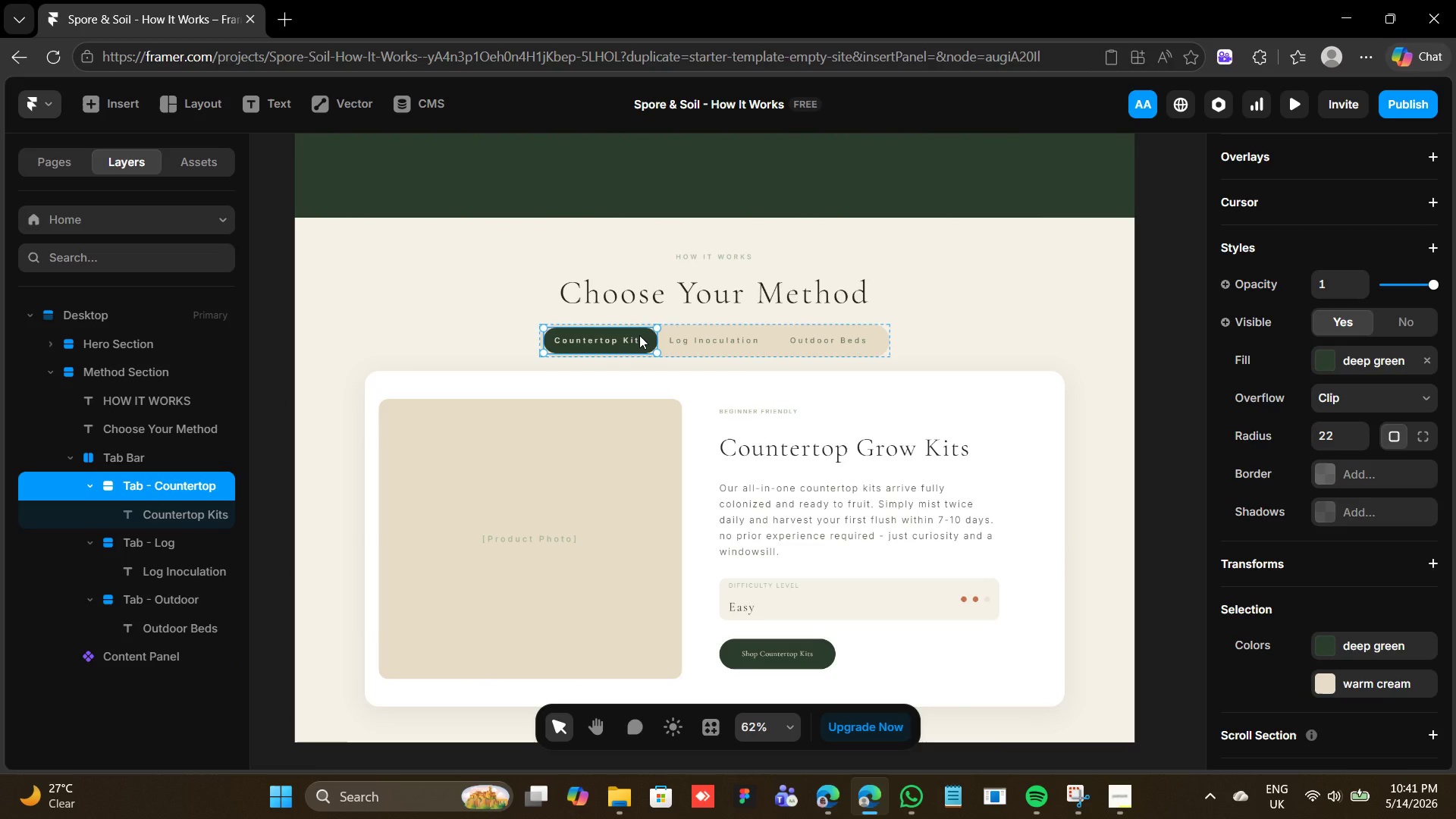 
double_click([701, 400])
 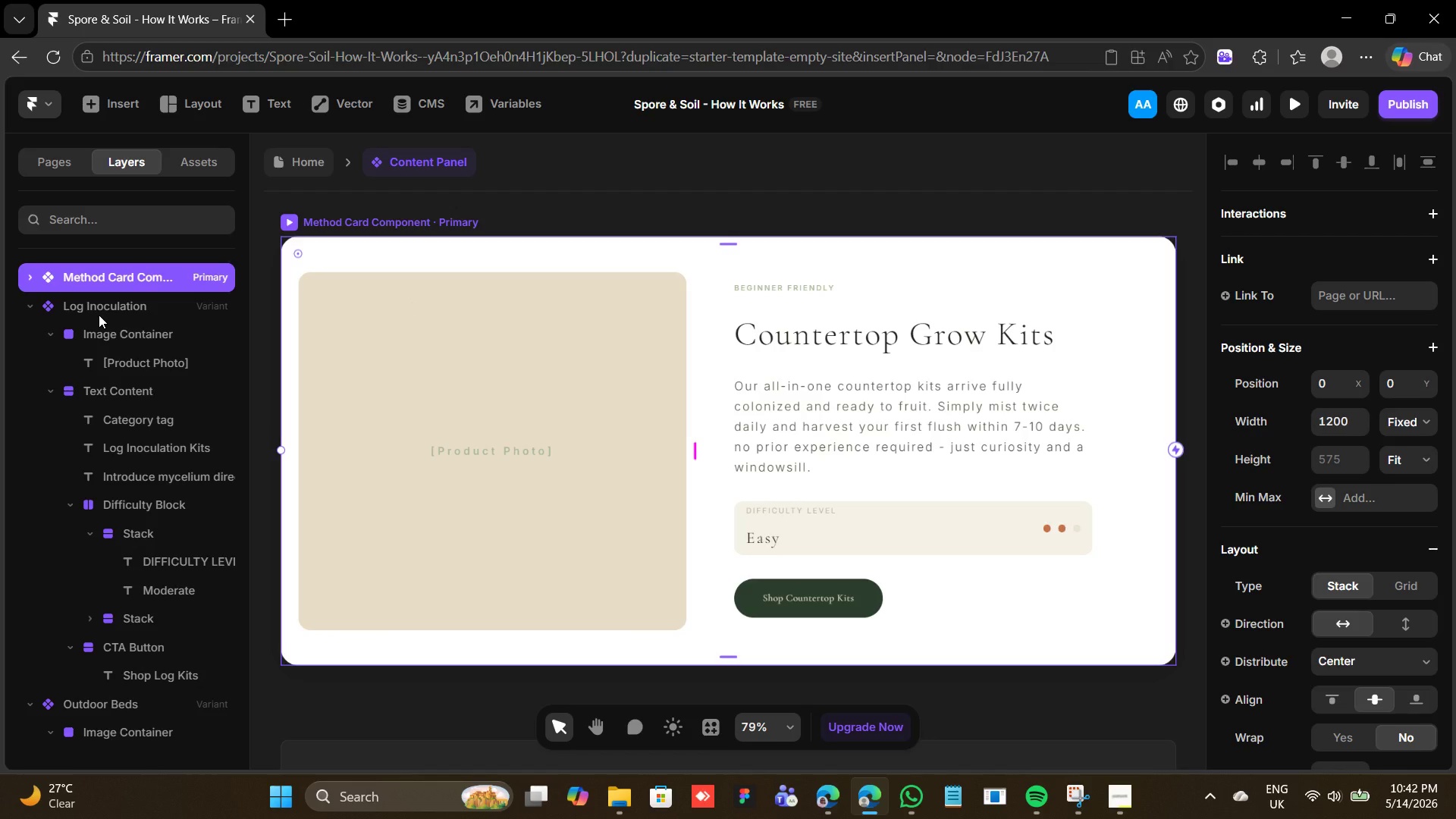 
wait(65.19)
 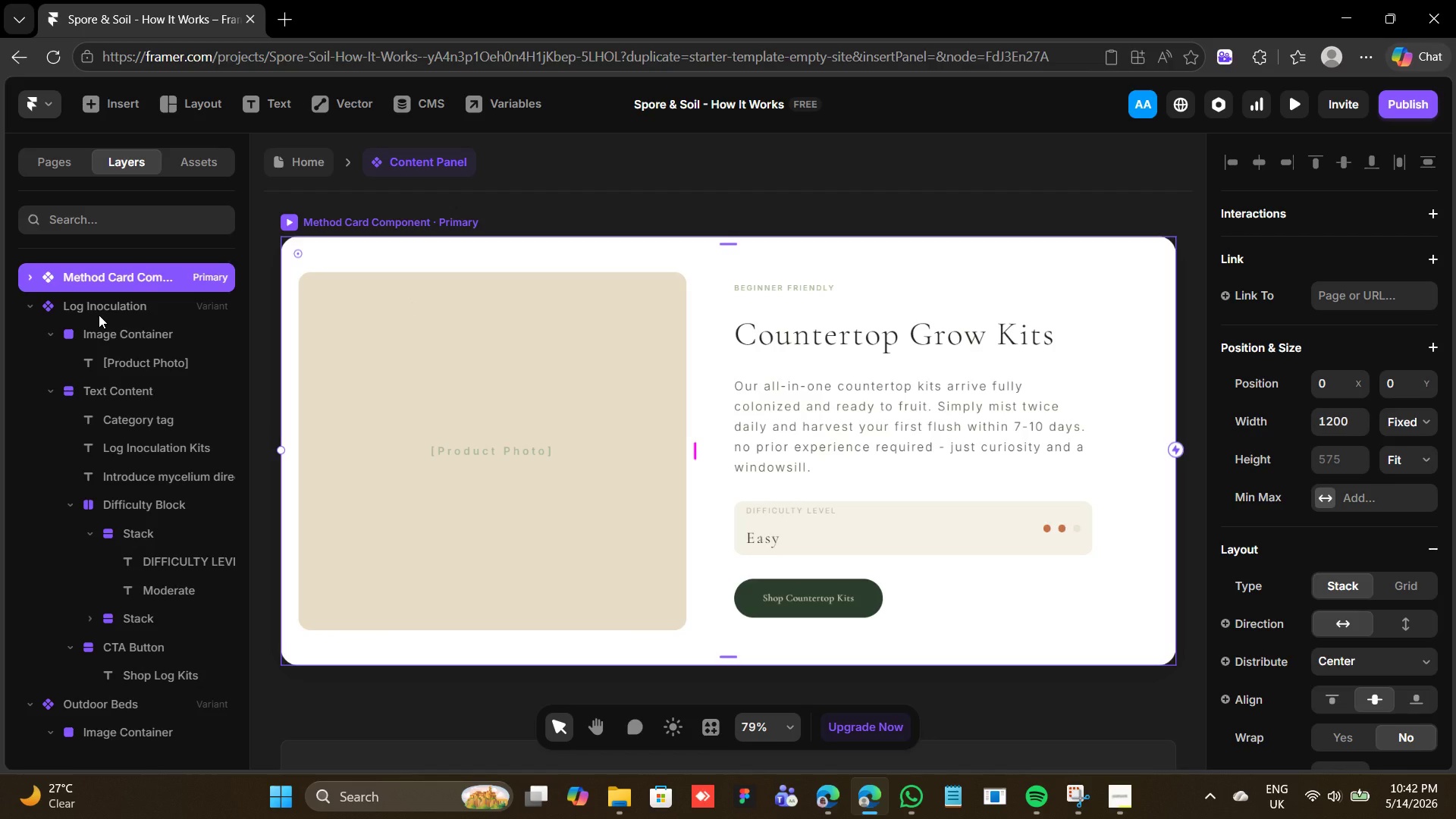 
left_click([306, 159])
 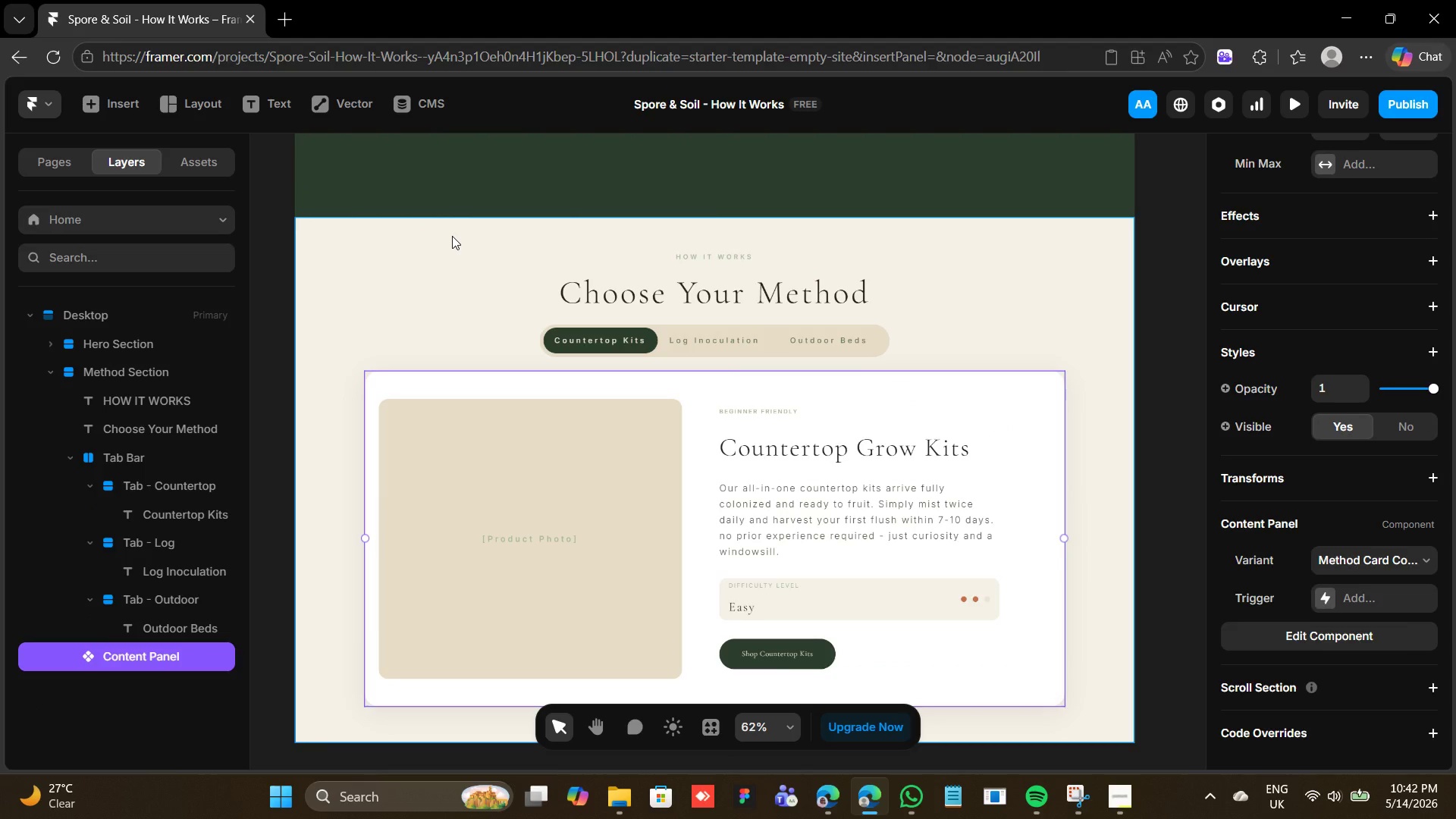 
left_click([452, 236])
 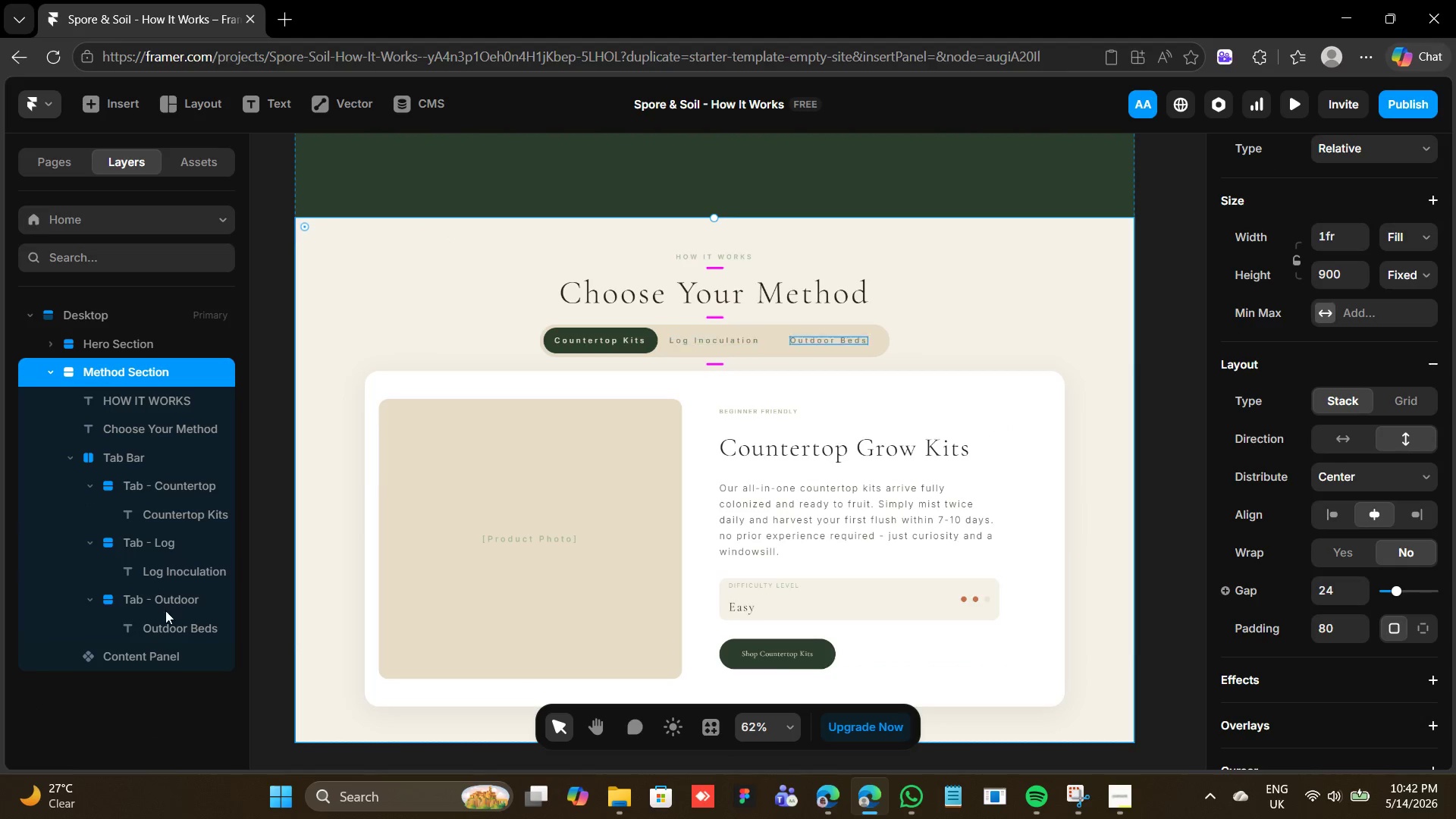 
left_click([469, 395])
 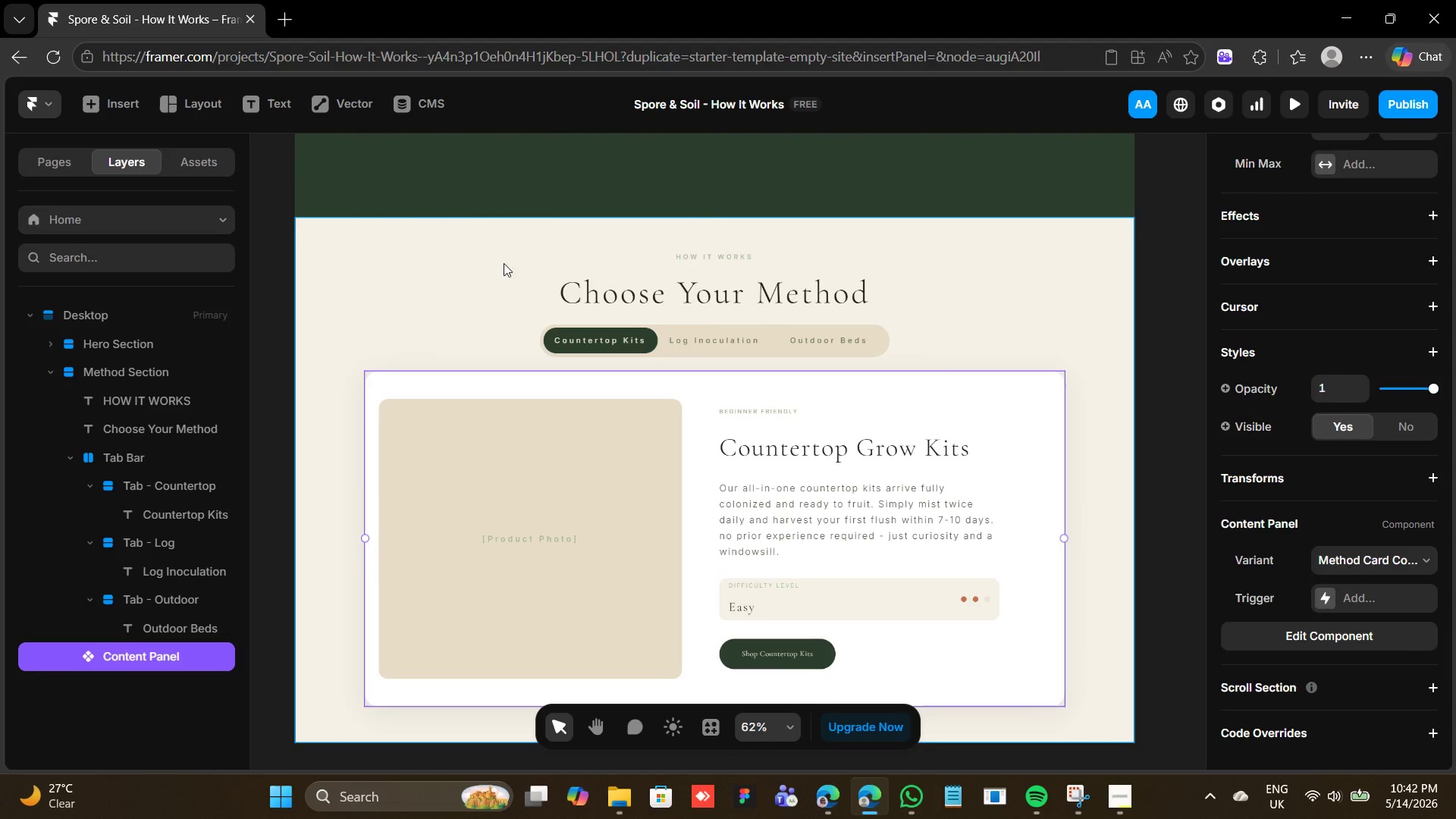 
left_click([505, 253])
 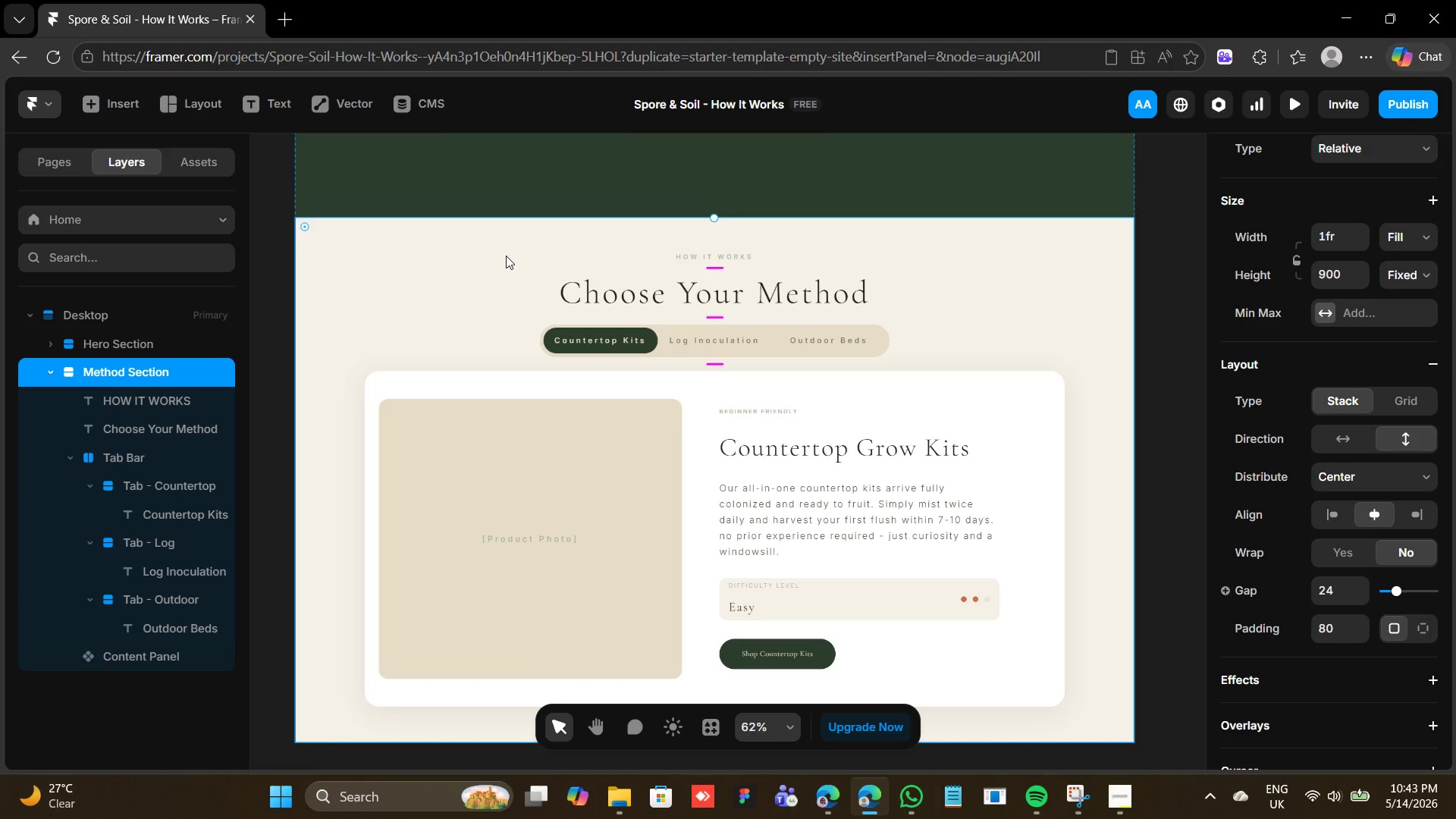 
wait(38.39)
 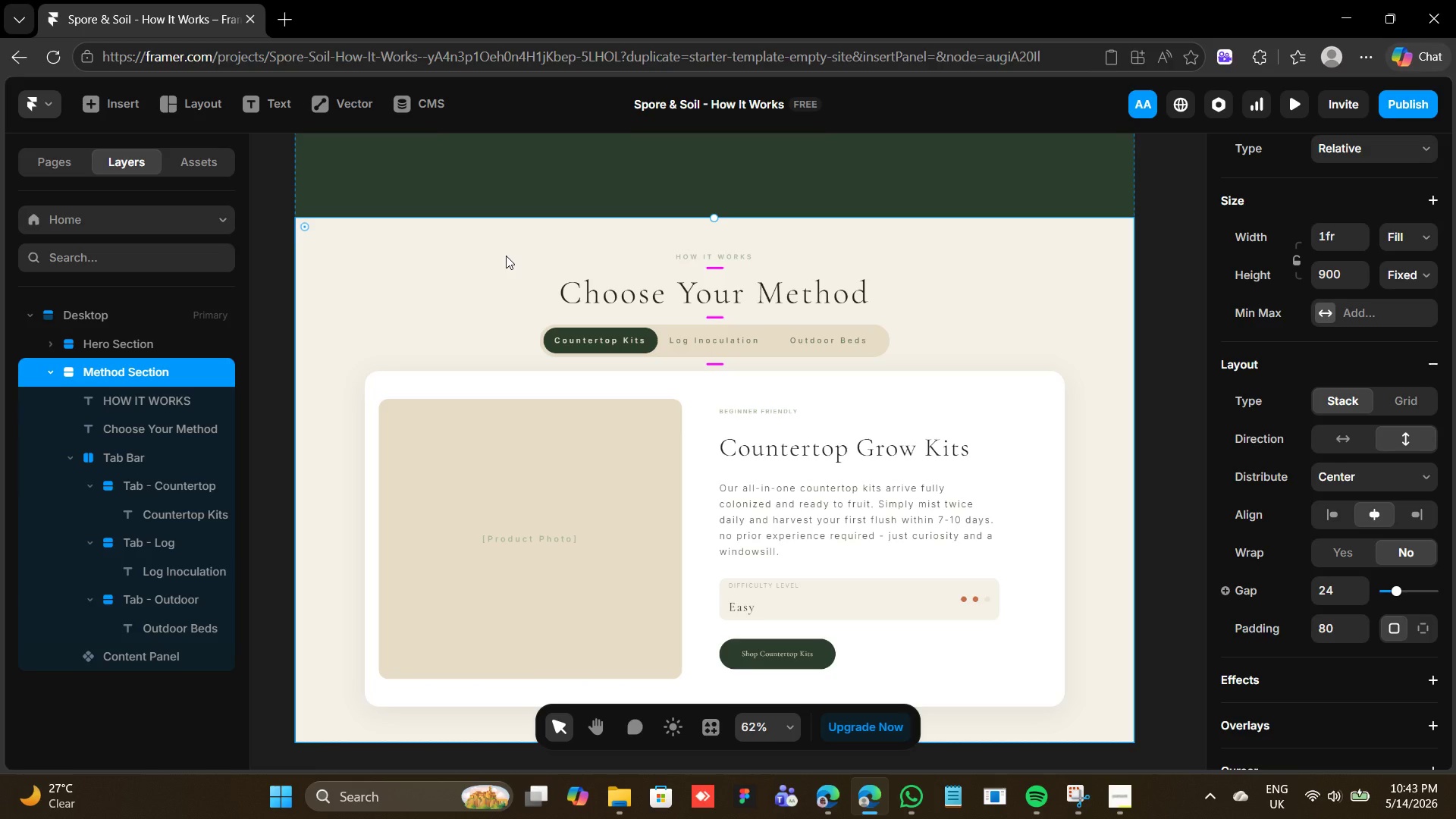 
left_click([584, 247])
 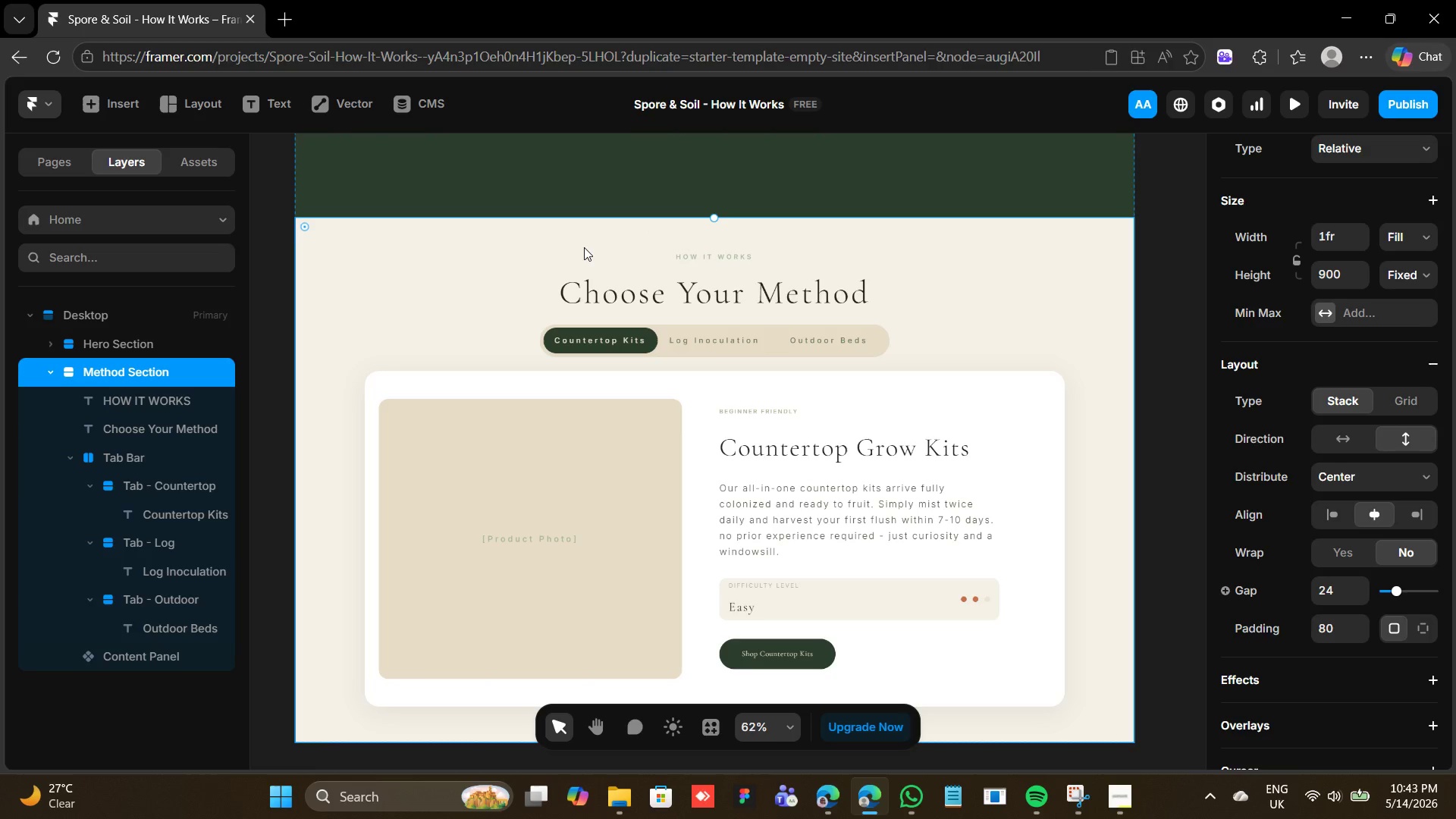 
left_click([584, 247])
 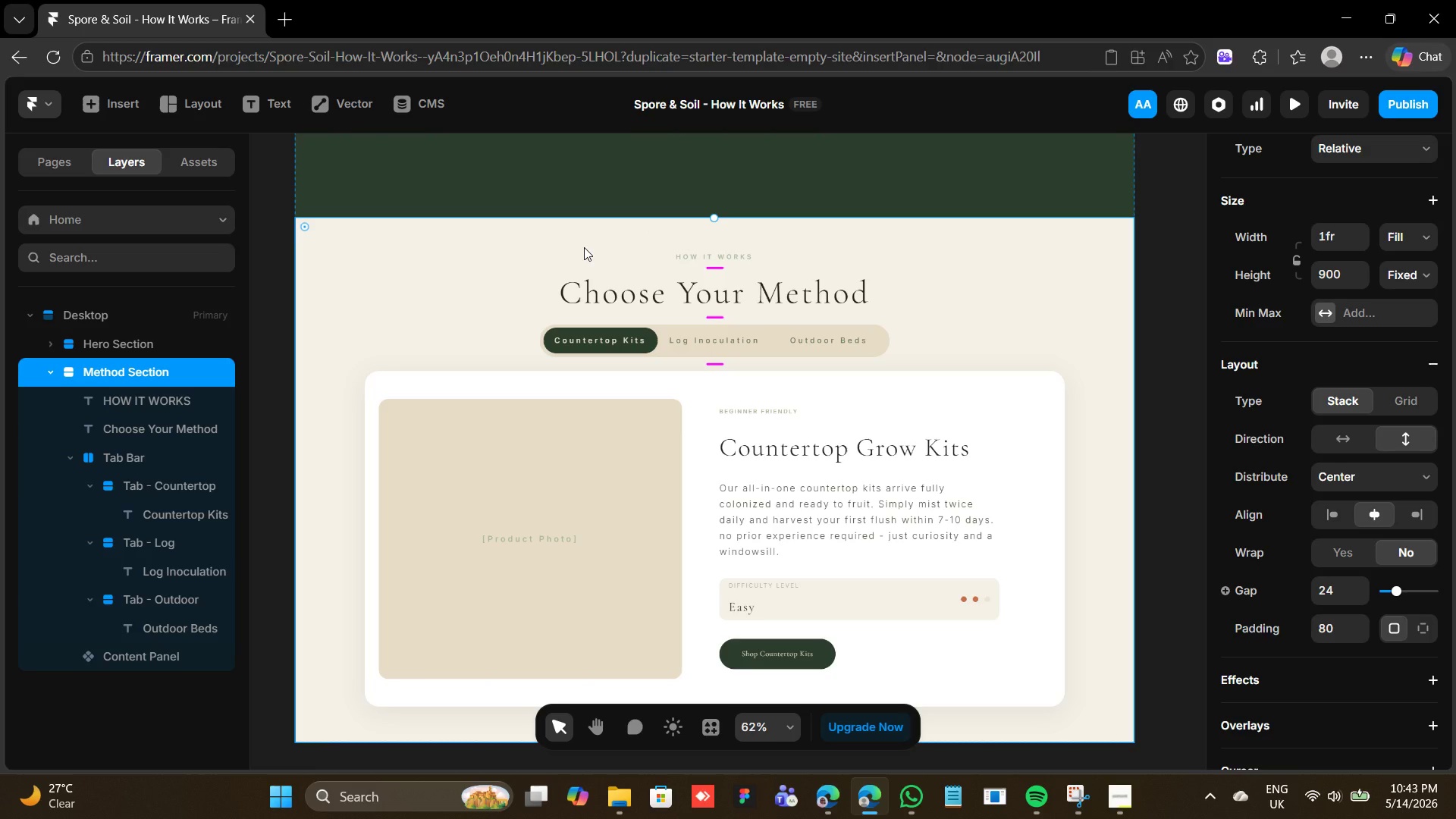 
wait(17.41)
 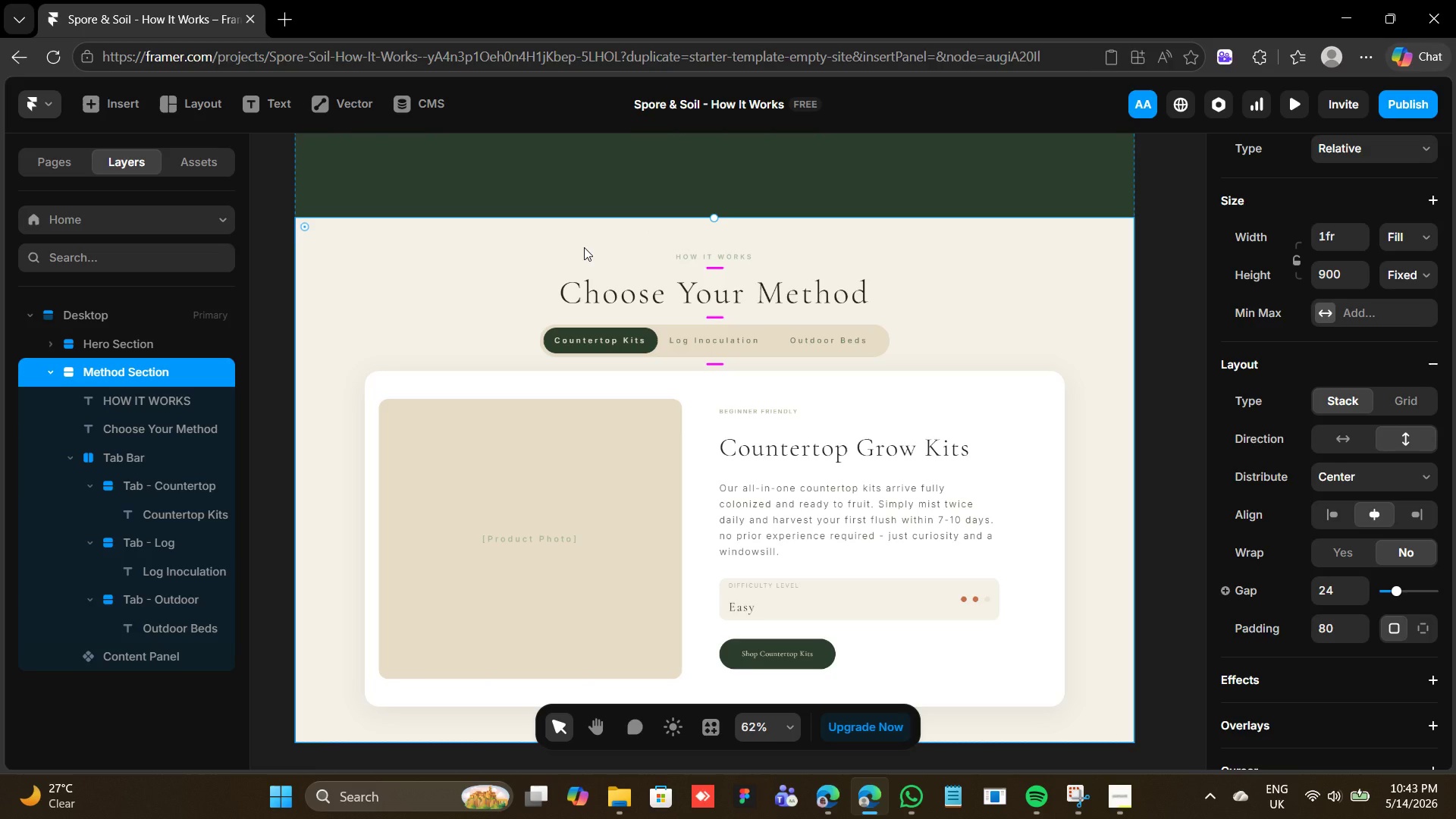 
left_click([753, 228])
 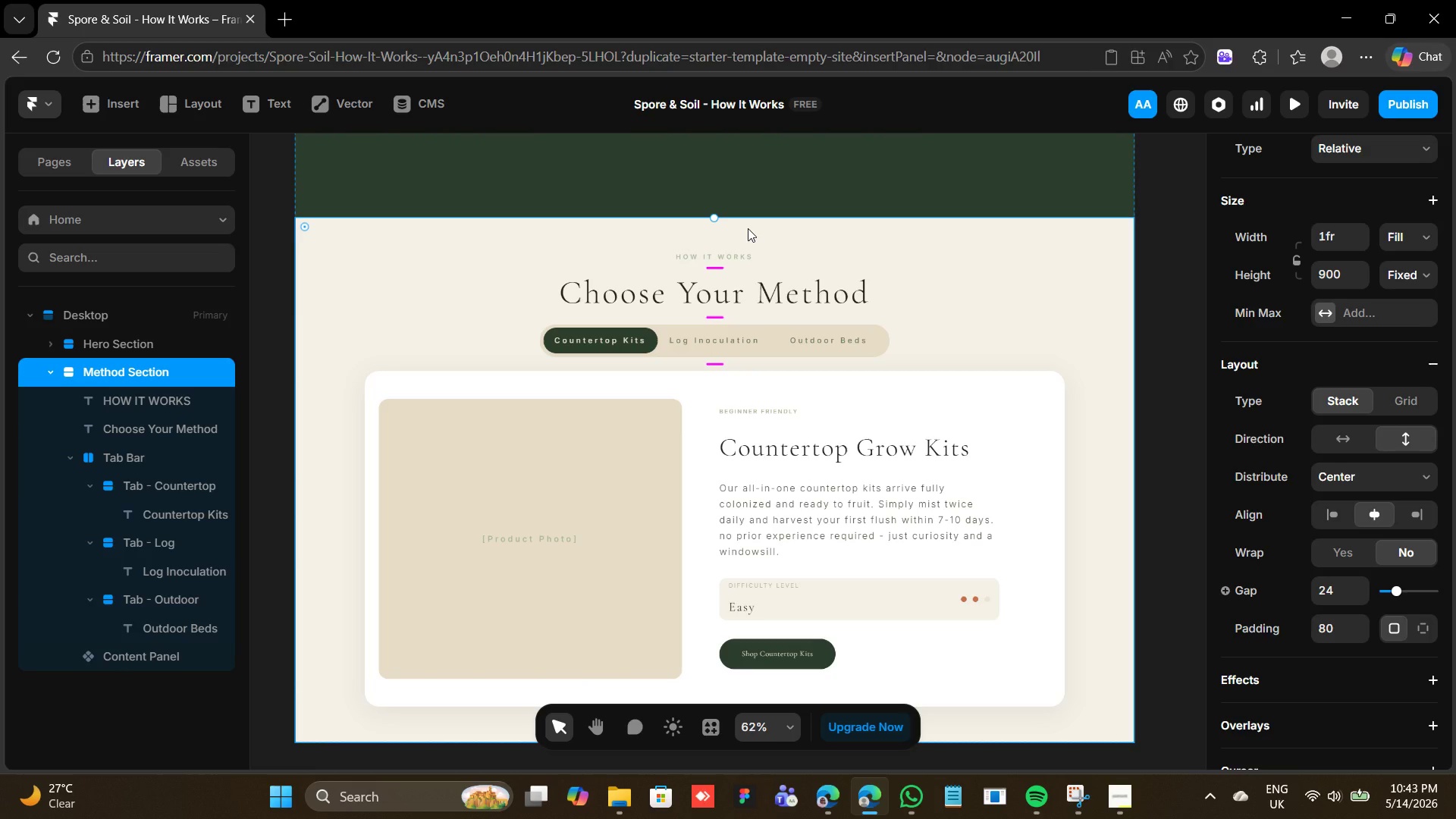 
wait(11.42)
 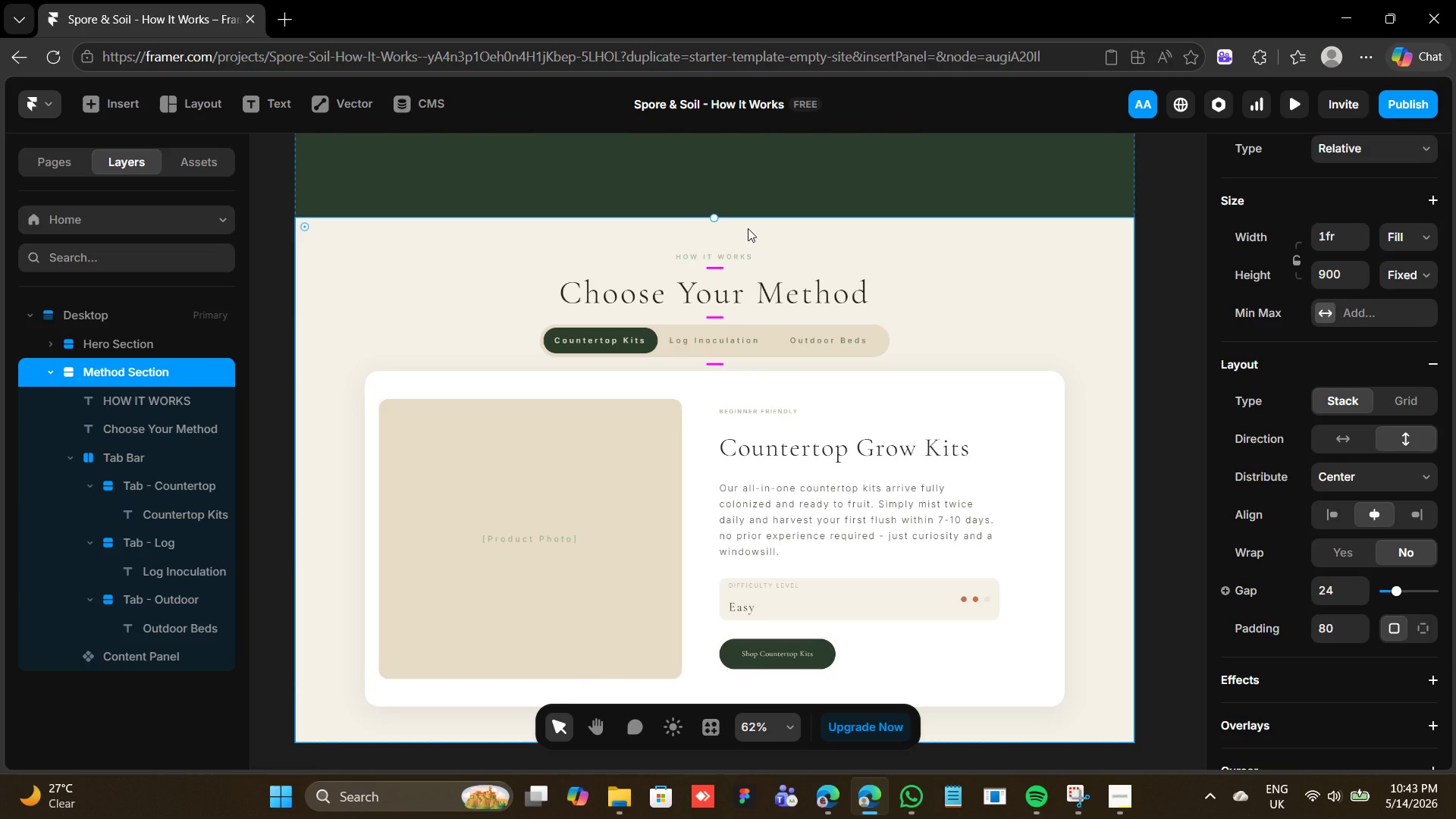 
double_click([537, 477])
 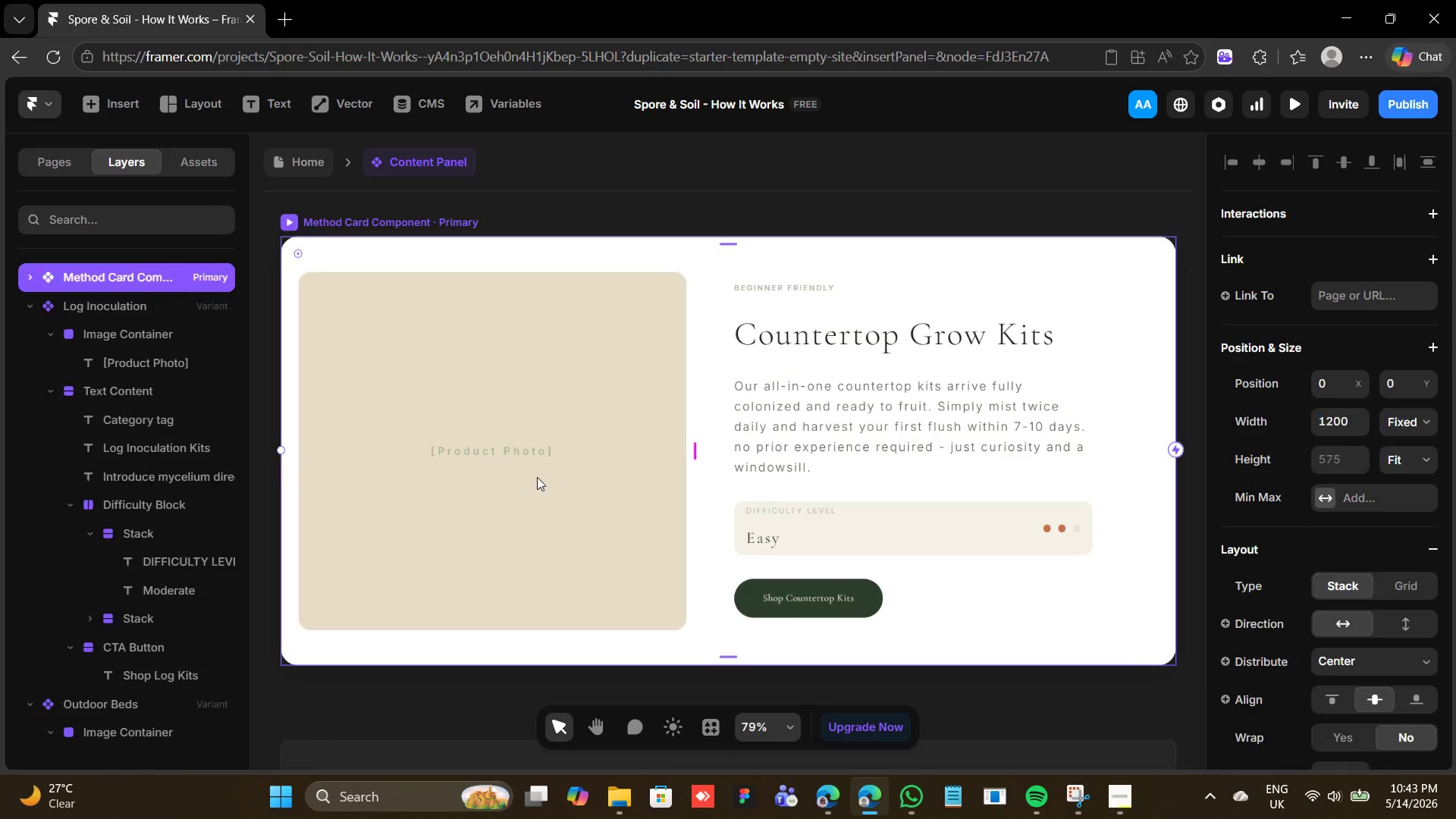 
triple_click([537, 477])
 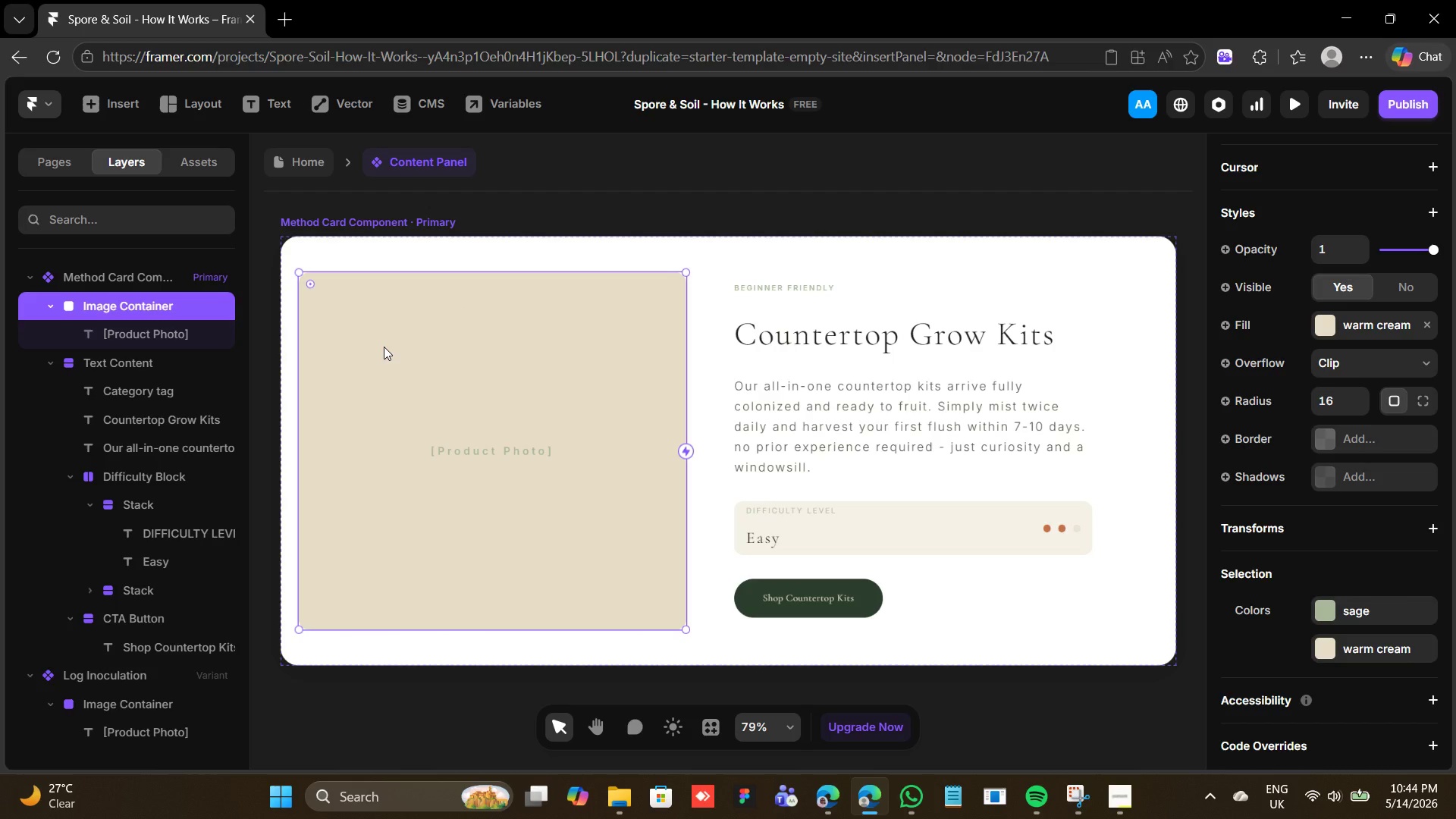 
wait(54.16)
 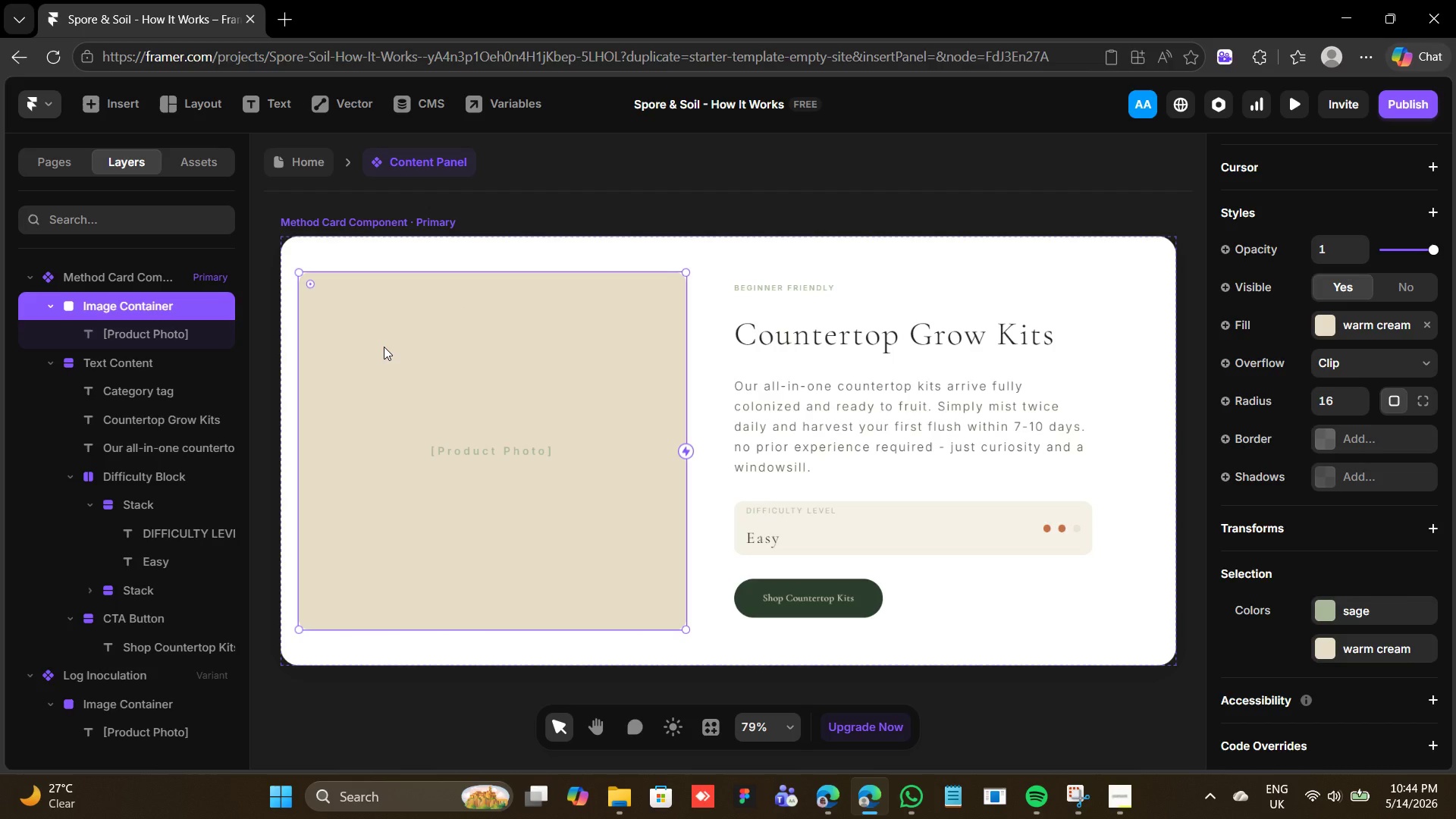 
left_click([375, 416])
 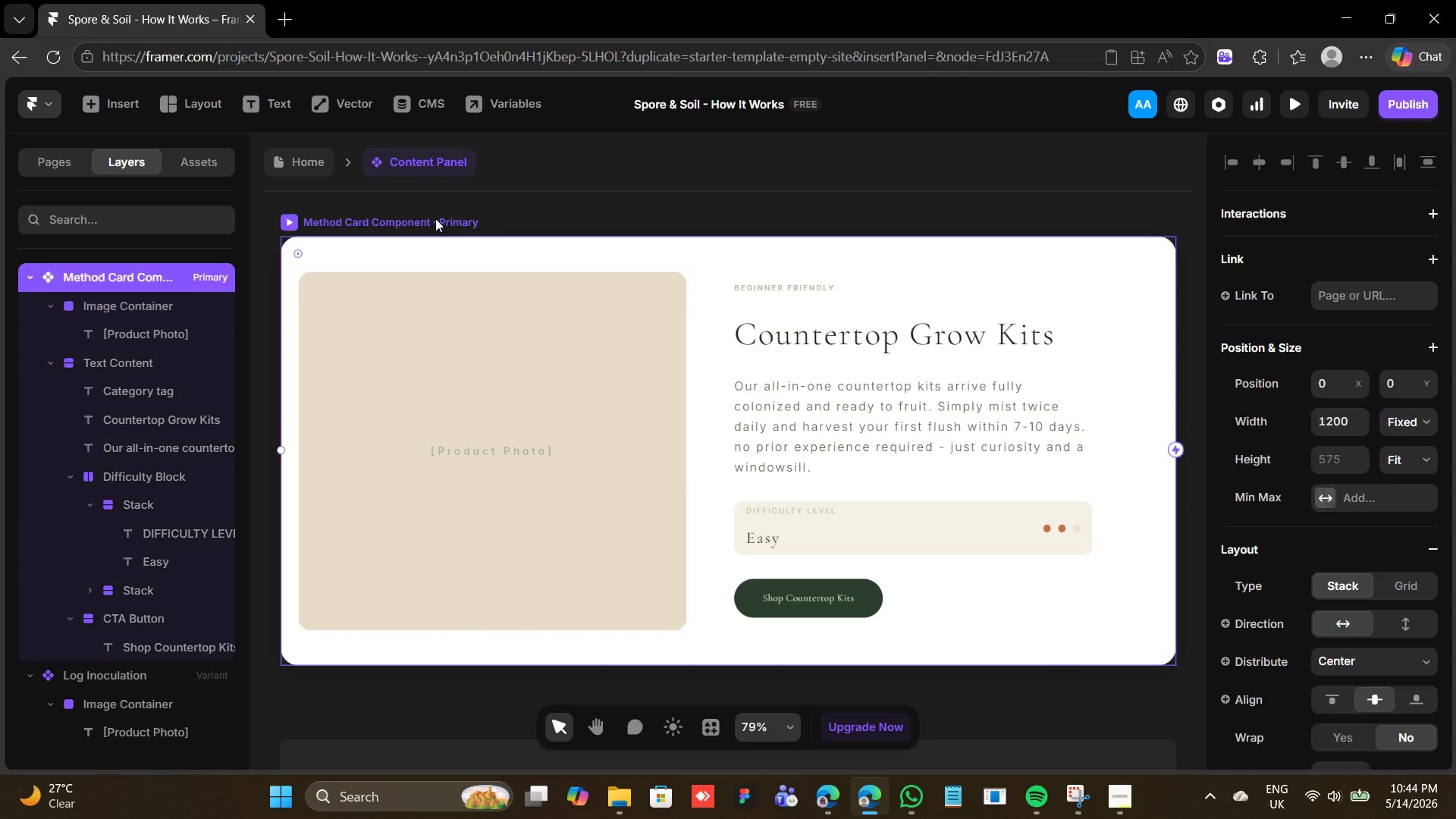 
left_click([311, 163])
 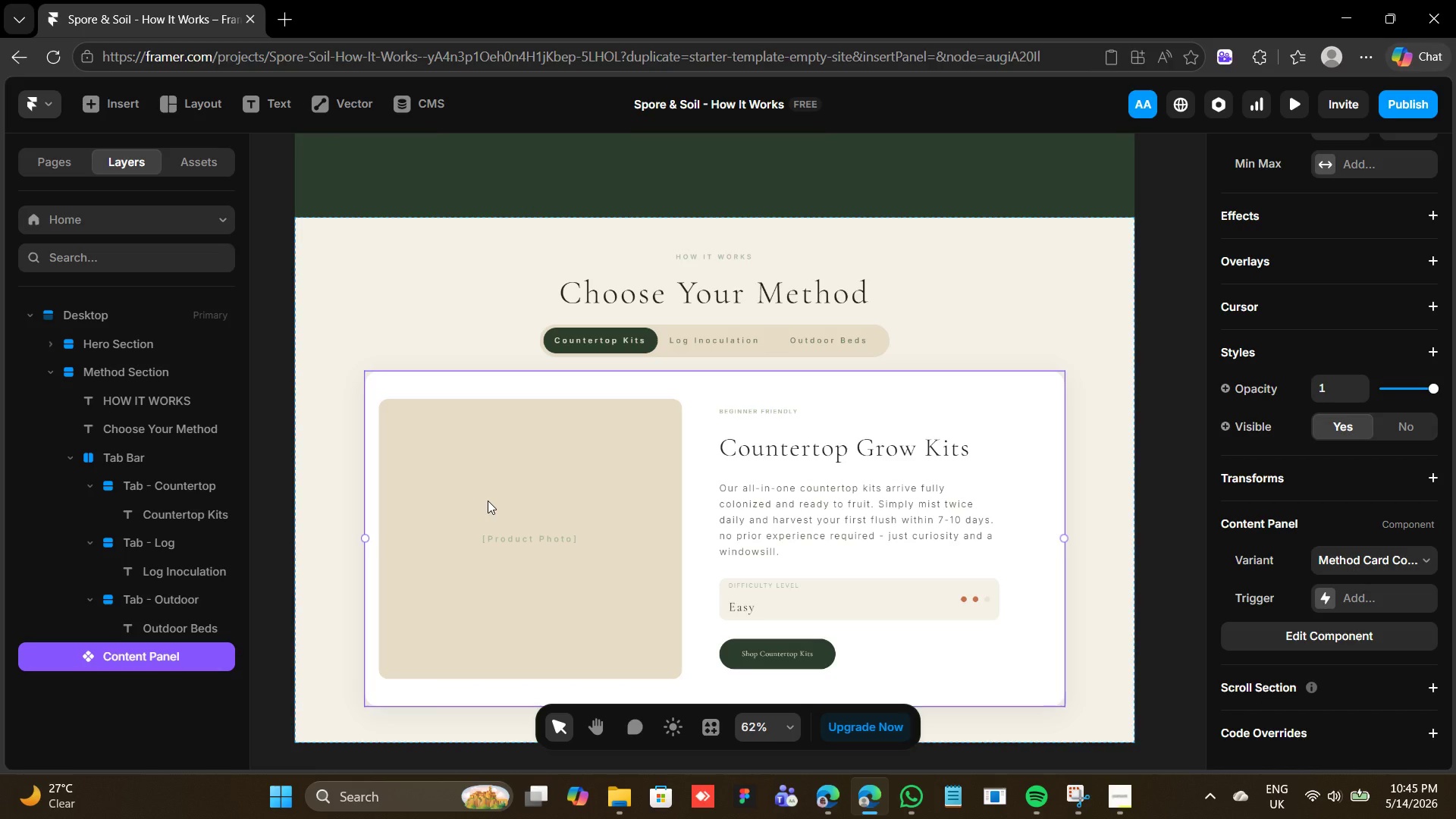 
wait(21.38)
 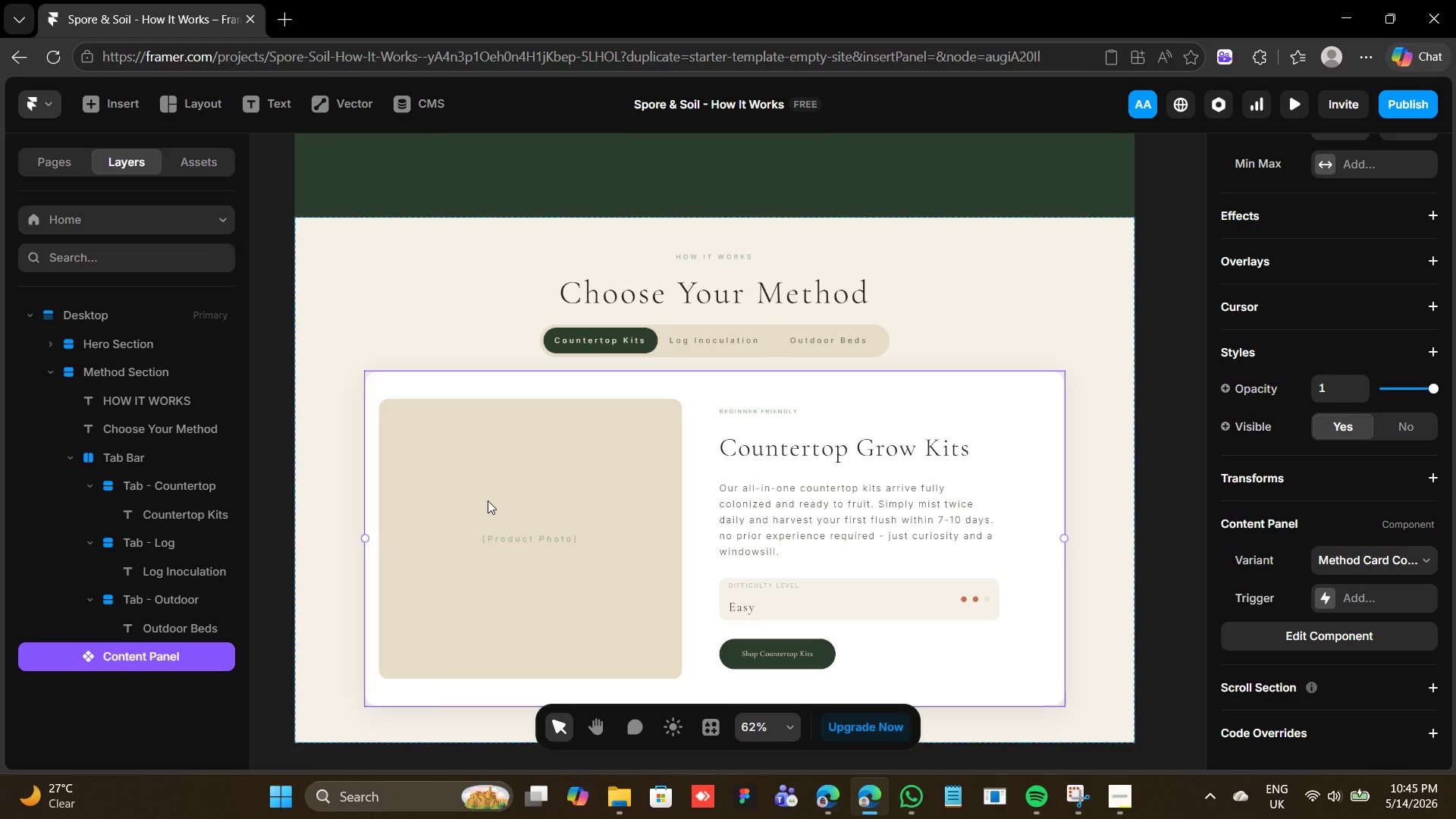 
double_click([526, 488])
 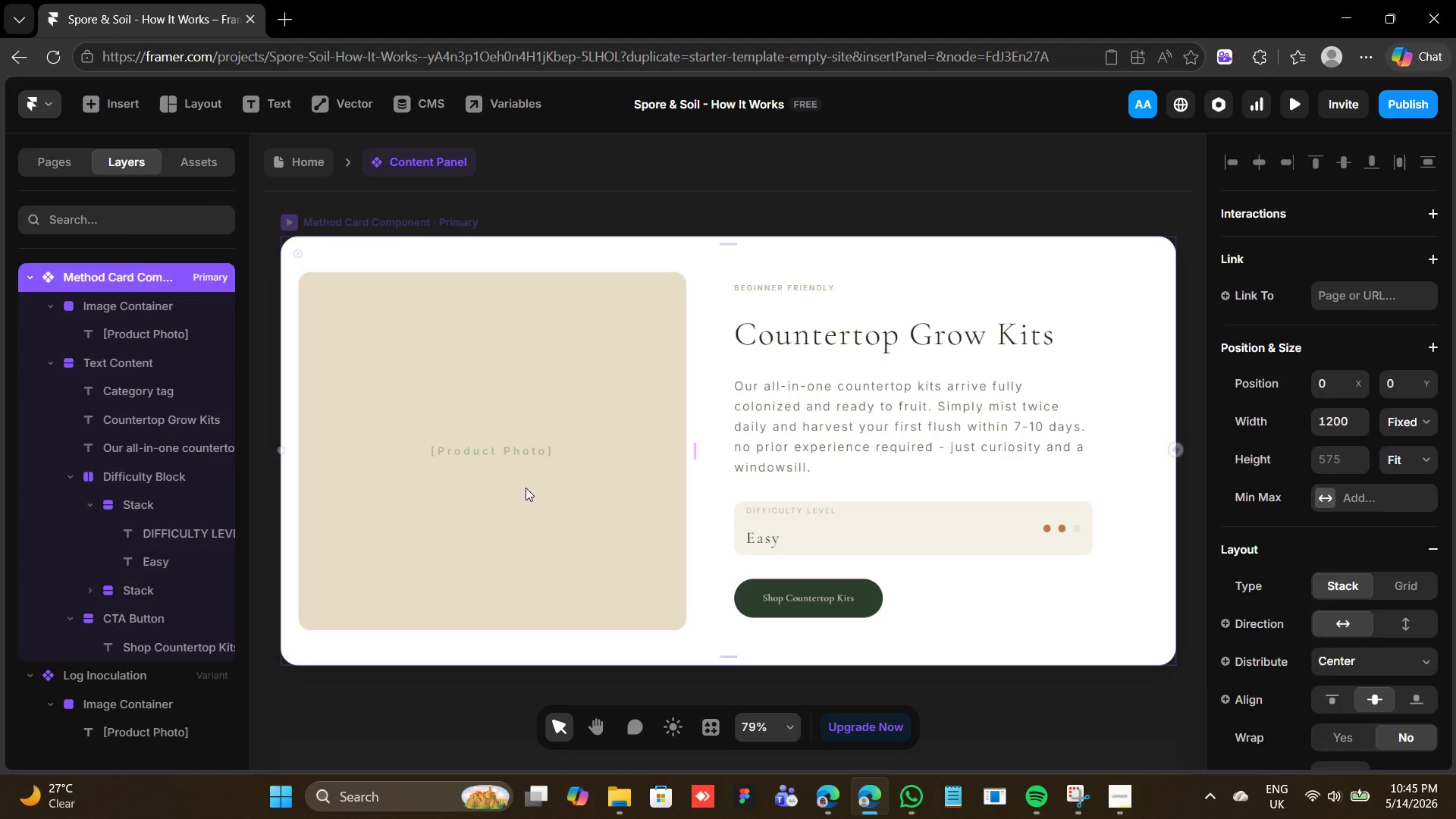 
triple_click([526, 488])
 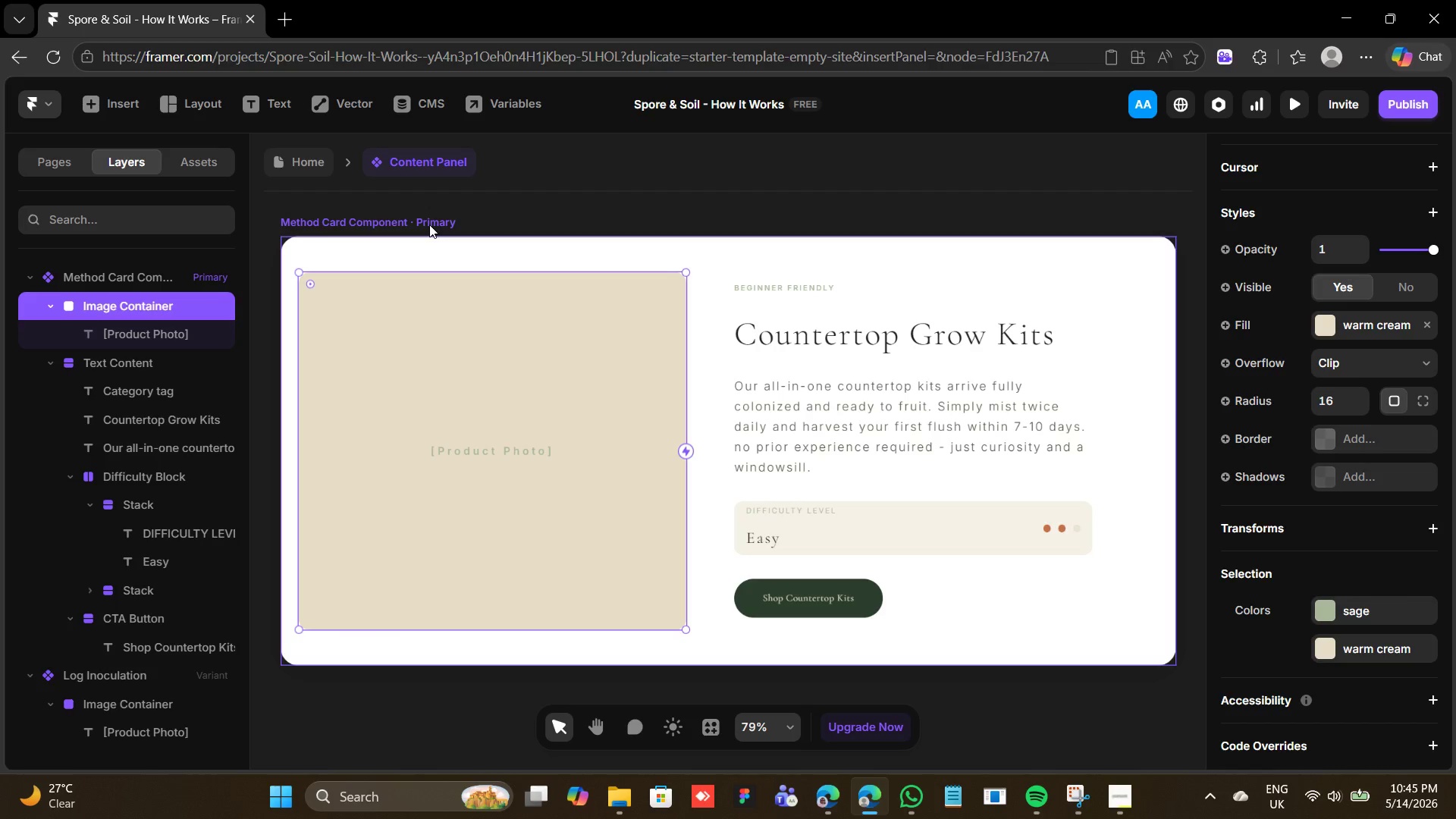 
left_click([428, 224])
 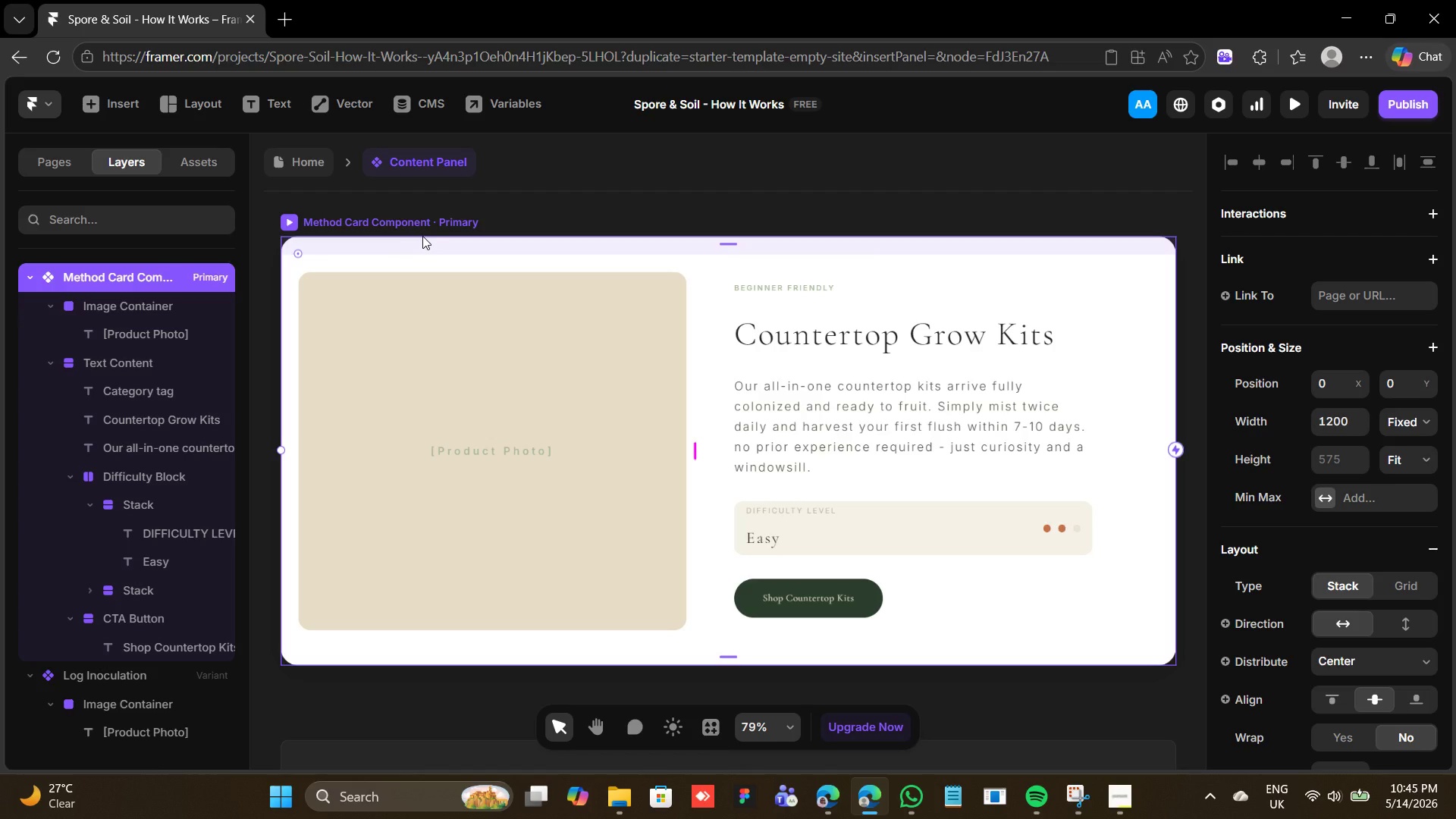 
wait(21.53)
 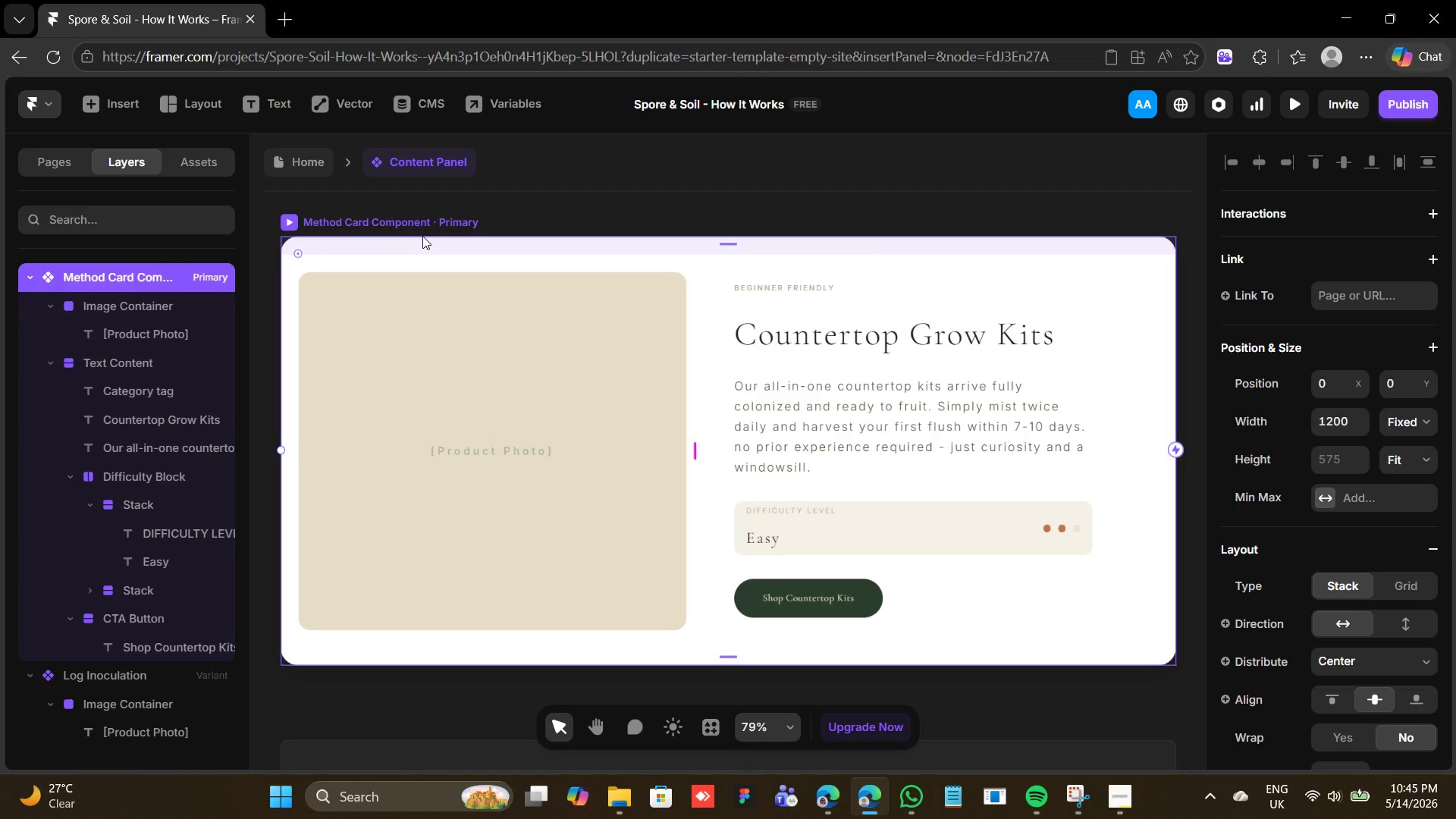 
left_click([380, 224])
 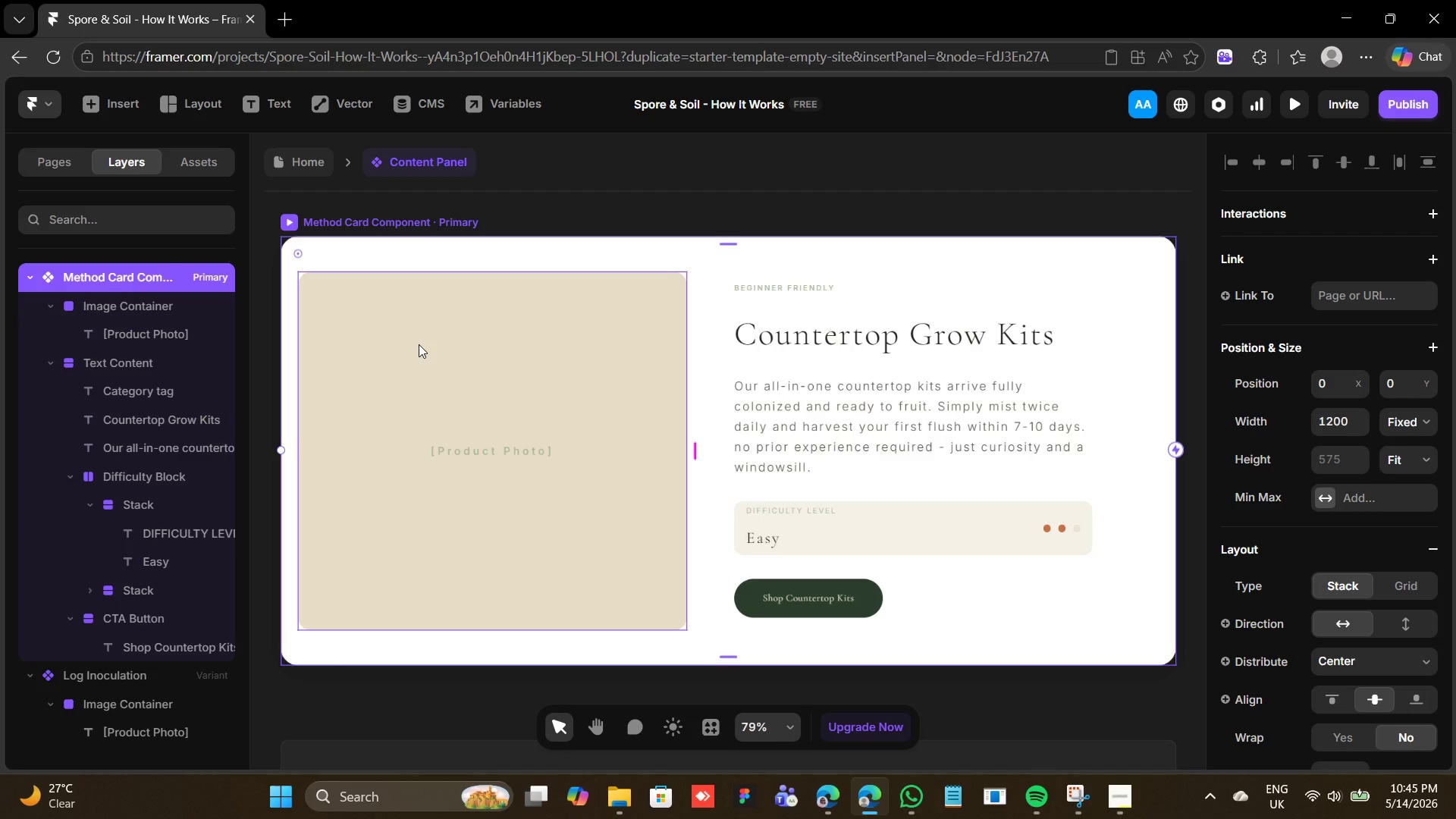 
wait(18.33)
 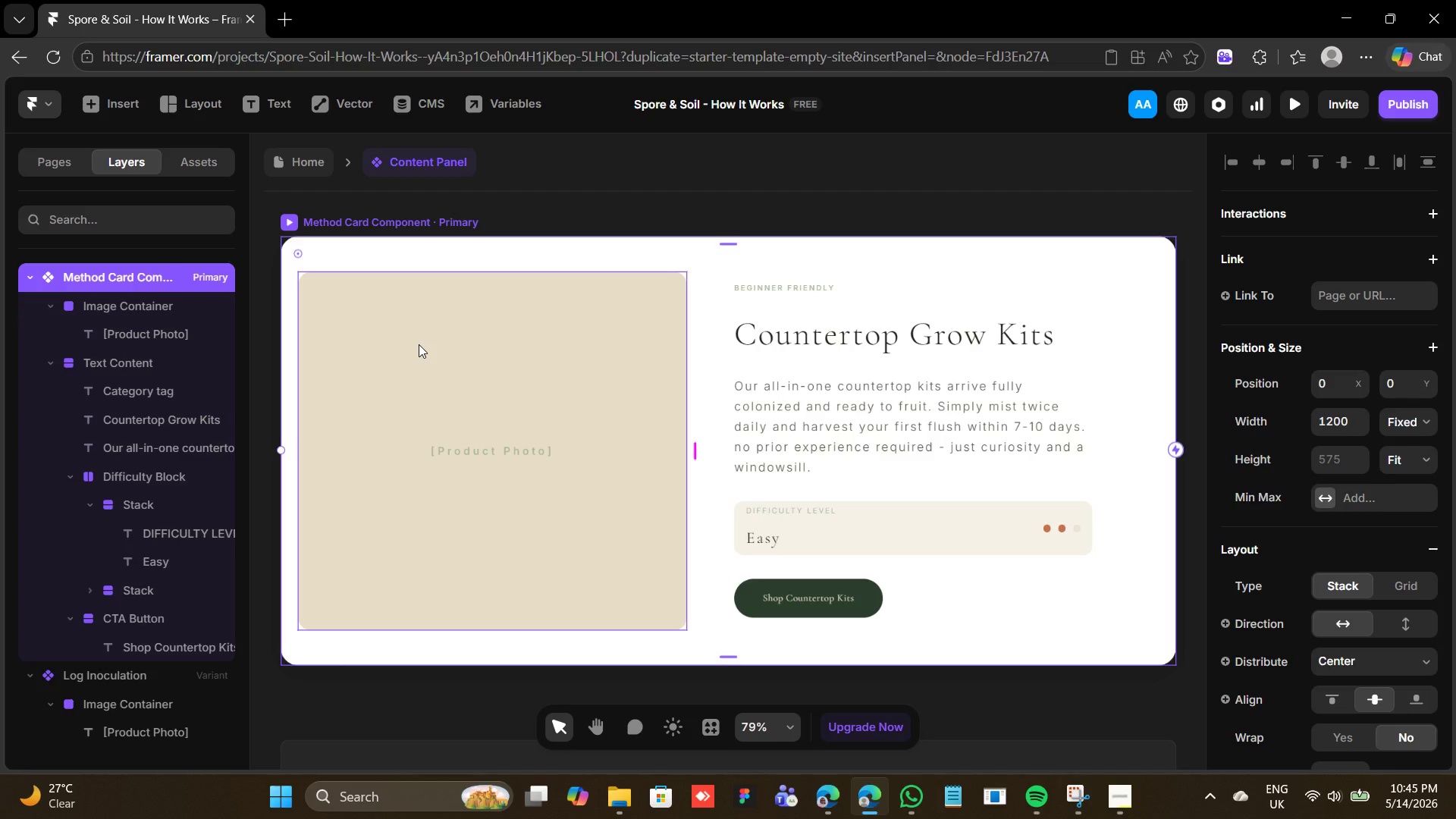 
left_click([306, 176])
 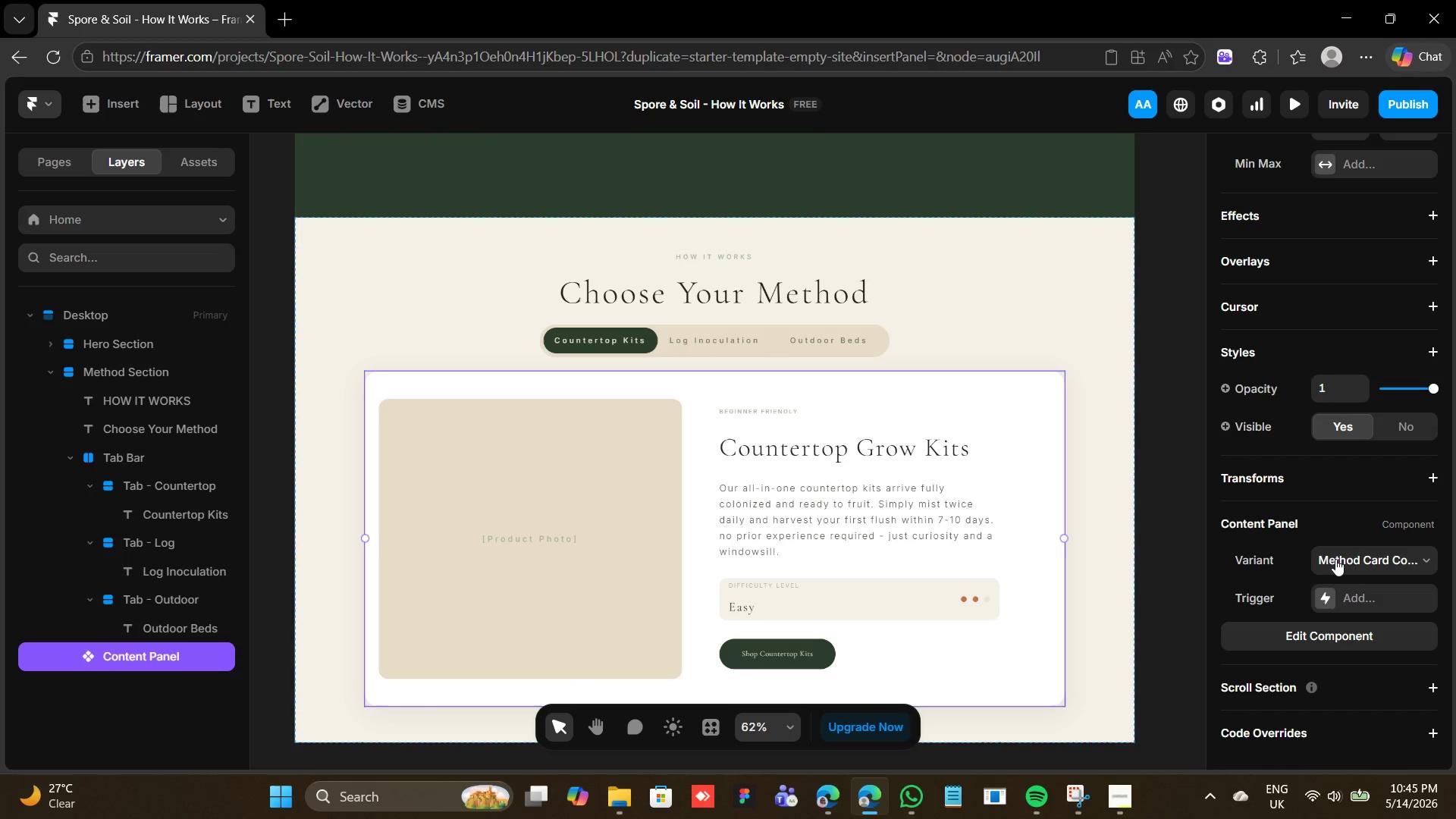 
wait(6.11)
 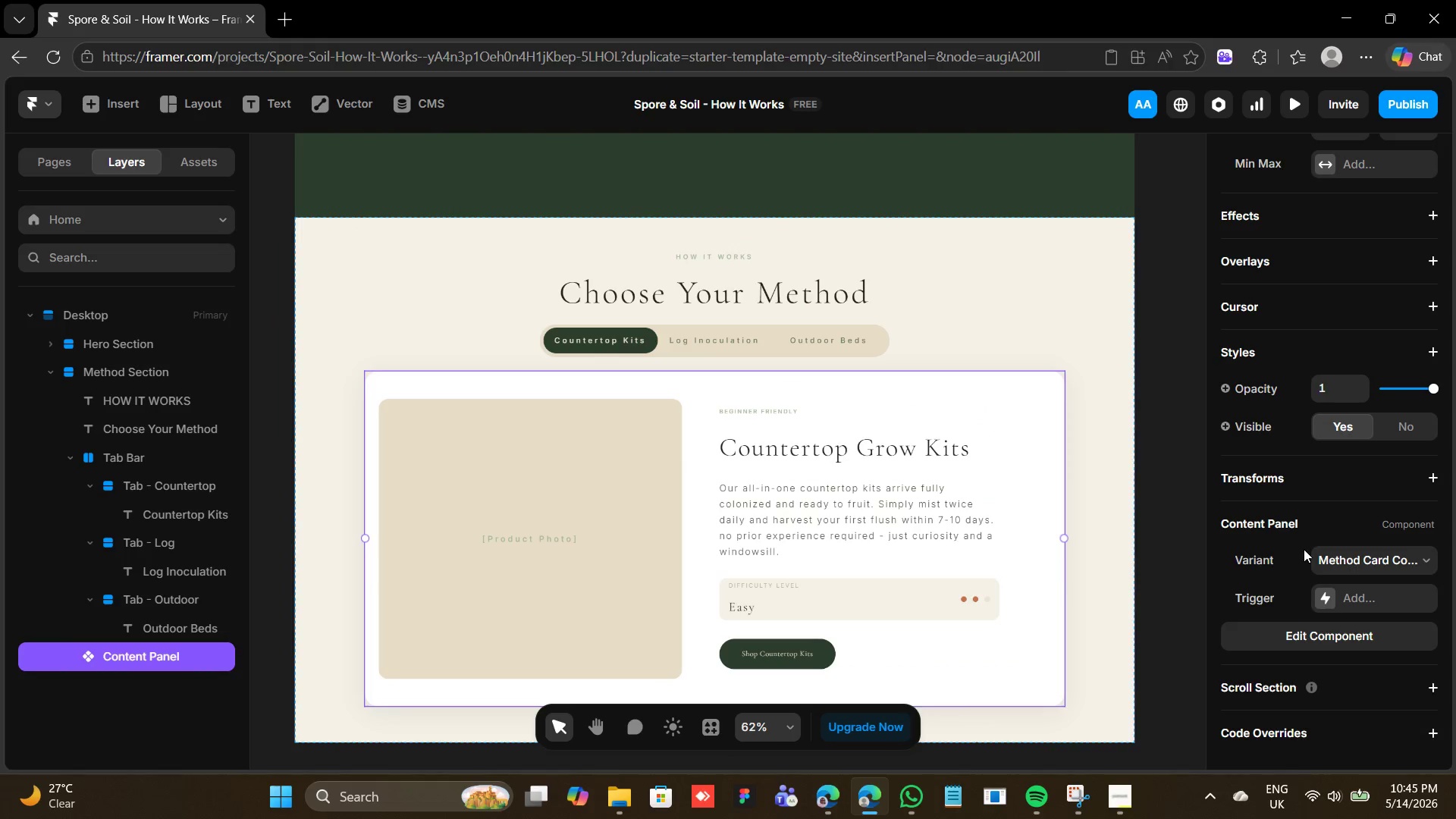 
left_click([1335, 560])
 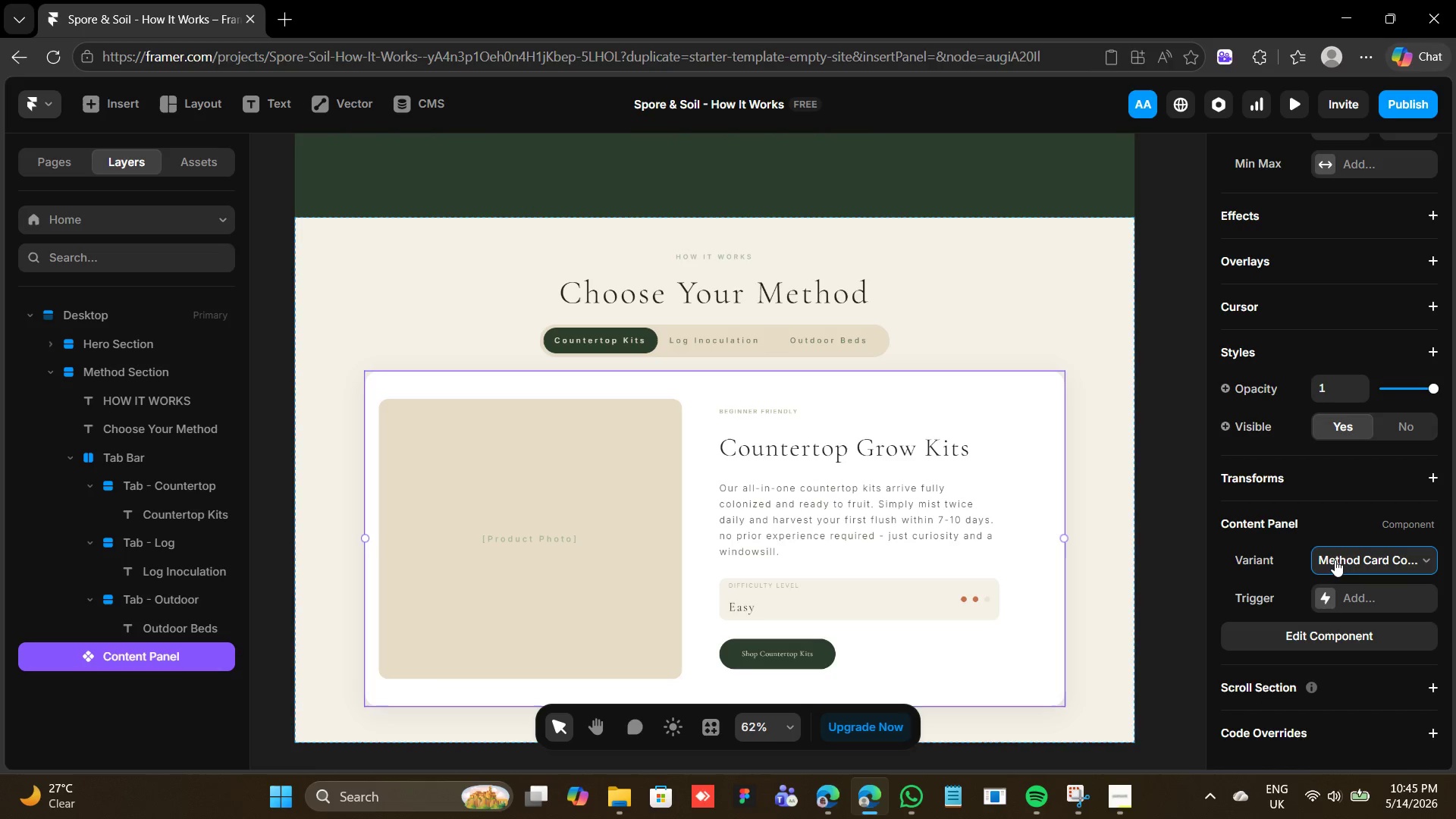 
left_click([1335, 560])
 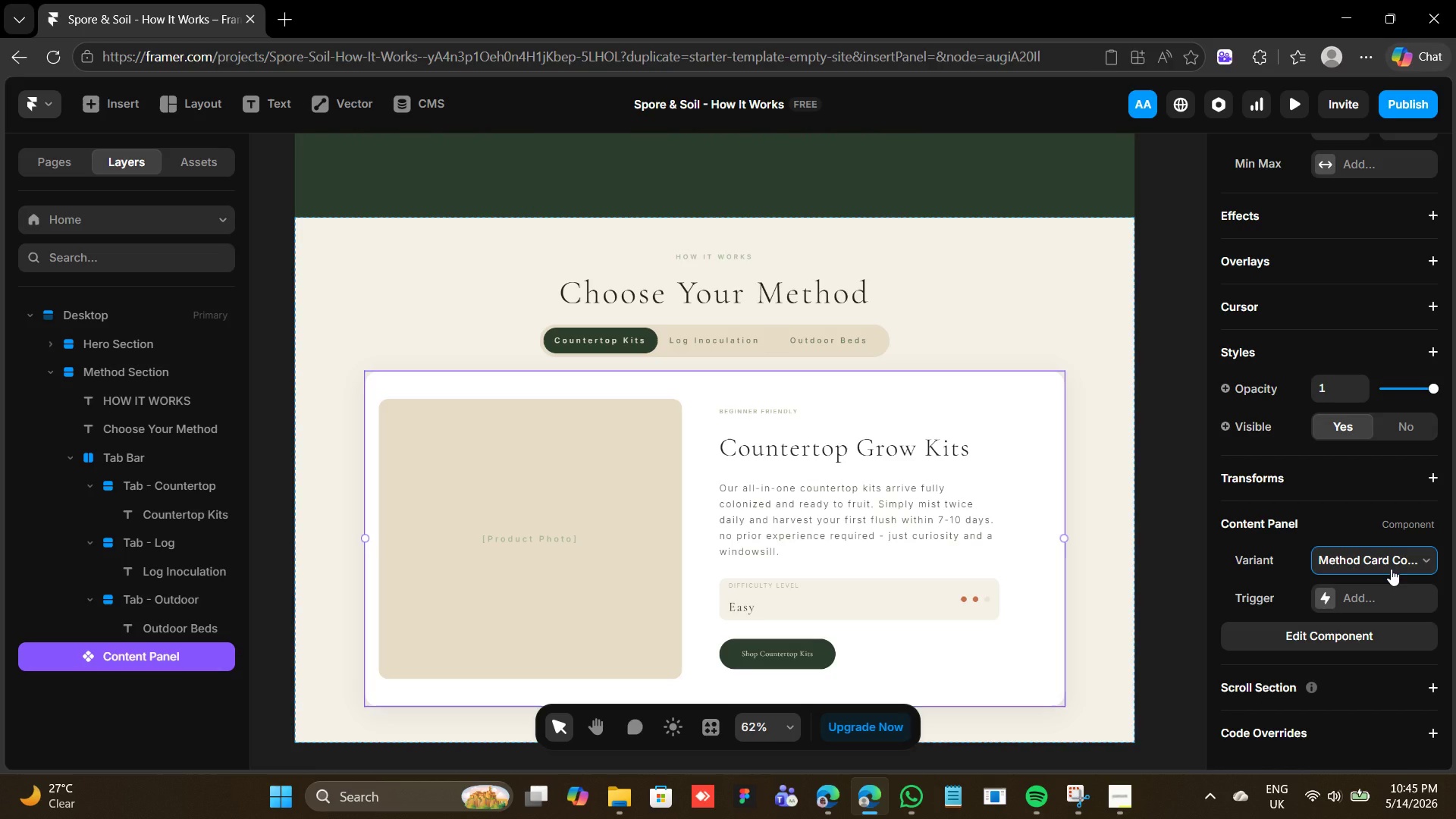 
double_click([1391, 569])
 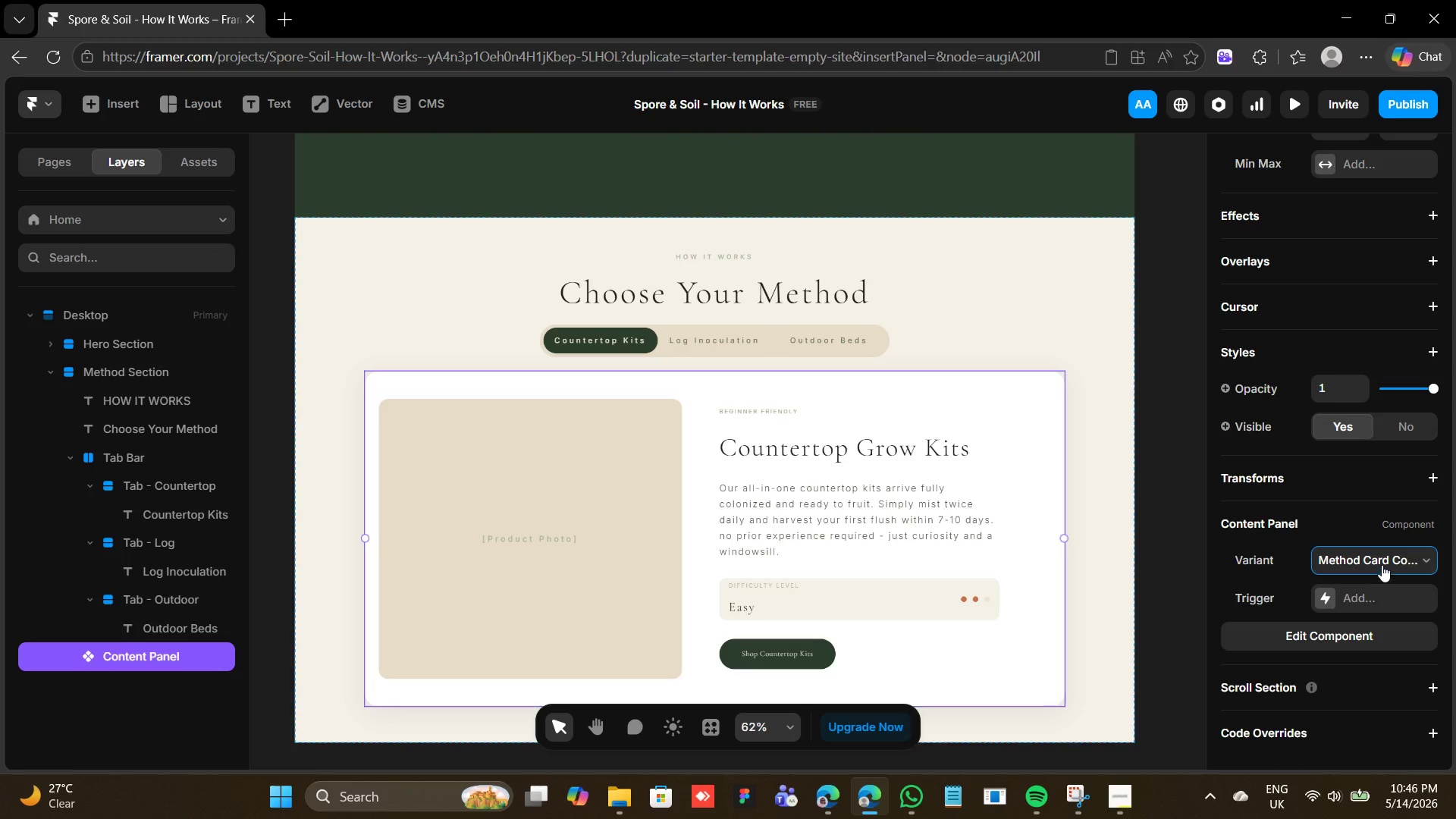 
left_click([1382, 565])
 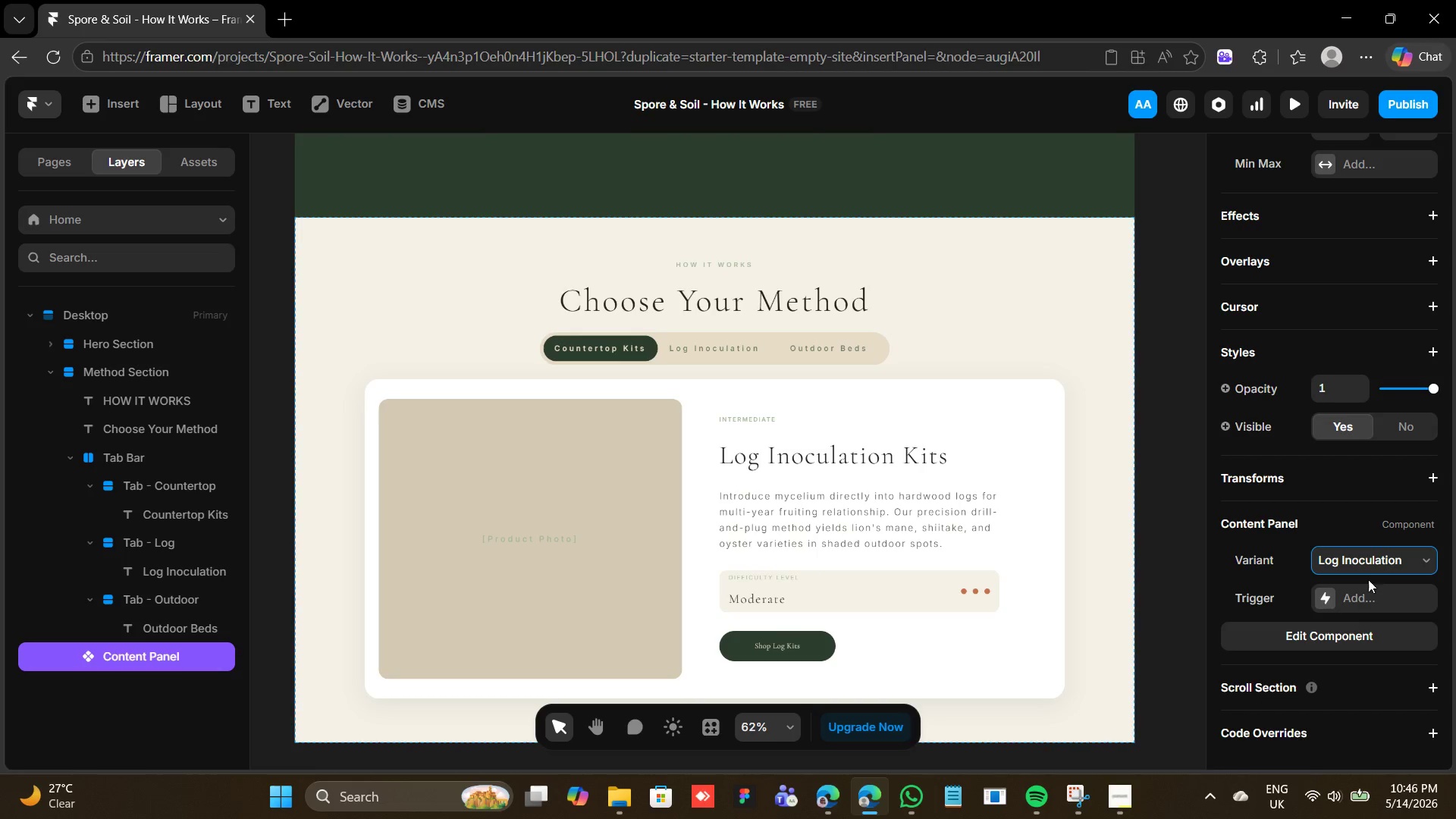 
left_click([1372, 560])
 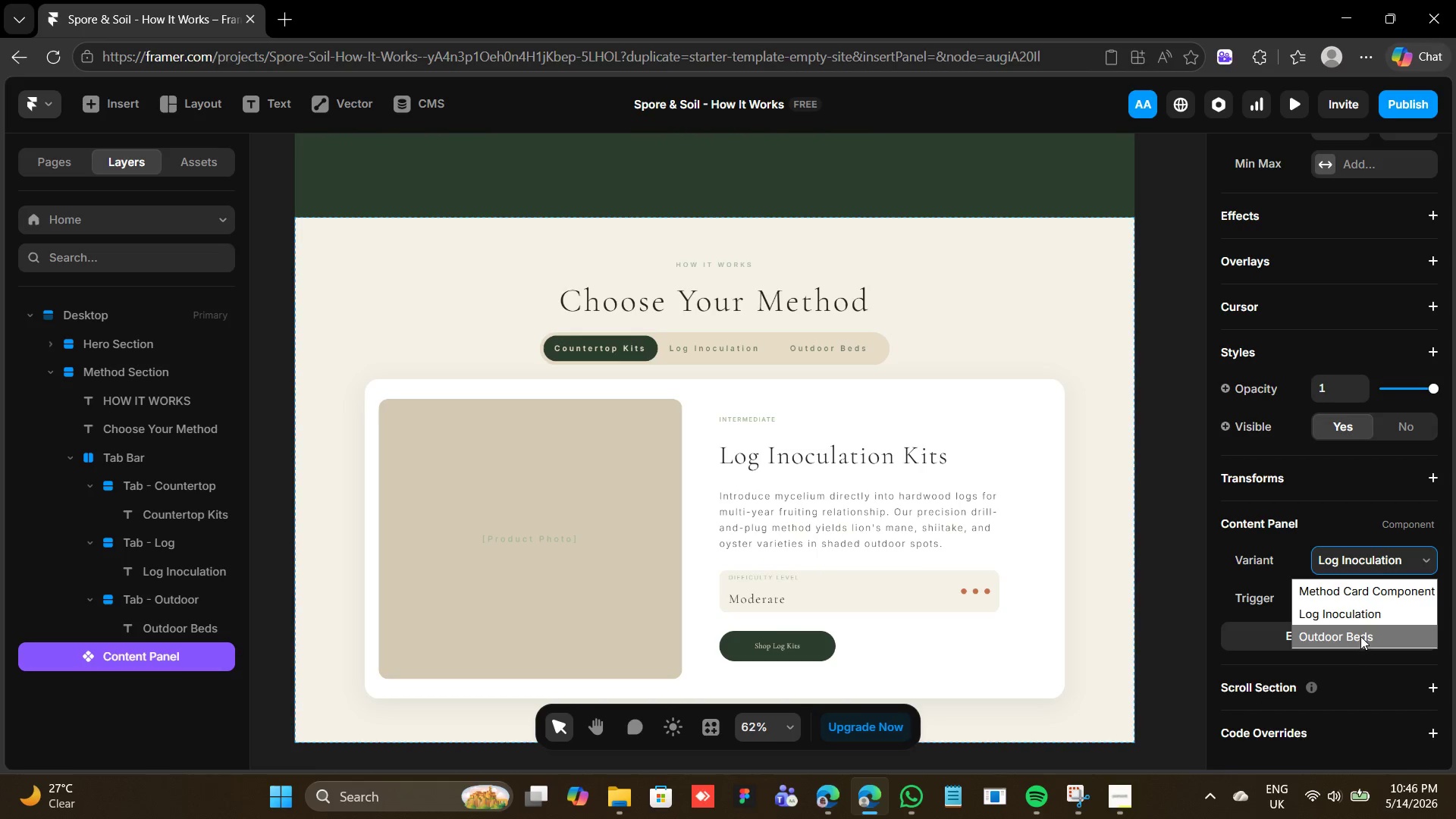 
left_click([1360, 636])
 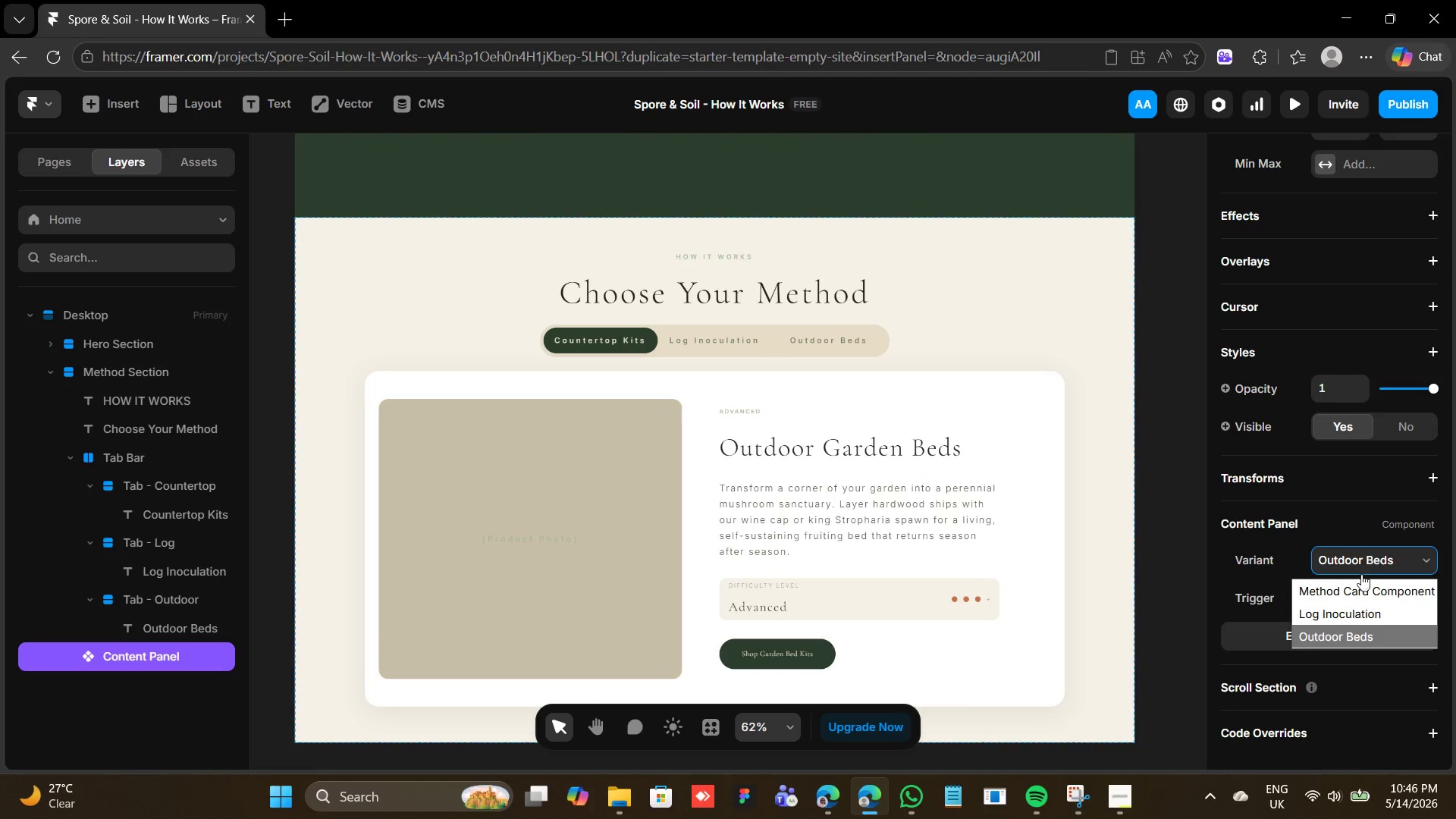 
left_click([1357, 588])
 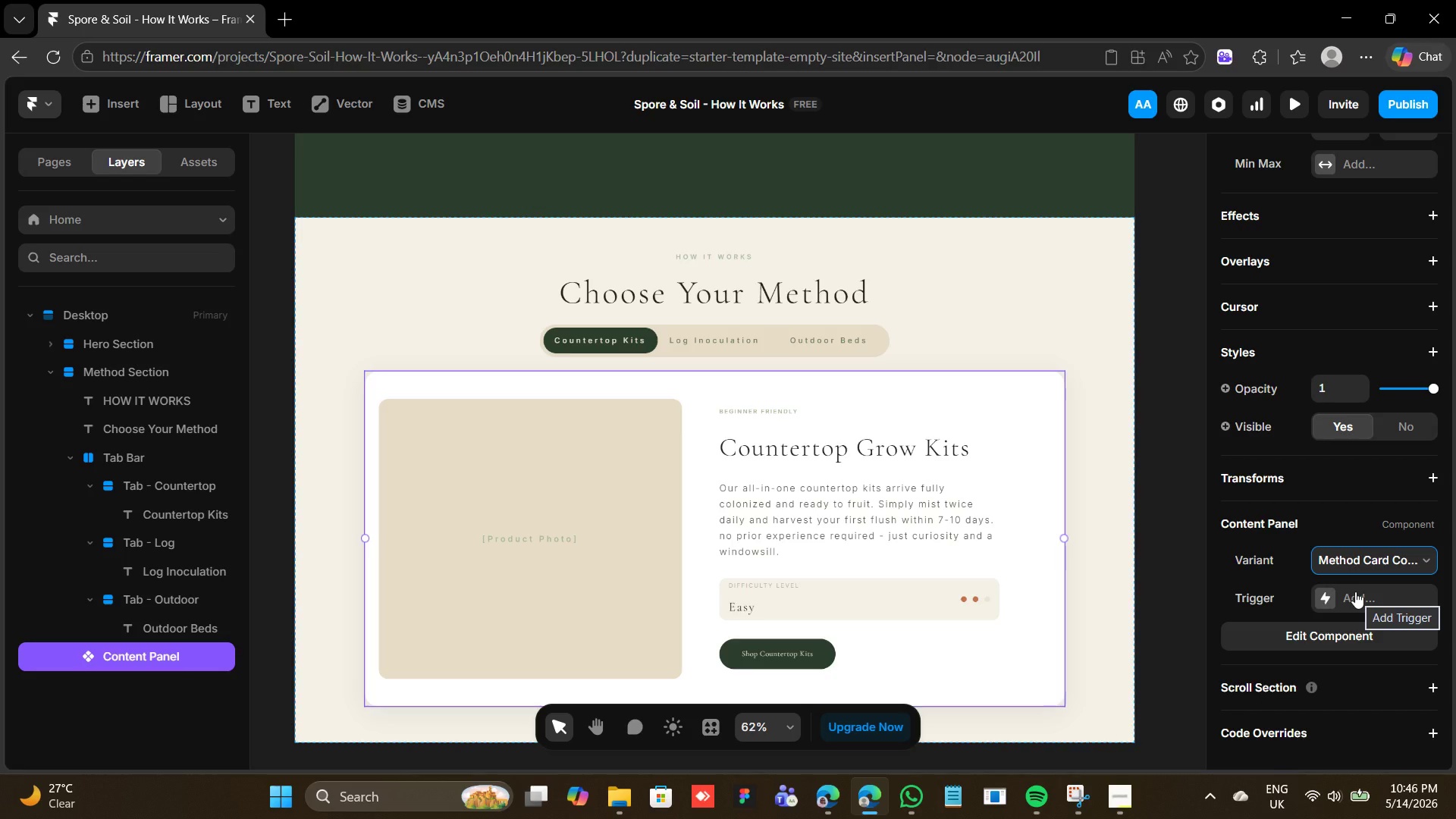 
wait(19.12)
 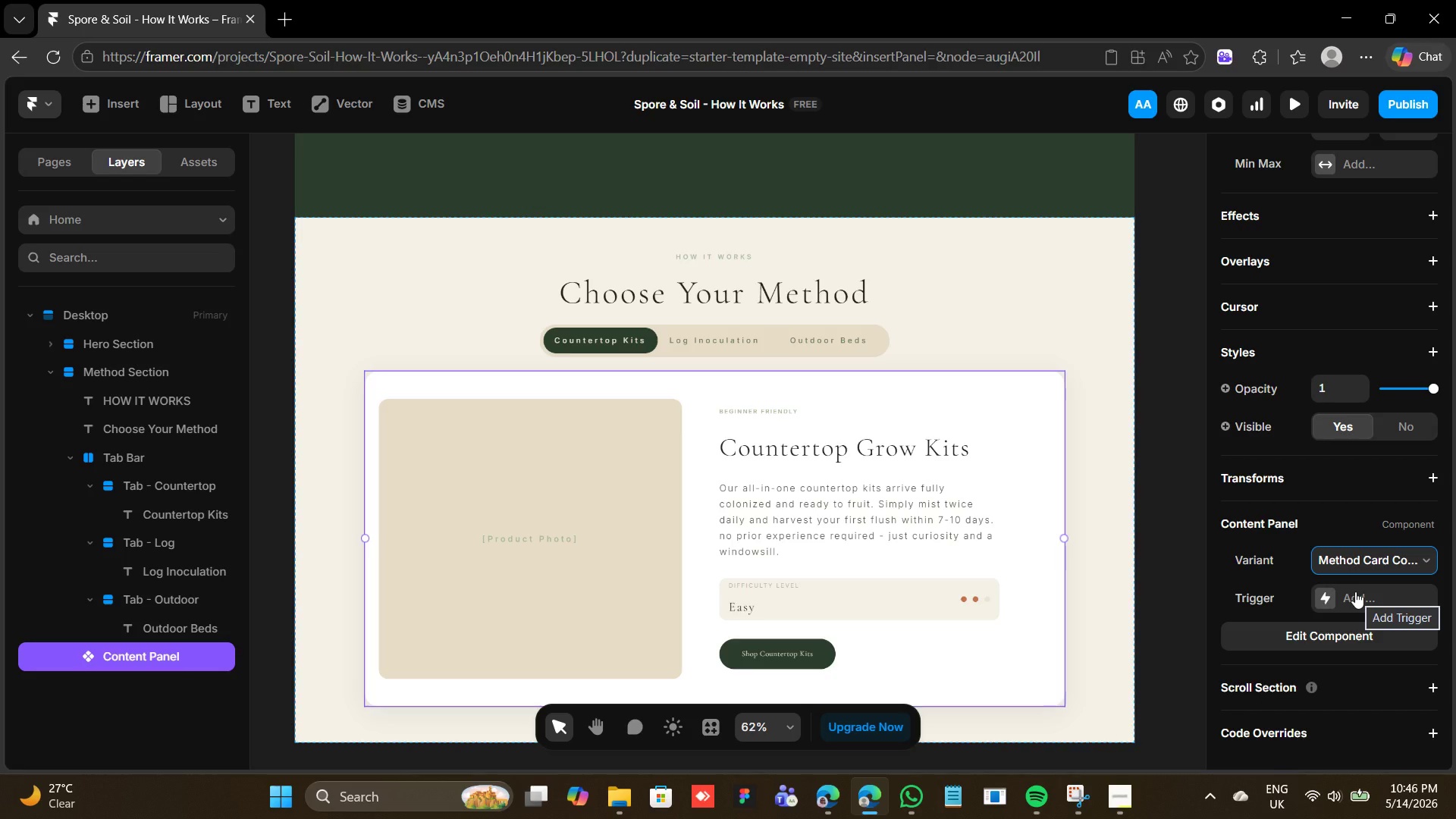 
double_click([900, 576])
 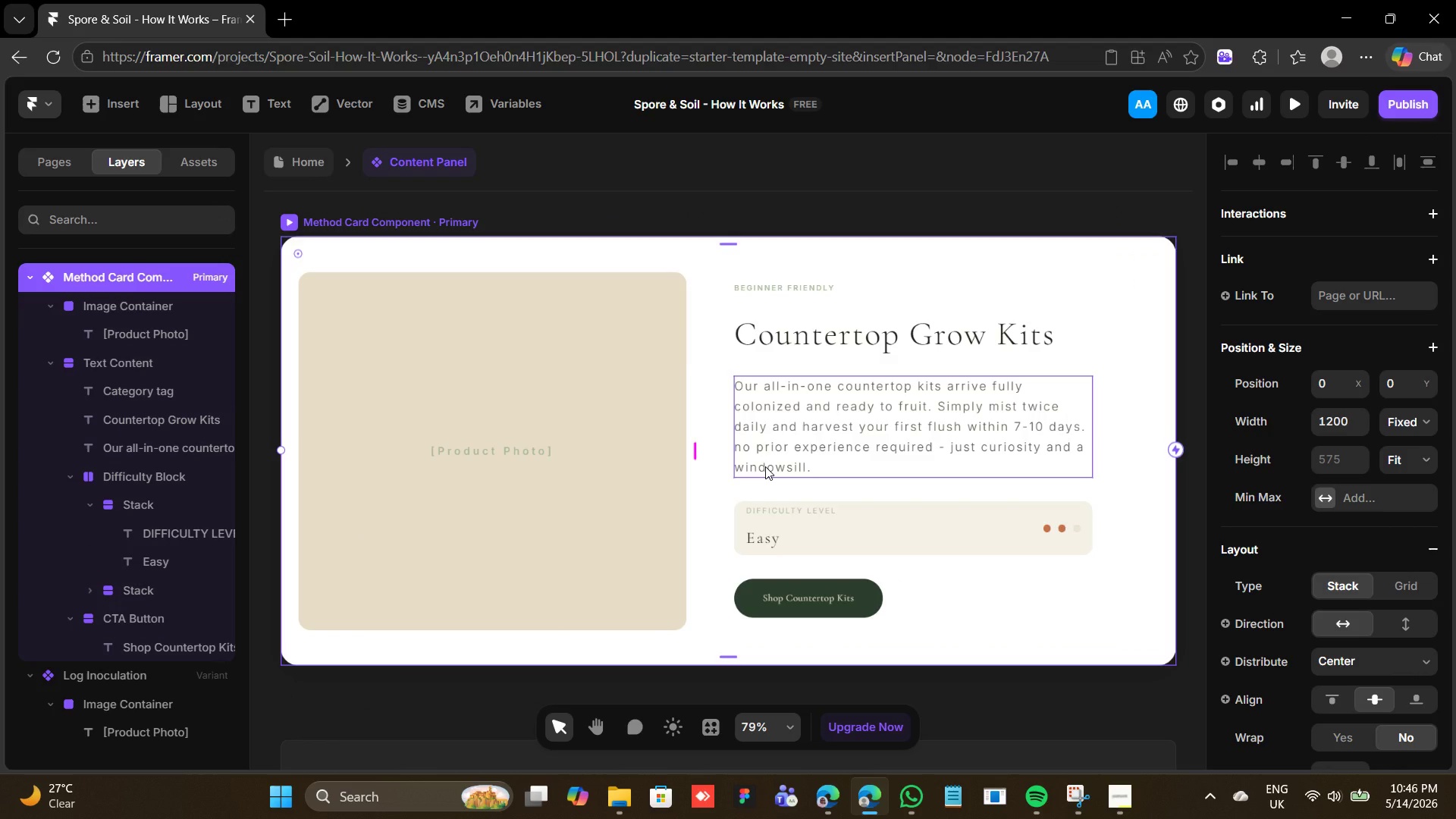 
wait(20.3)
 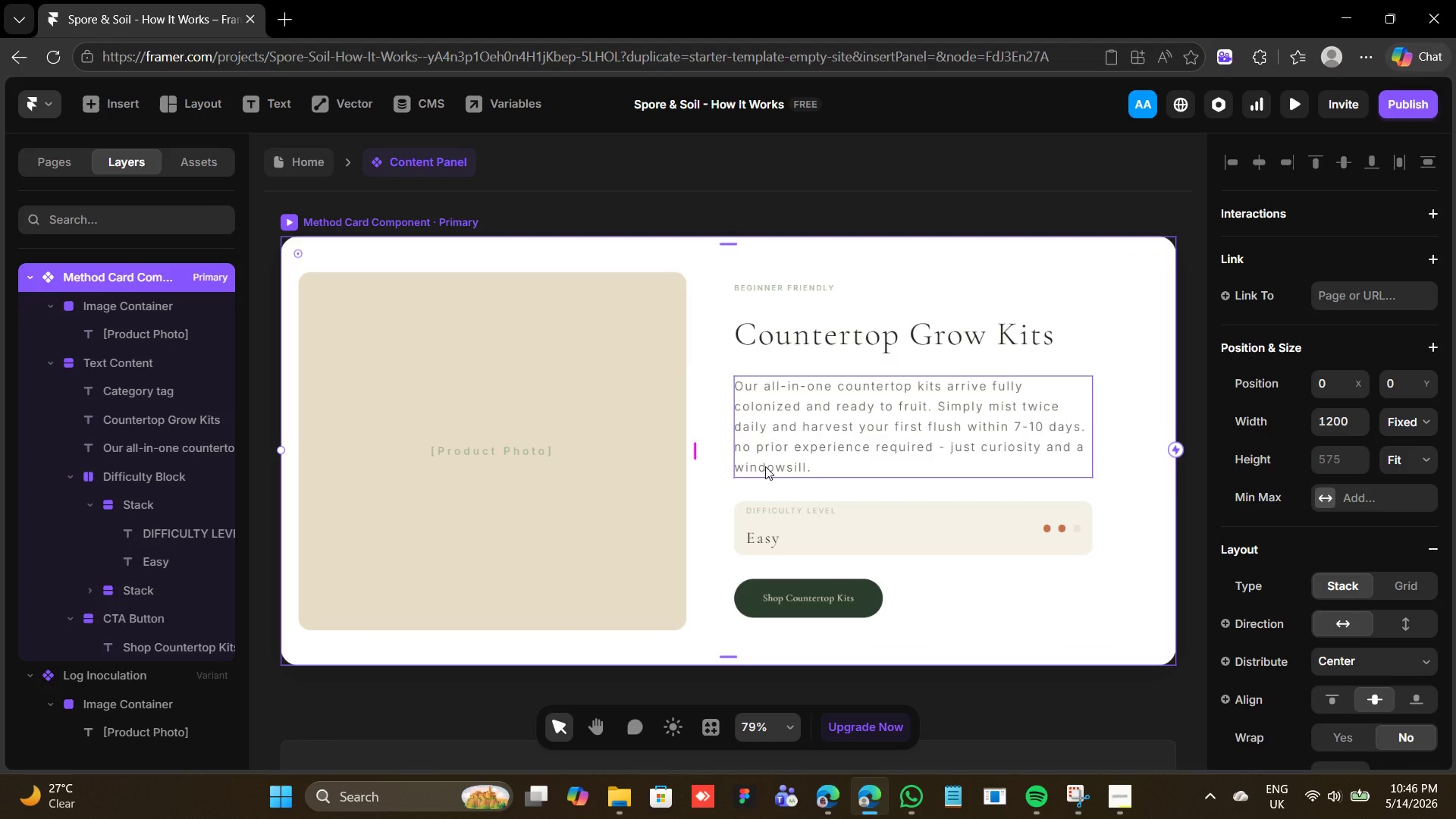 
scroll: coordinate [1273, 559], scroll_direction: down, amount: 12.0
 